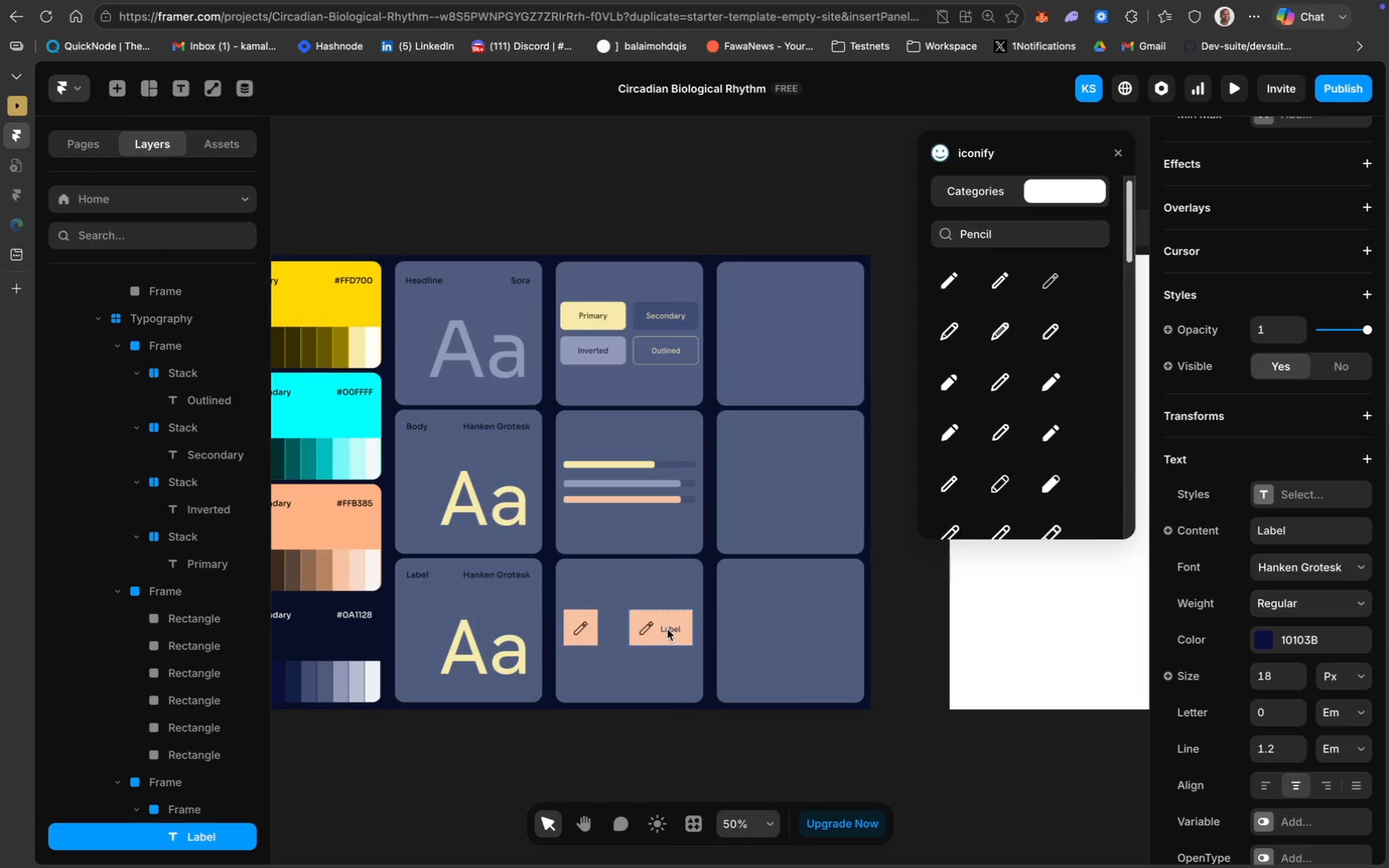 
key(ArrowUp)
 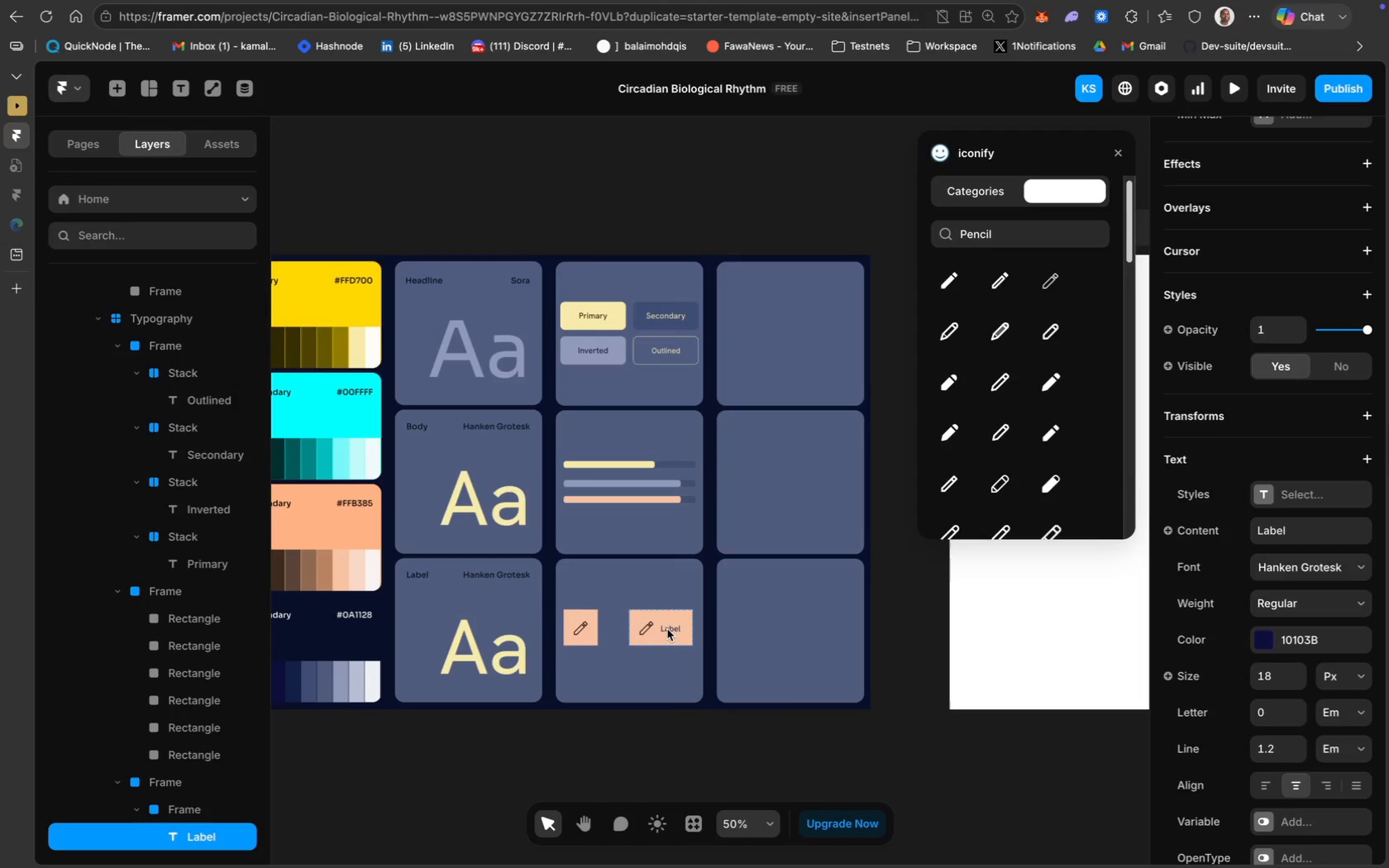 
key(ArrowUp)
 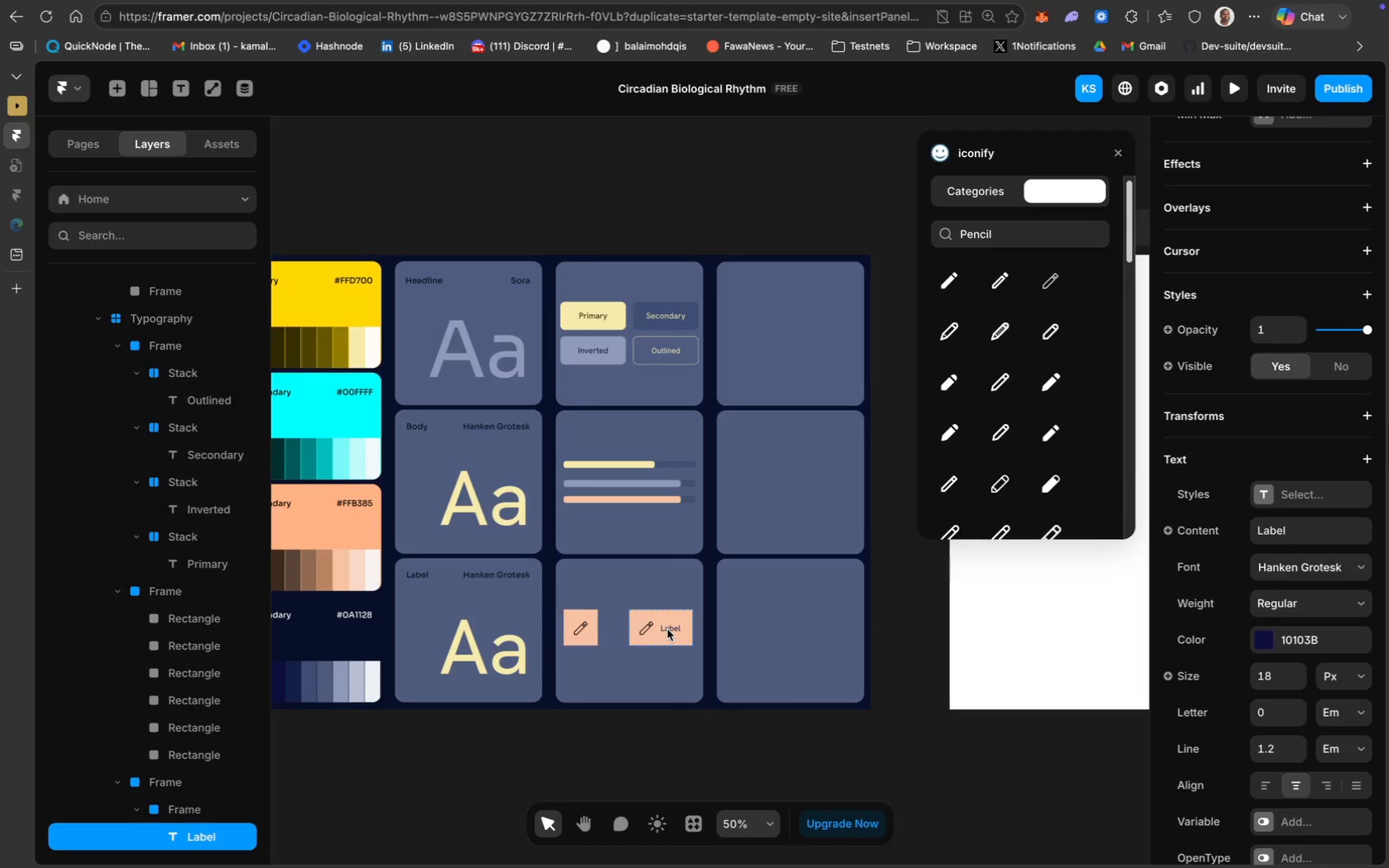 
key(ArrowUp)
 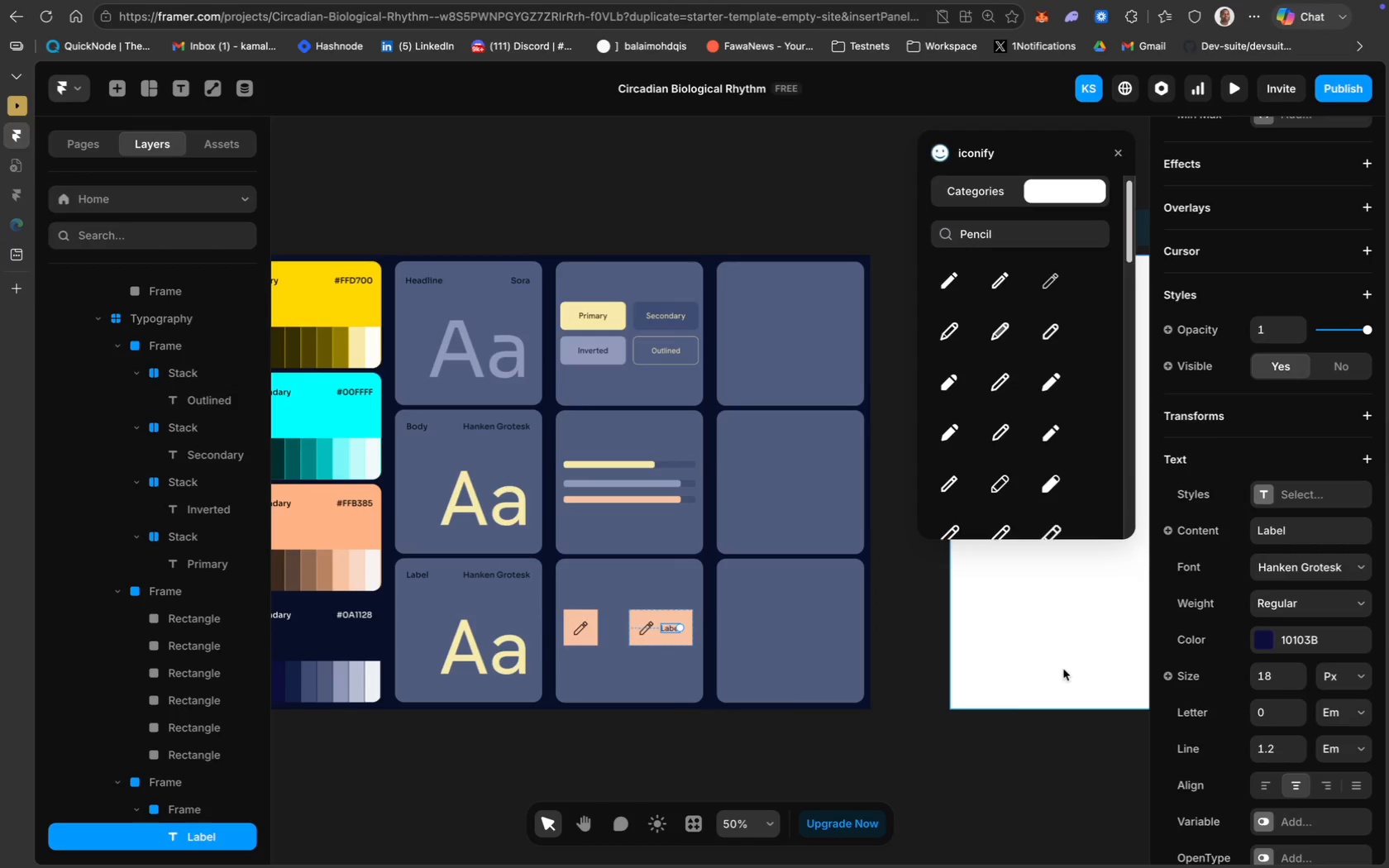 
left_click([819, 772])
 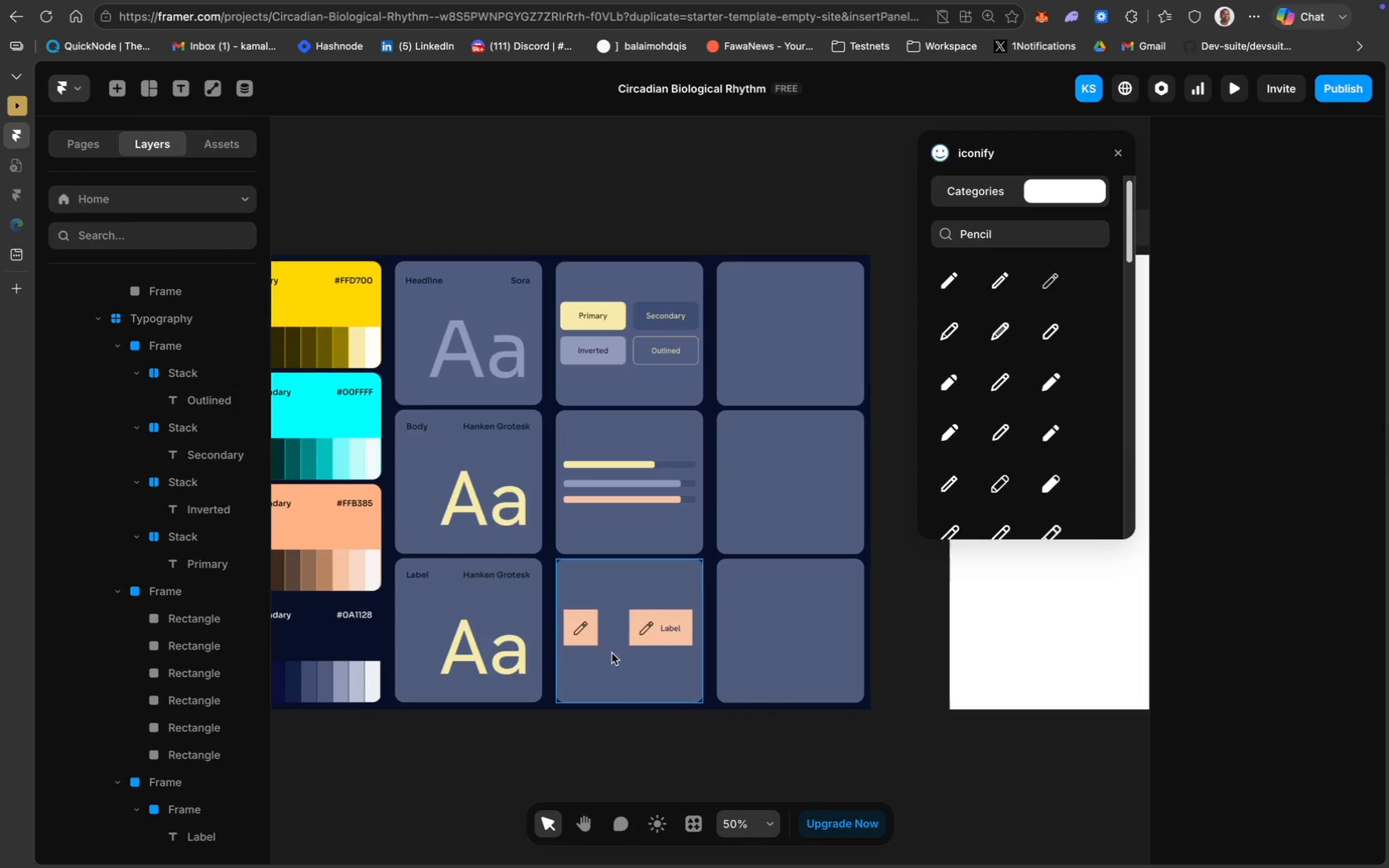 
left_click([648, 640])
 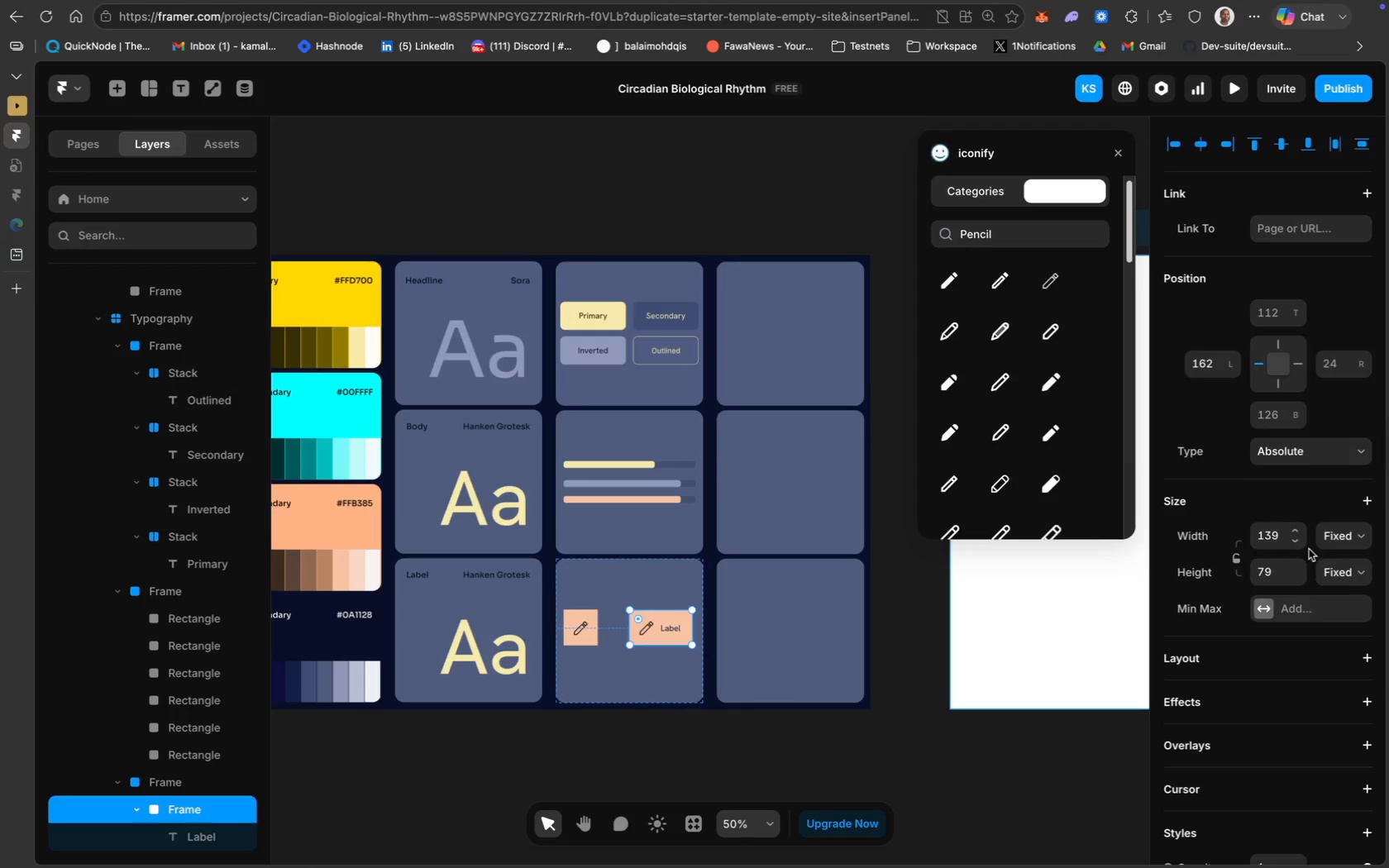 
scroll: coordinate [1281, 438], scroll_direction: down, amount: 26.0
 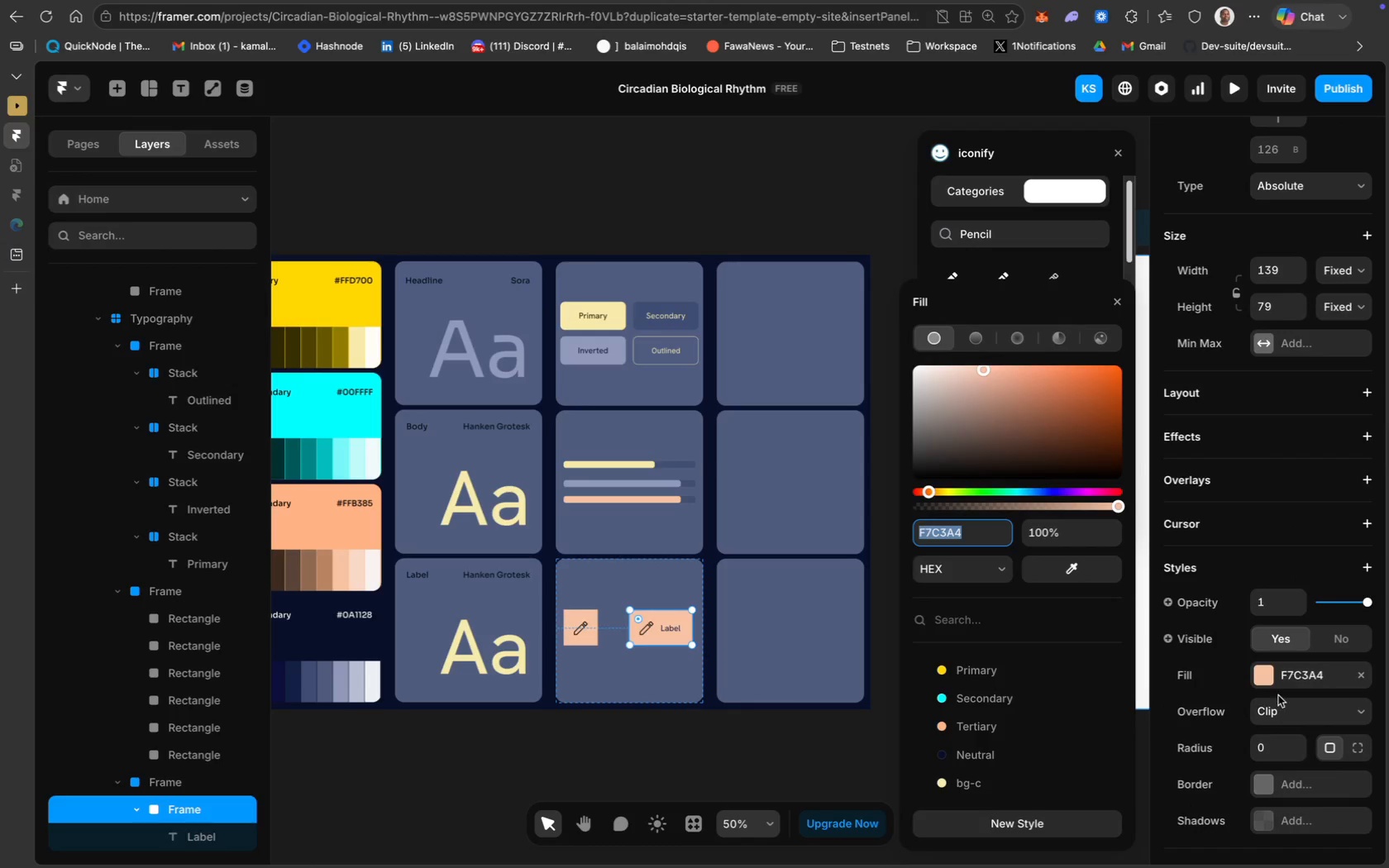 
left_click([1087, 574])
 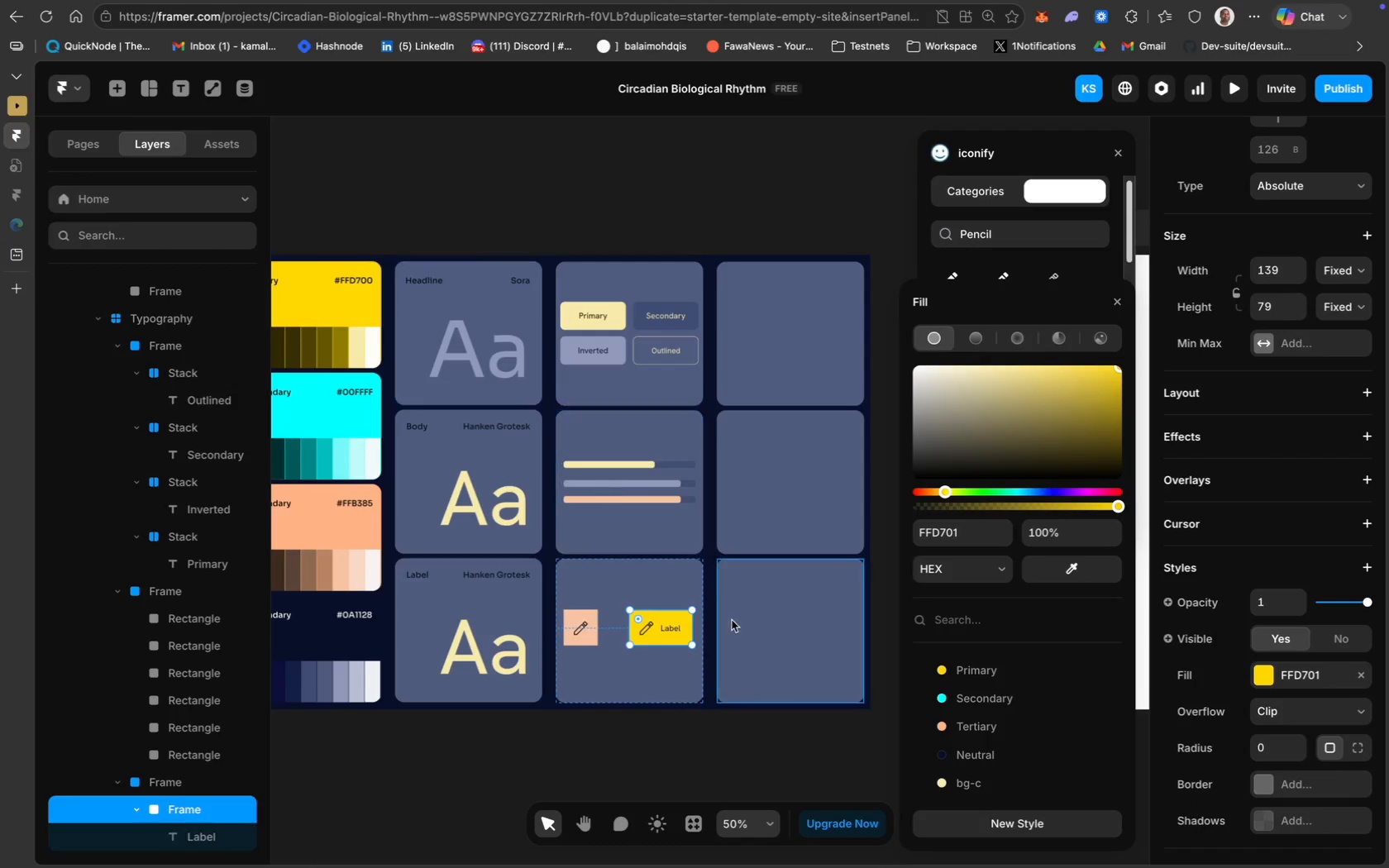 
left_click([690, 741])
 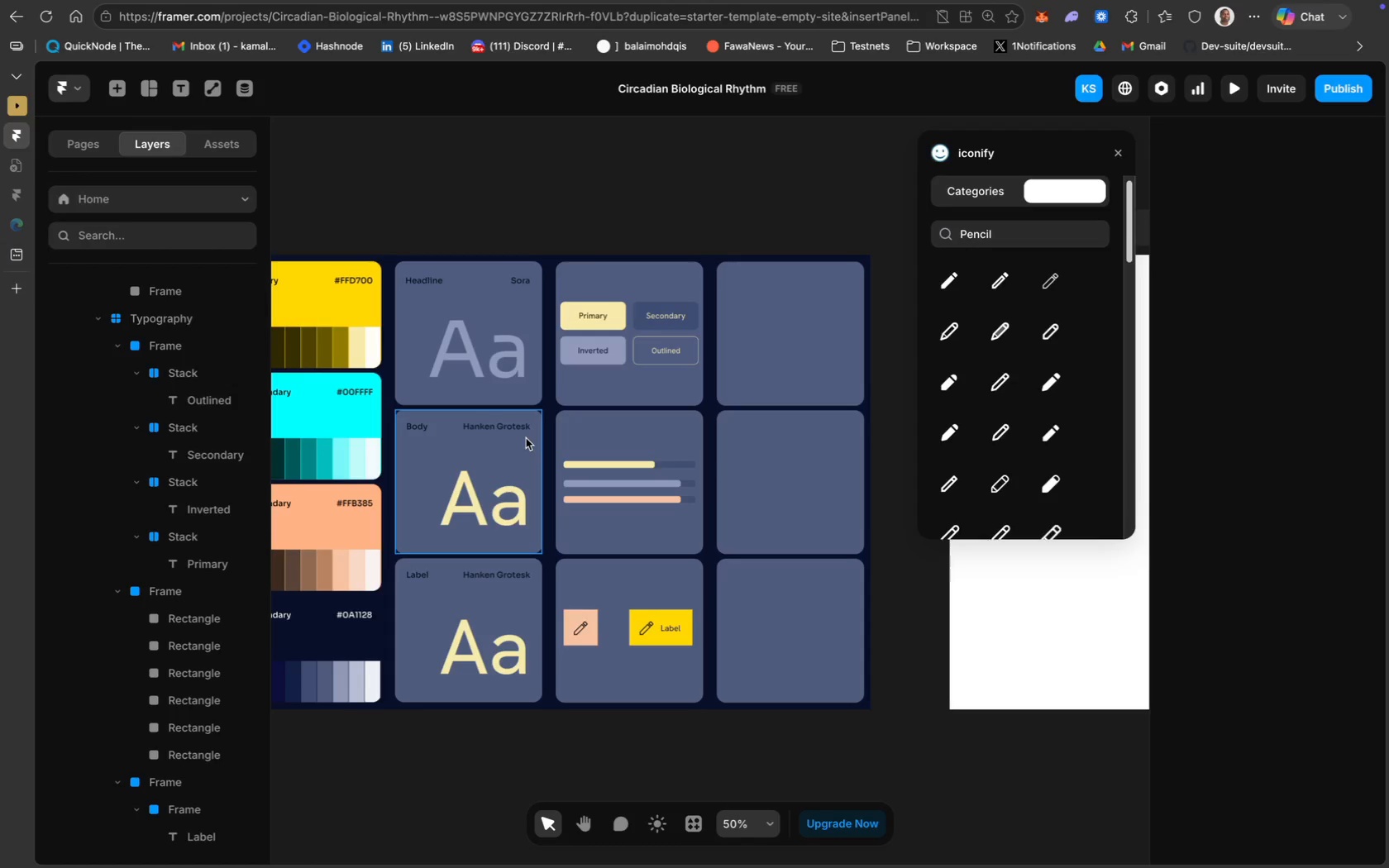 
wait(37.45)
 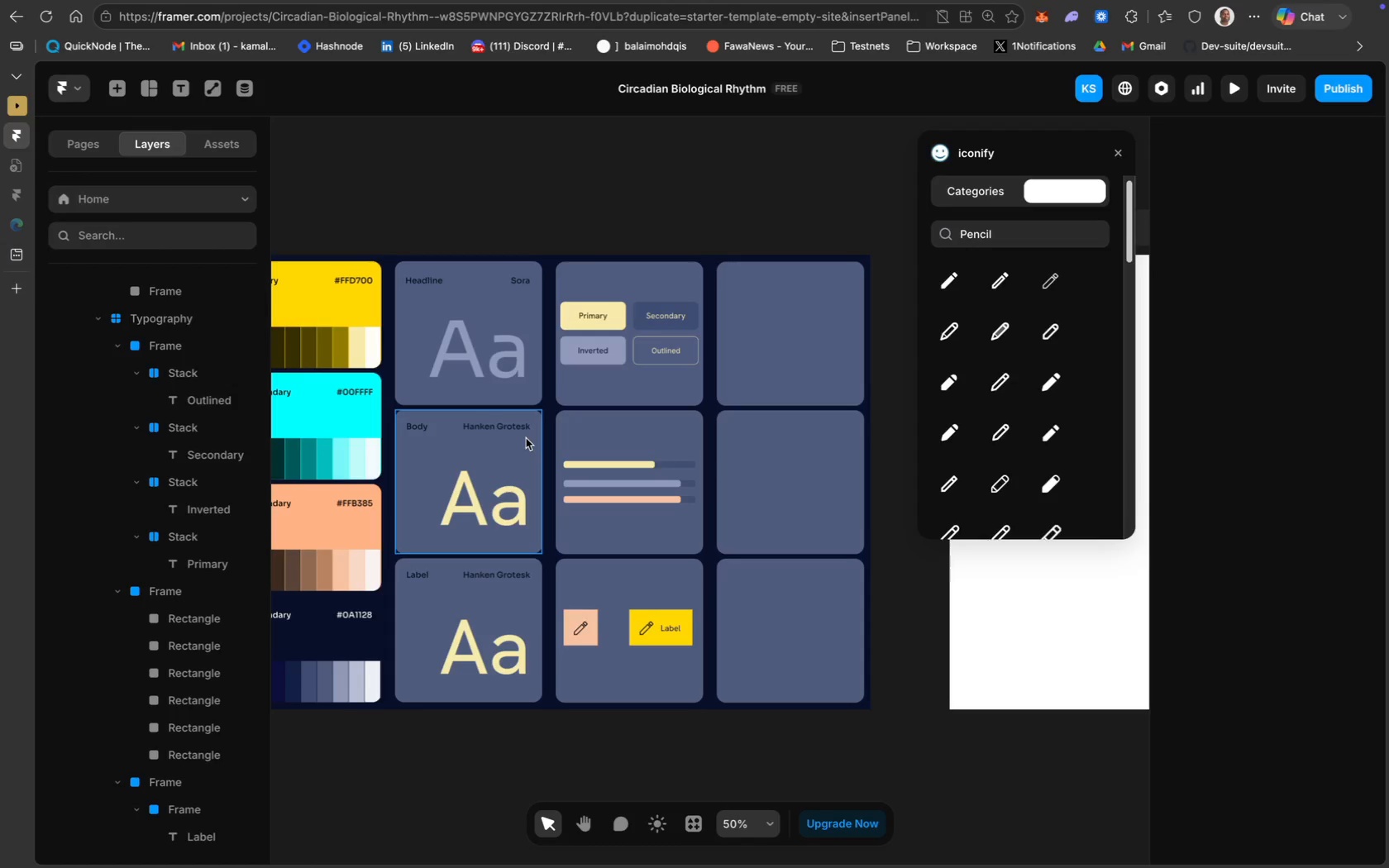 
key(CapsLock)
 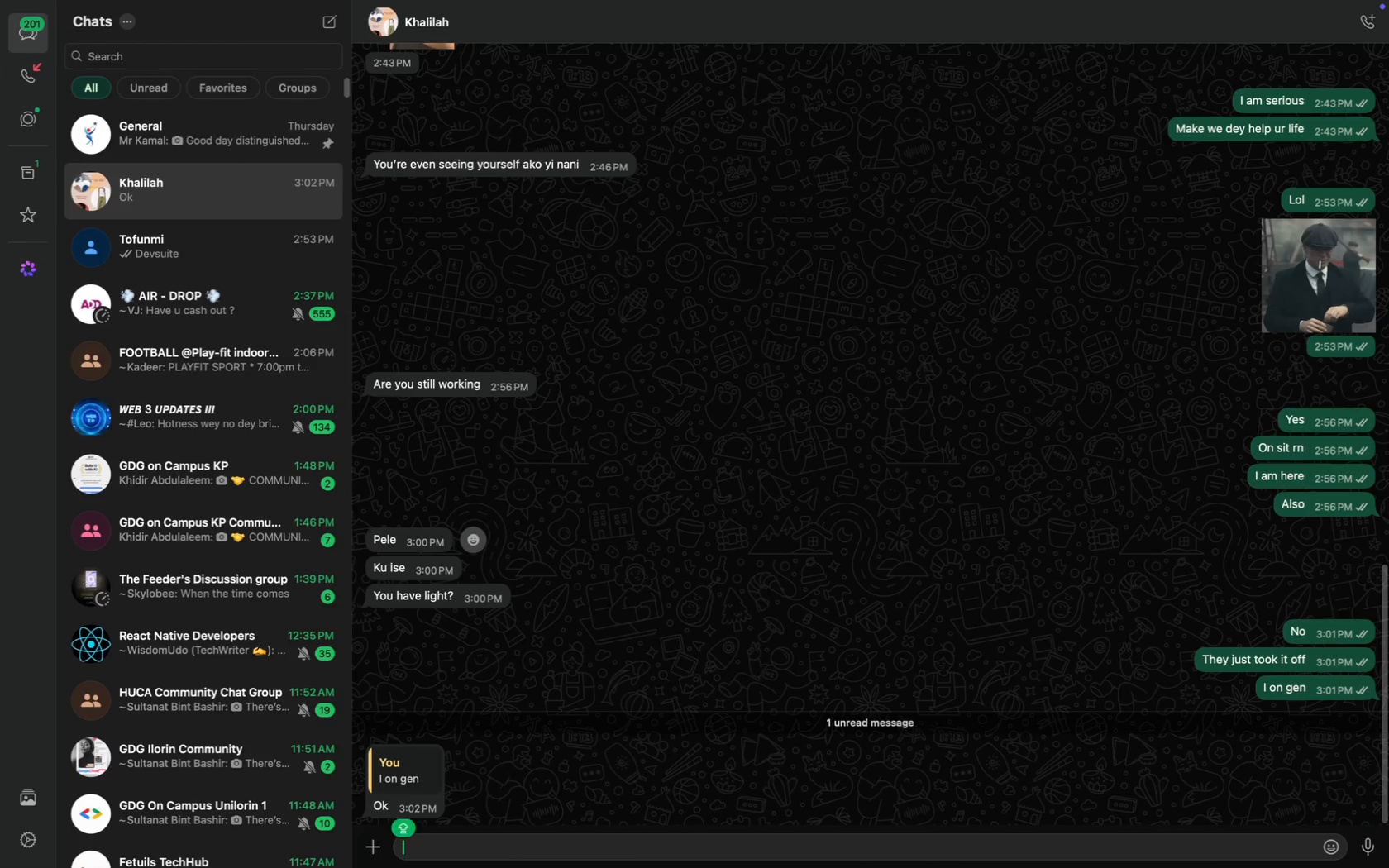 
key(Y)
 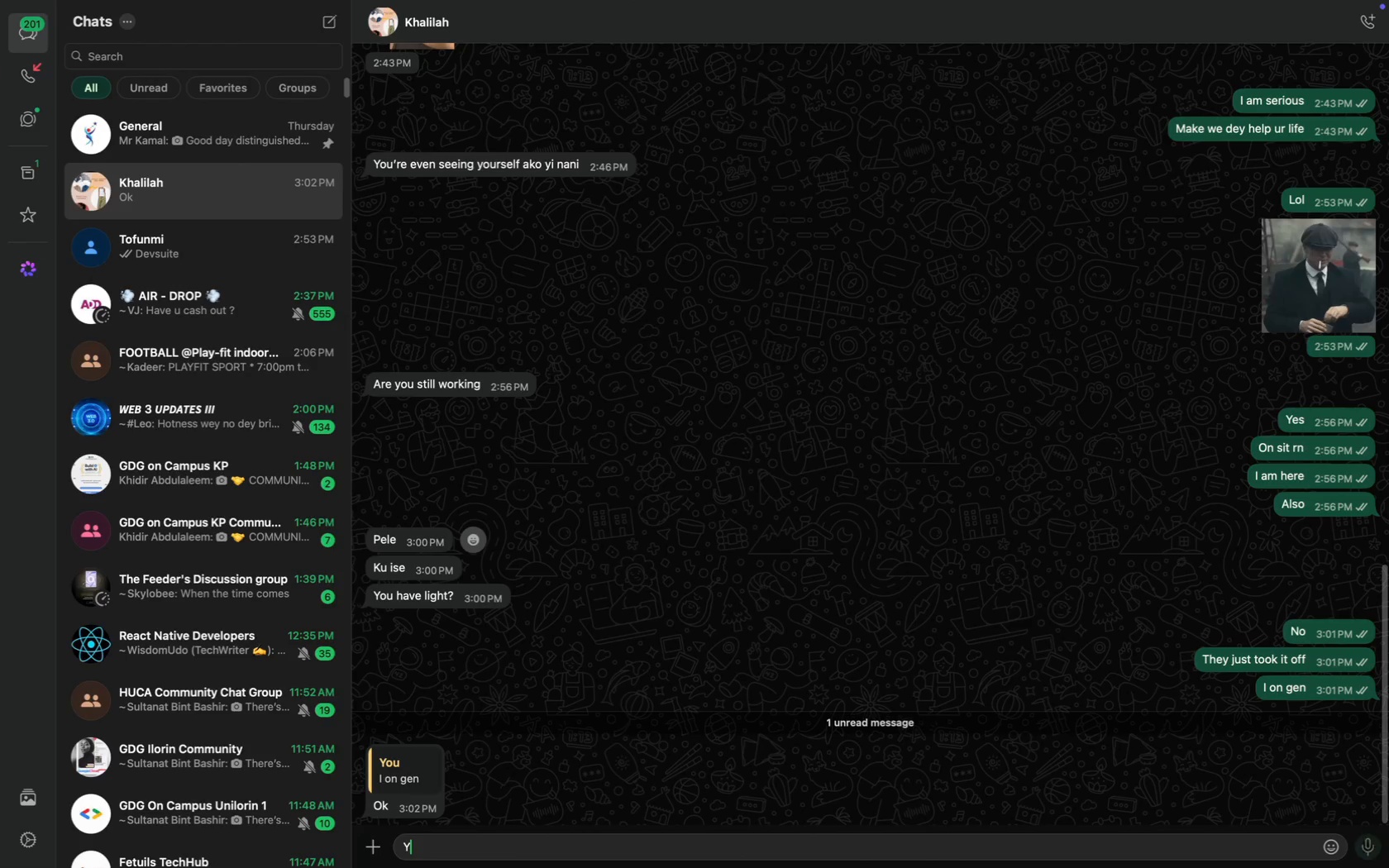 
key(CapsLock)
 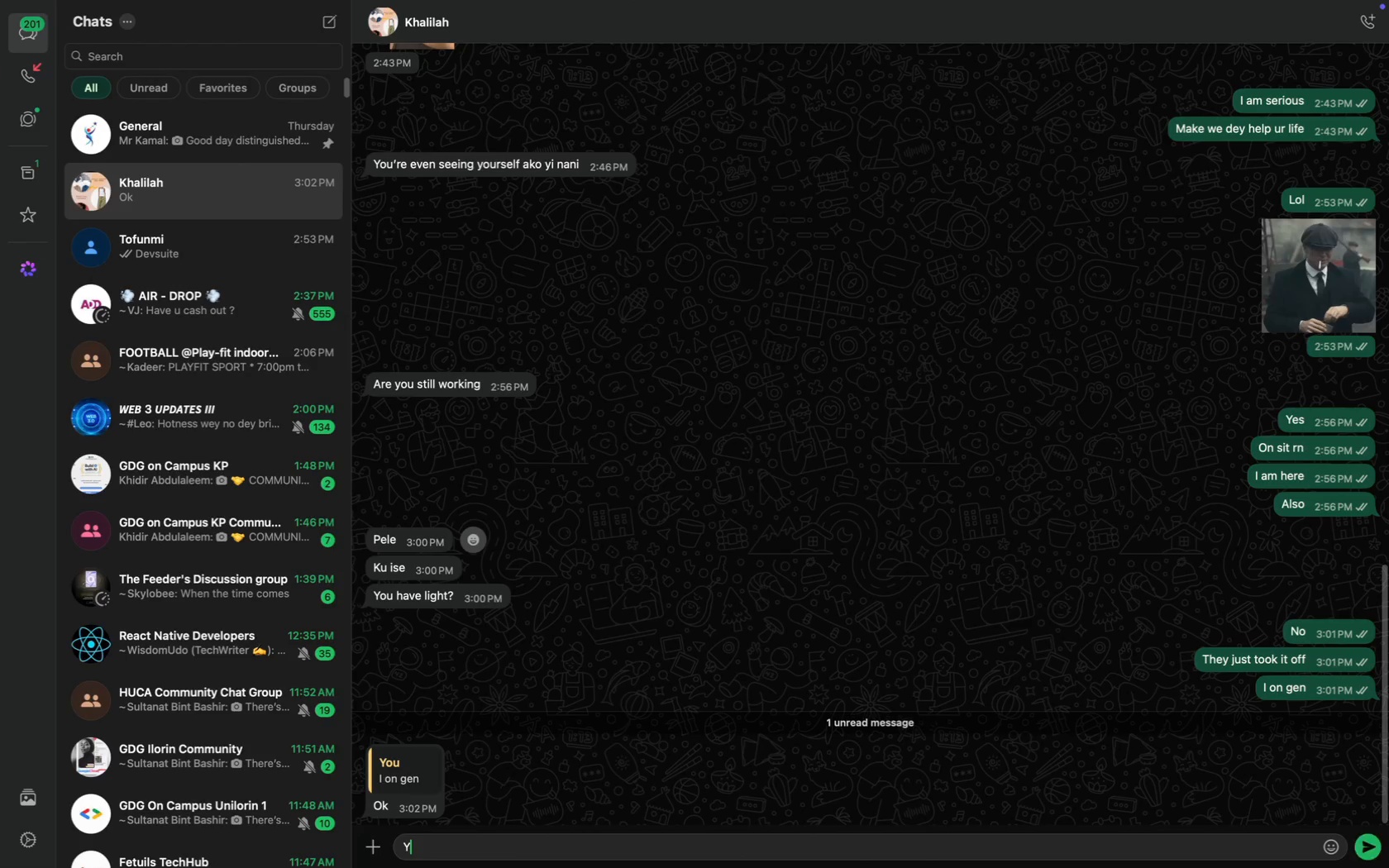 
key(H)
 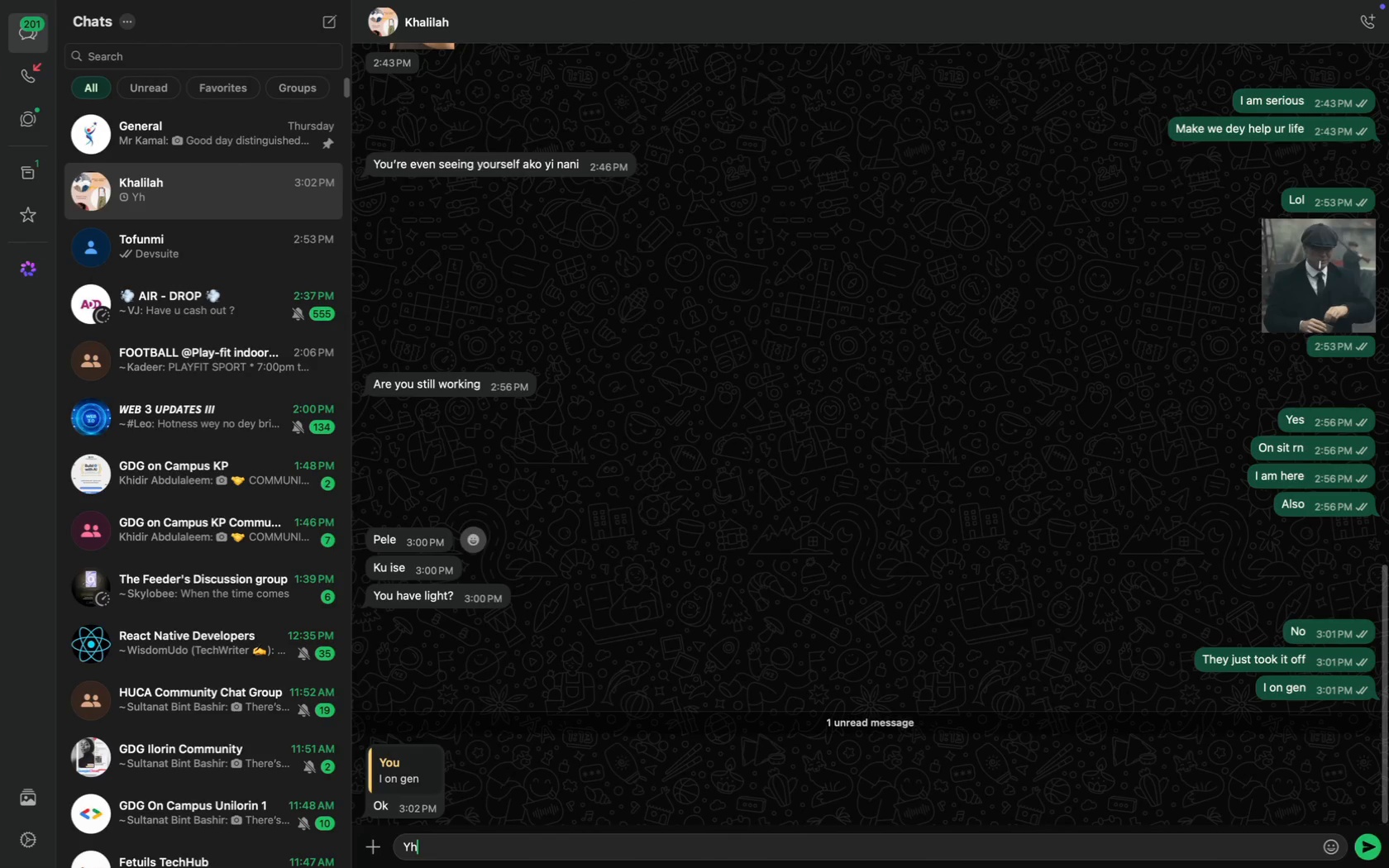 
key(Enter)
 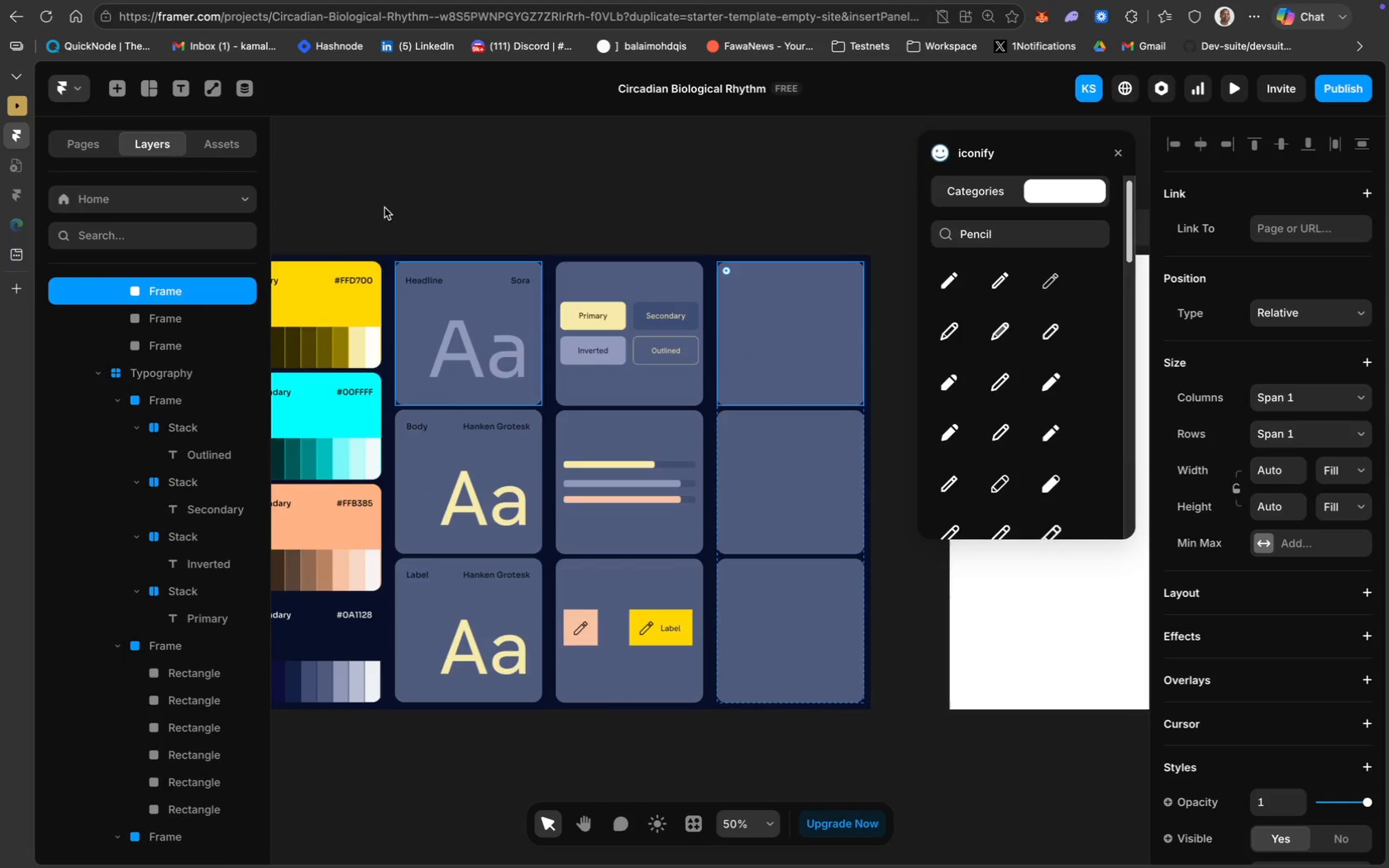 
left_click([153, 93])
 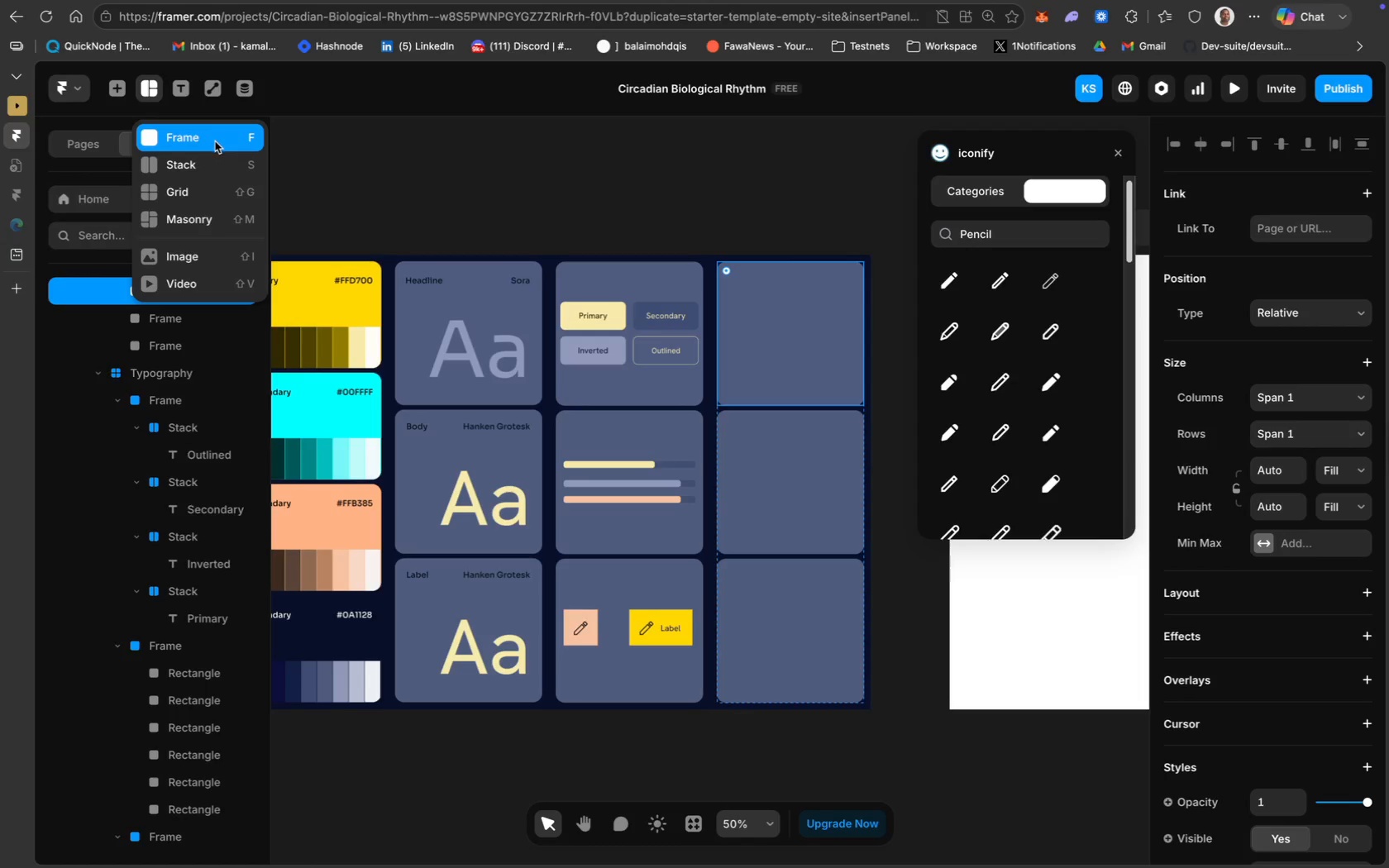 
left_click([215, 141])
 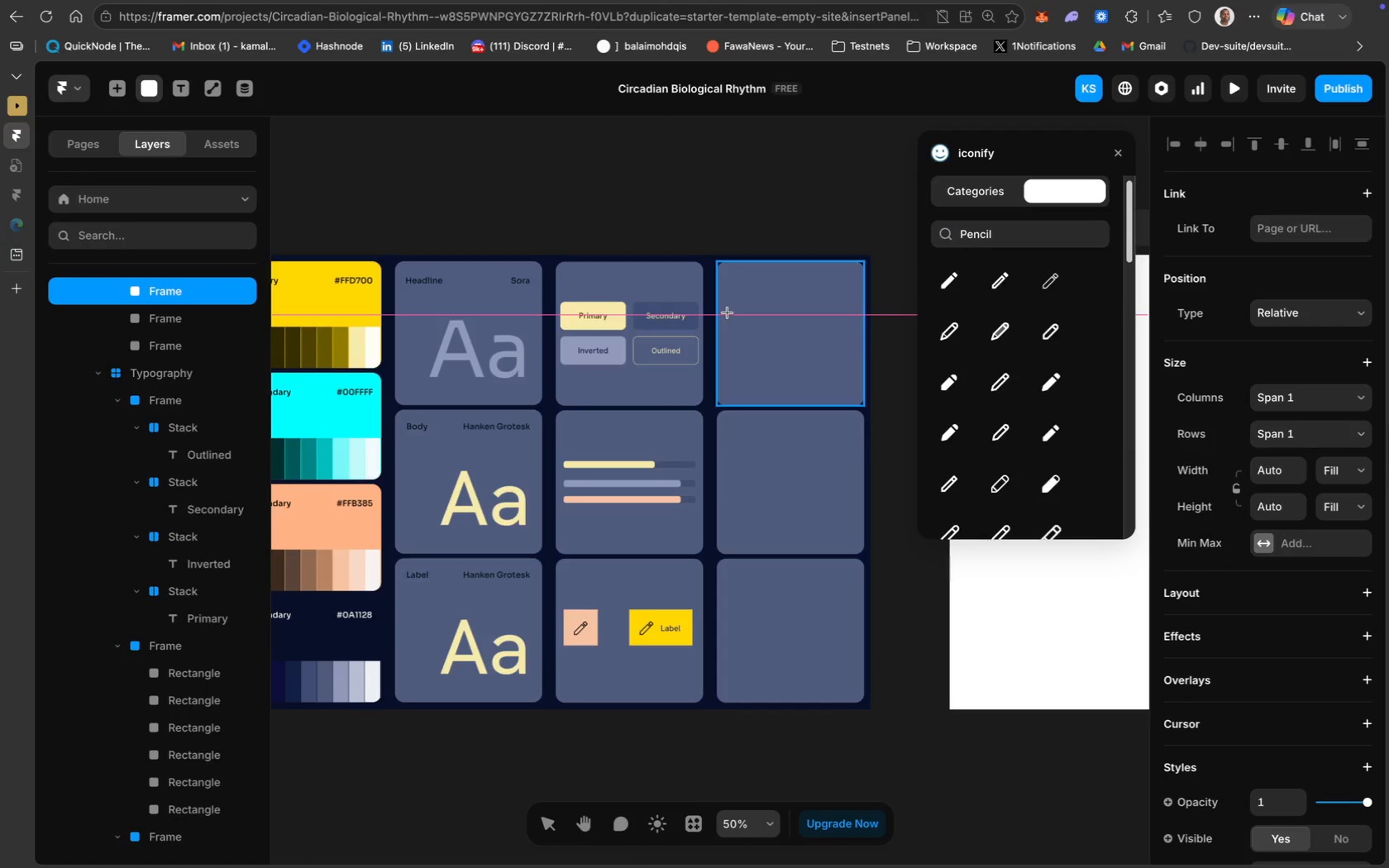 
left_click_drag(start_coordinate=[727, 312], to_coordinate=[856, 353])
 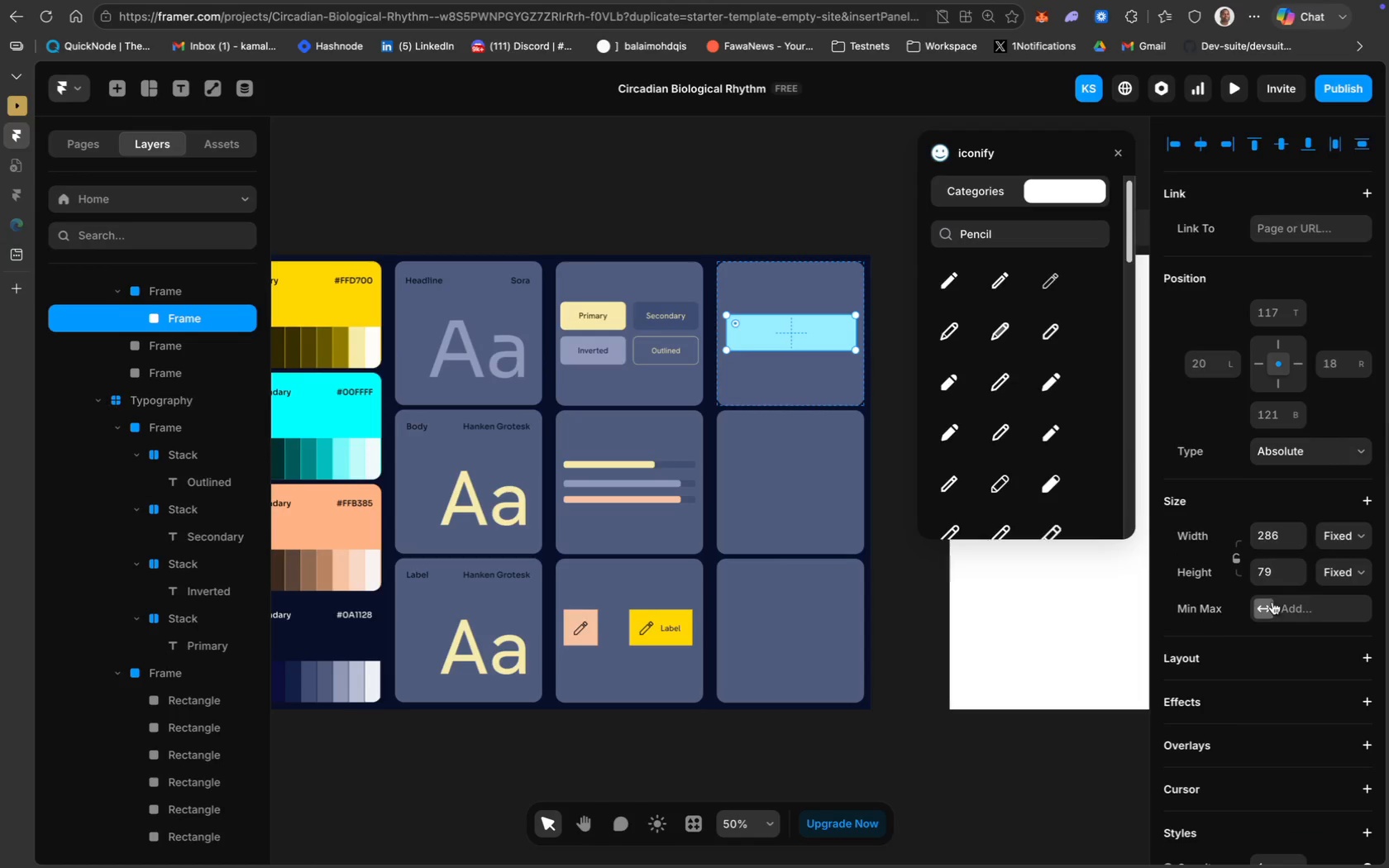 
scroll: coordinate [1264, 766], scroll_direction: down, amount: 32.0
 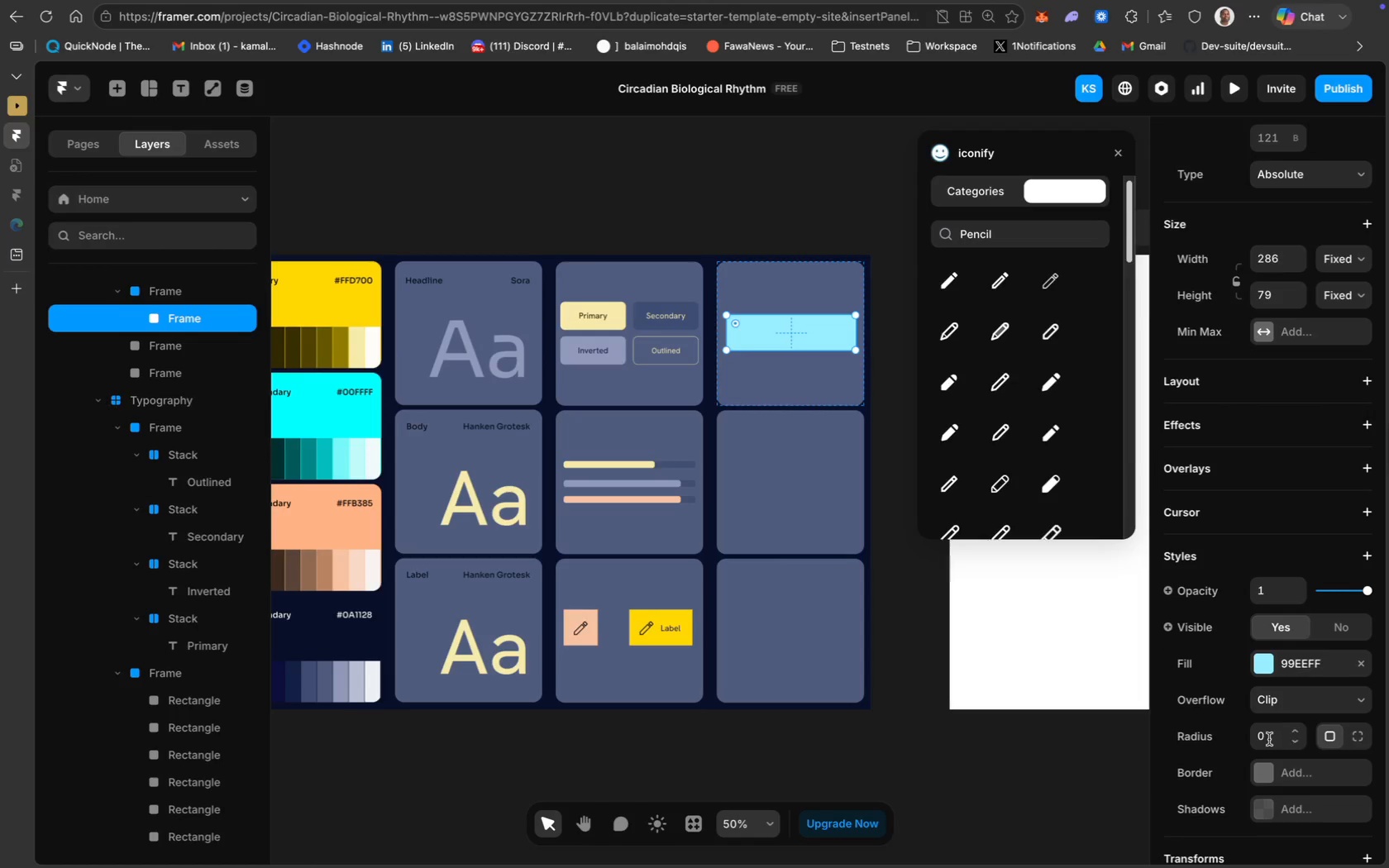 
left_click([1269, 739])
 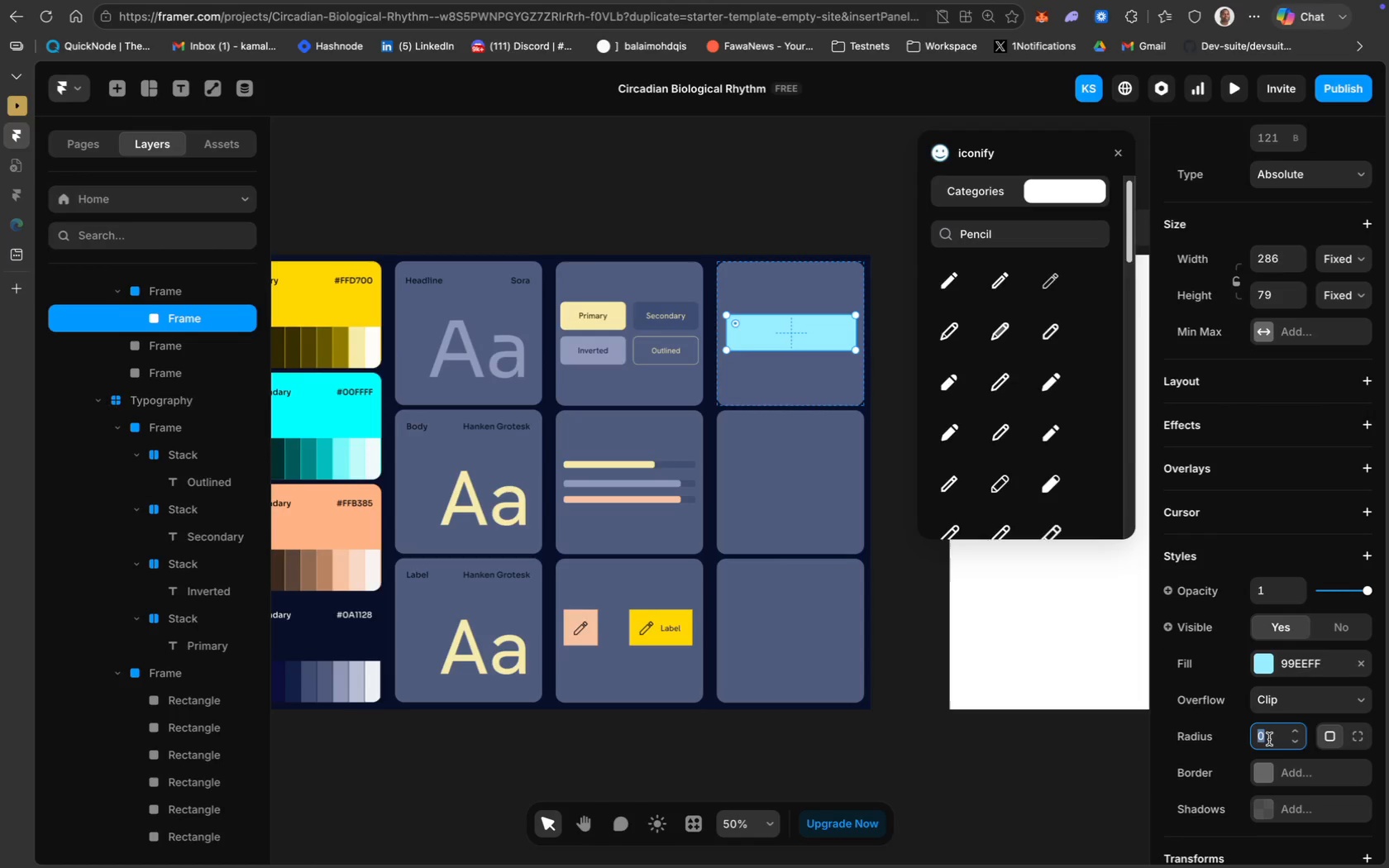 
type(10)
 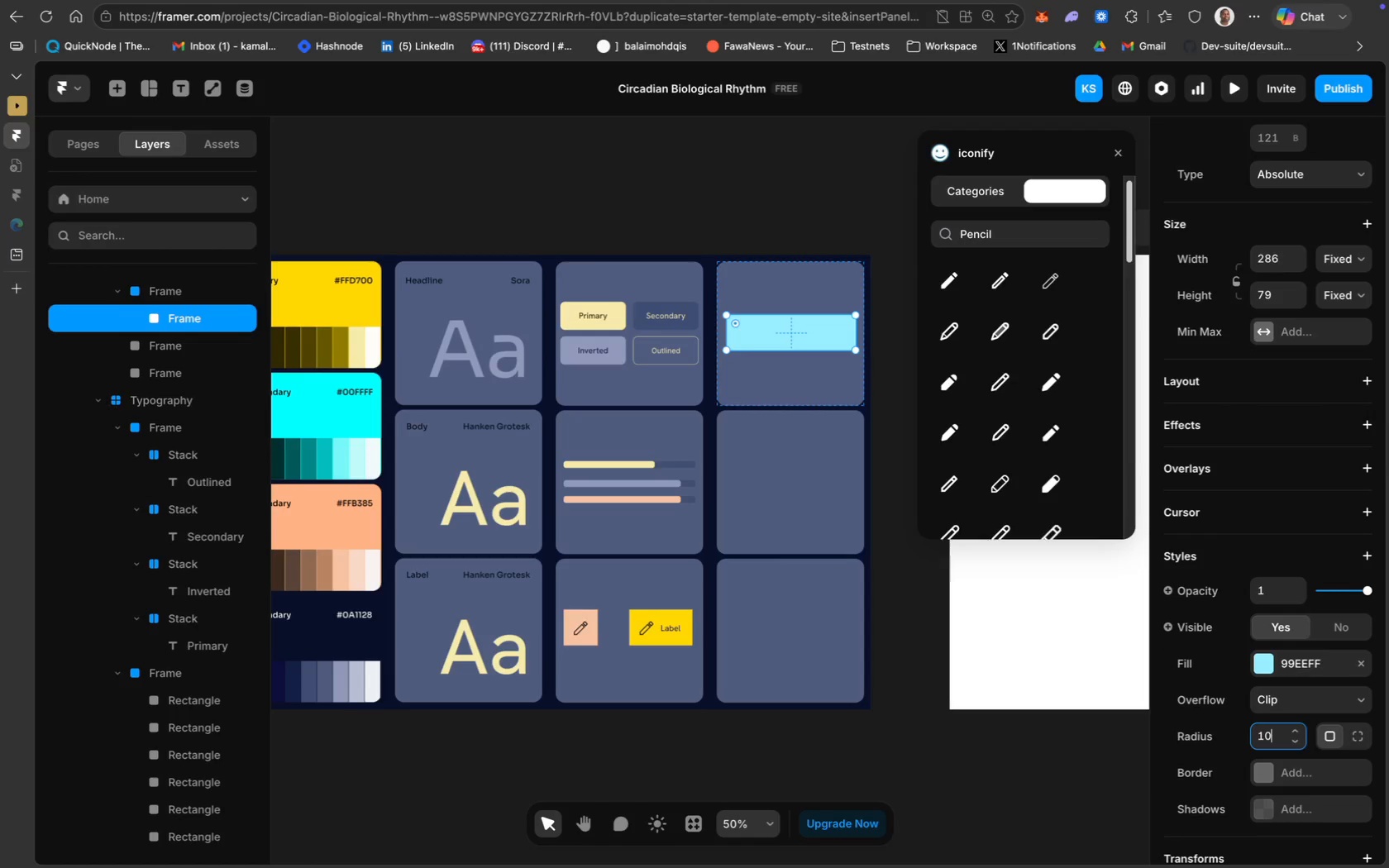 
key(Enter)
 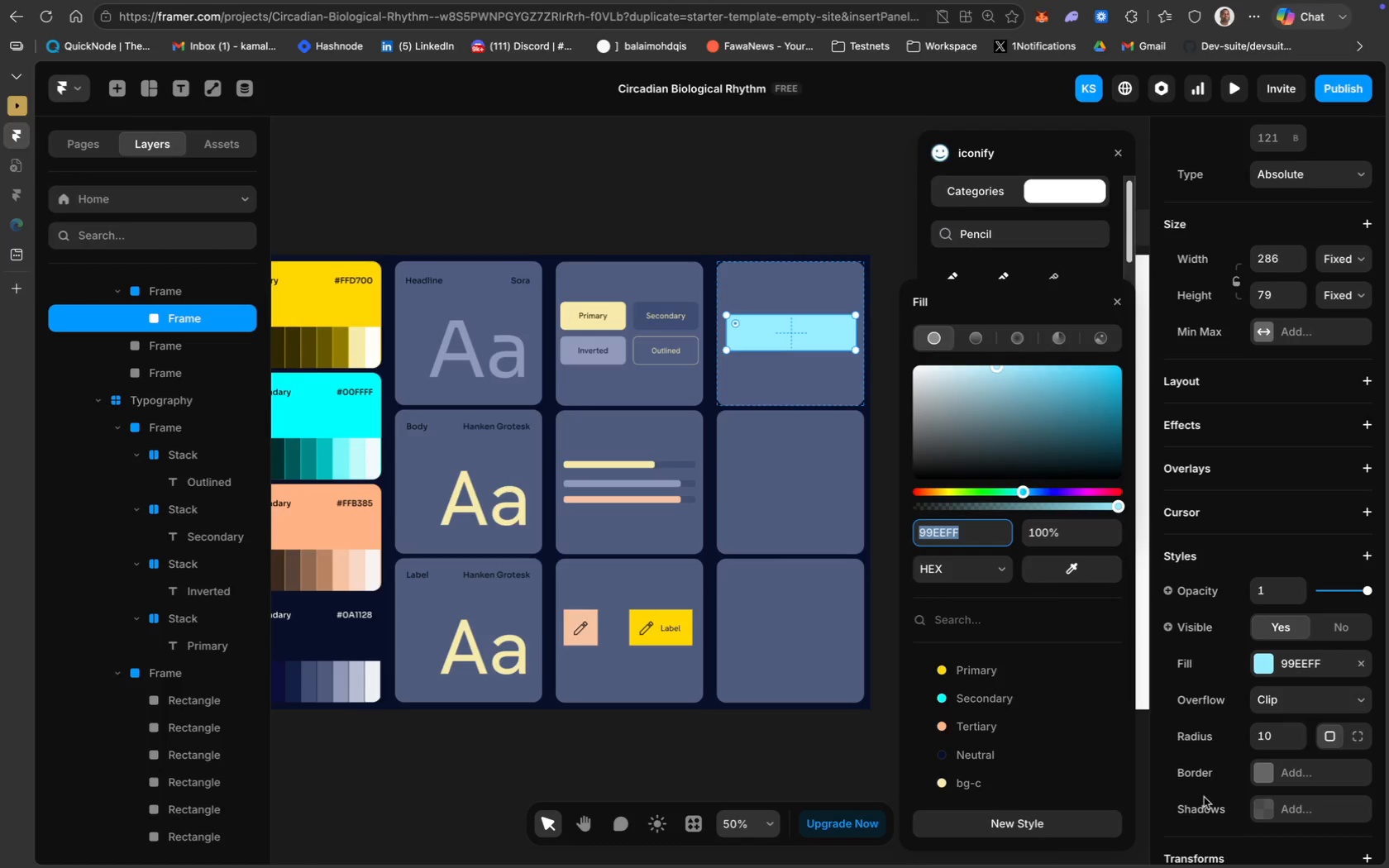 
wait(5.27)
 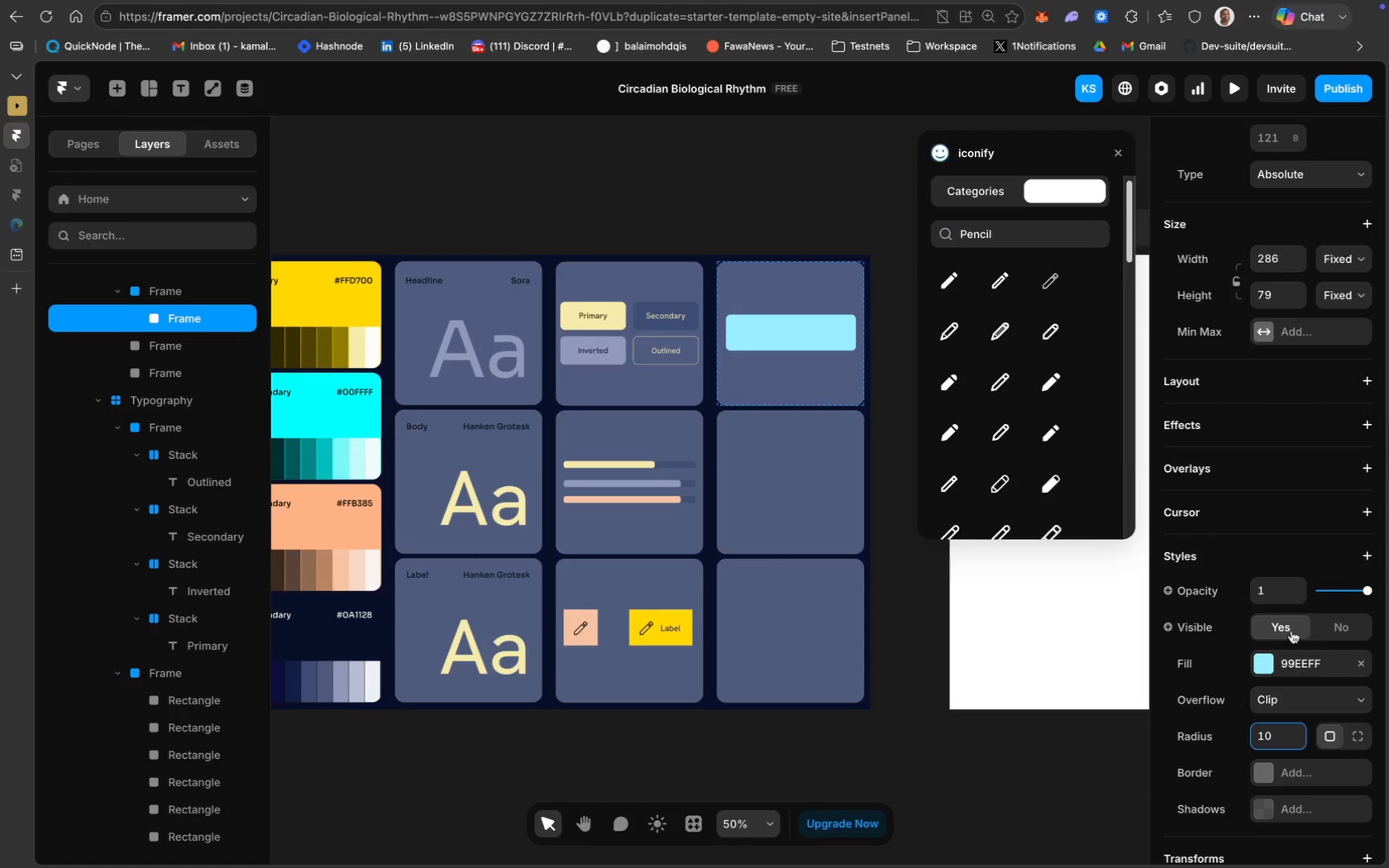 
left_click([1089, 562])
 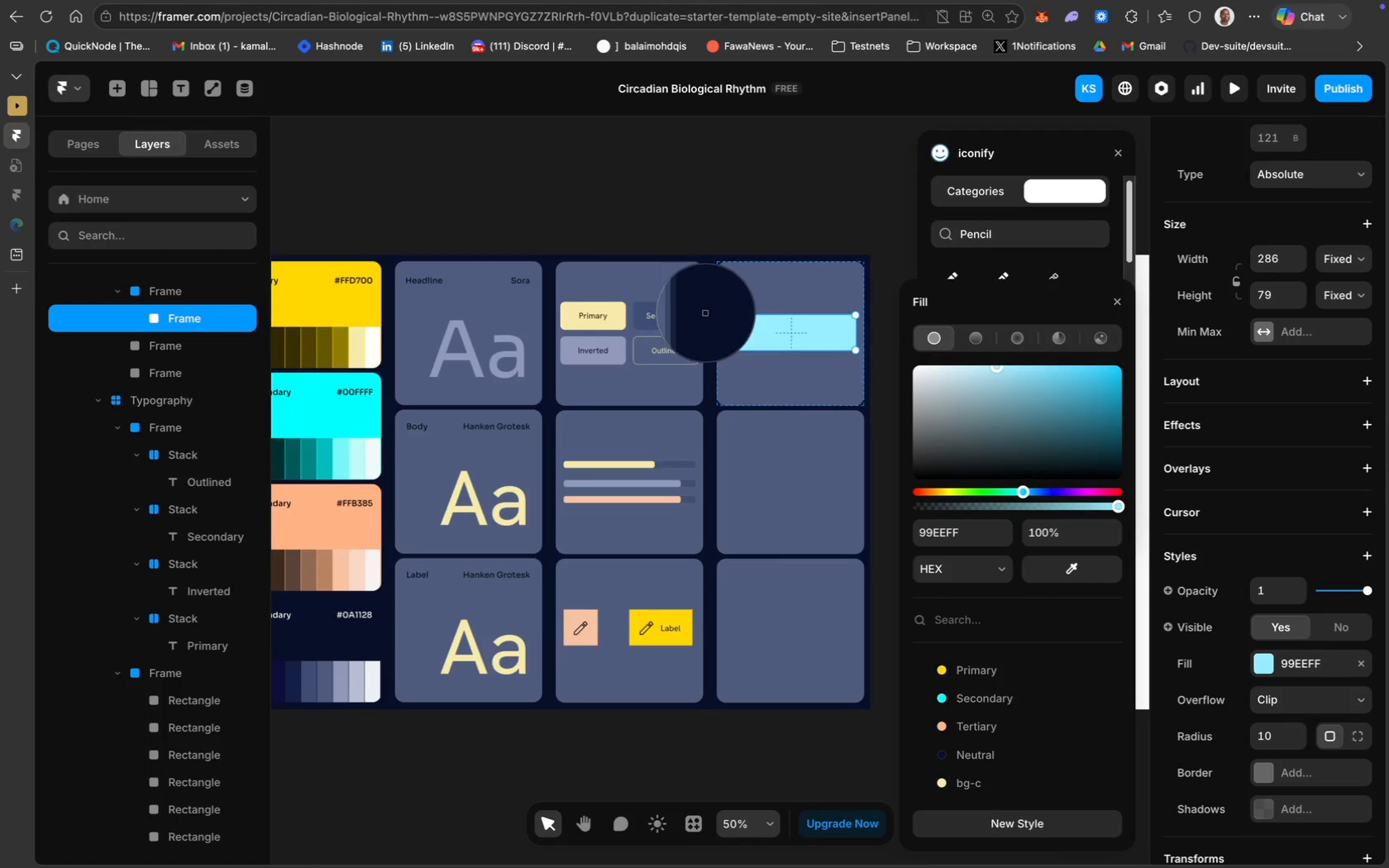 
left_click([690, 310])
 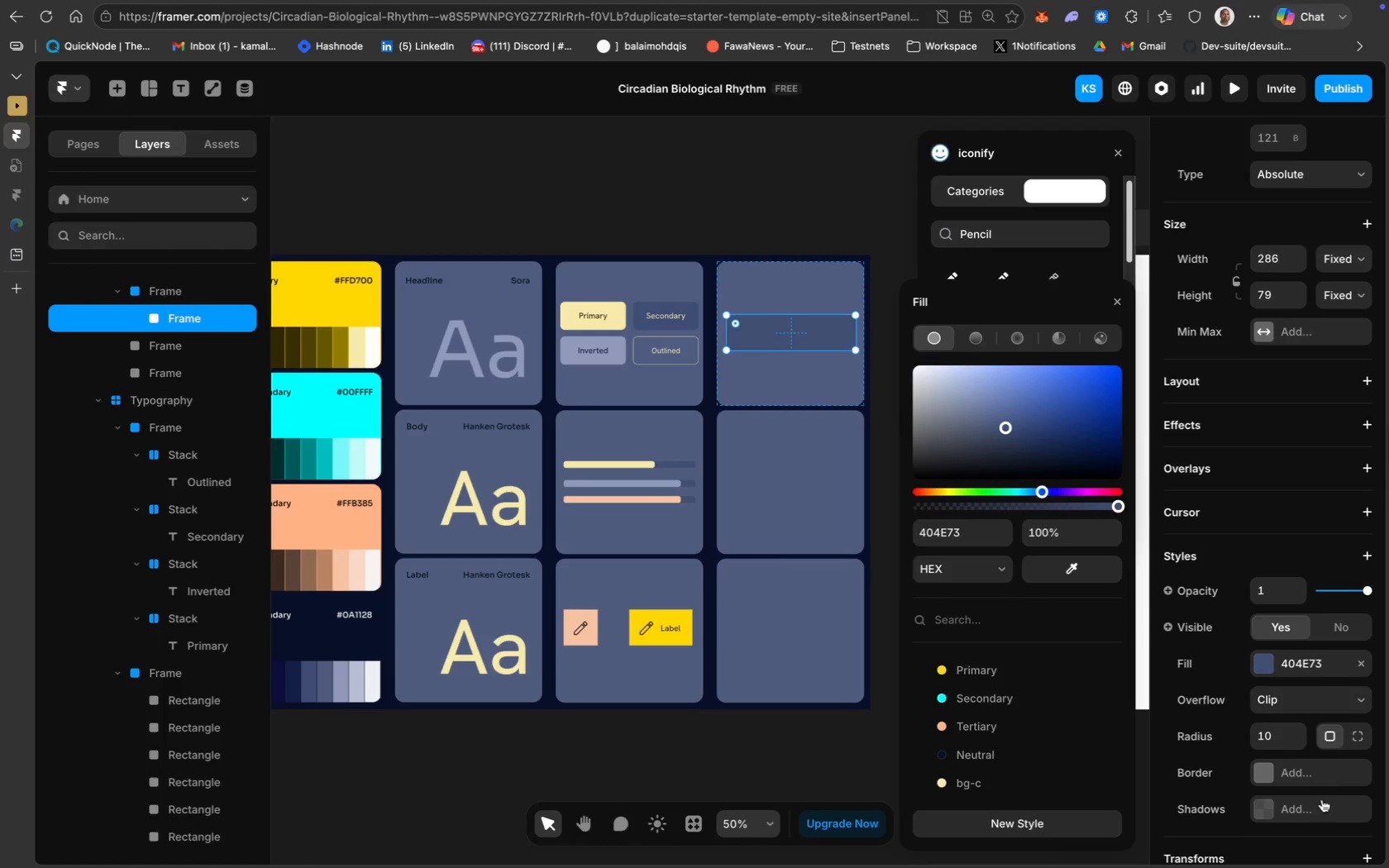 
left_click([1291, 776])
 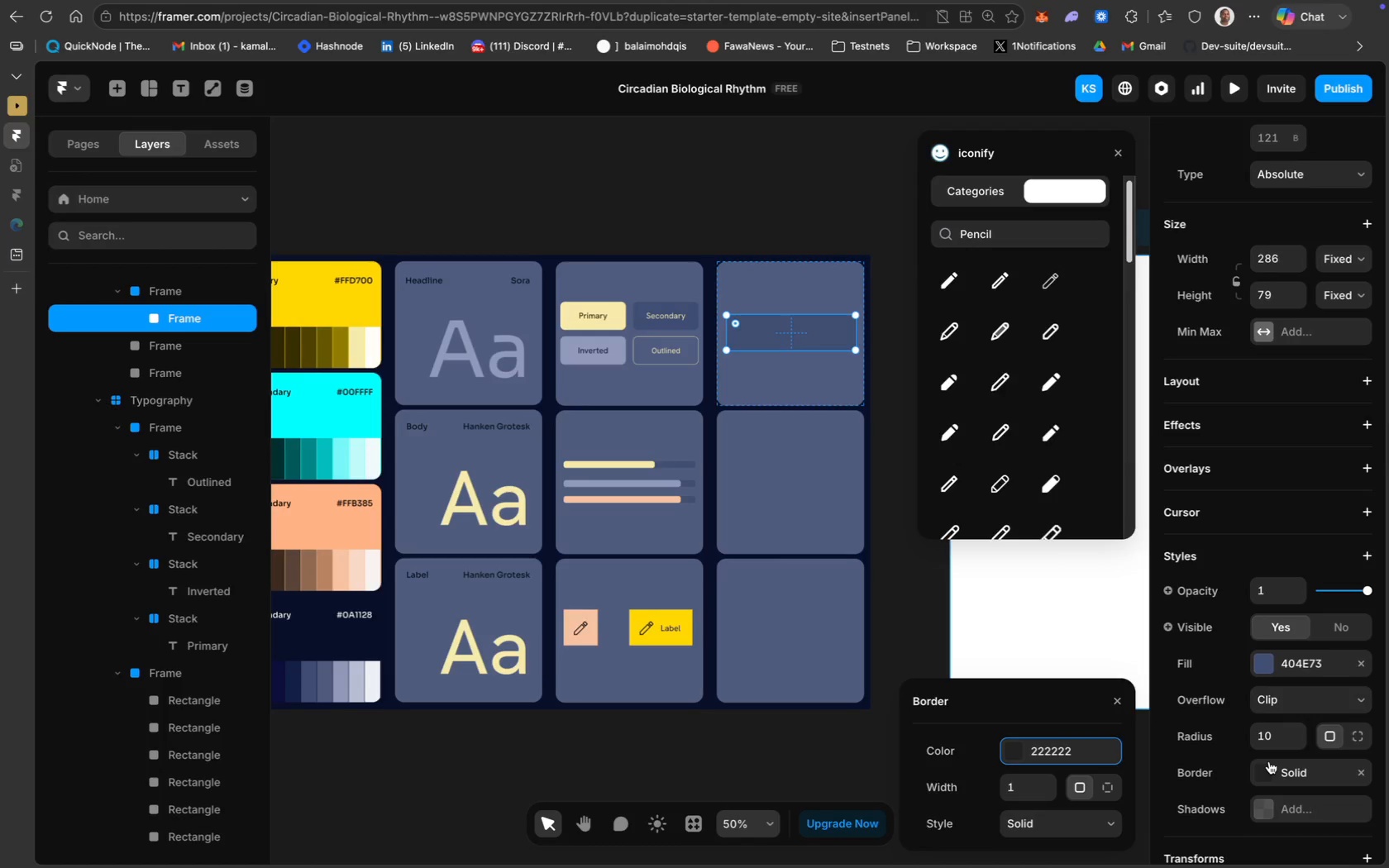 
mouse_move([1051, 770])
 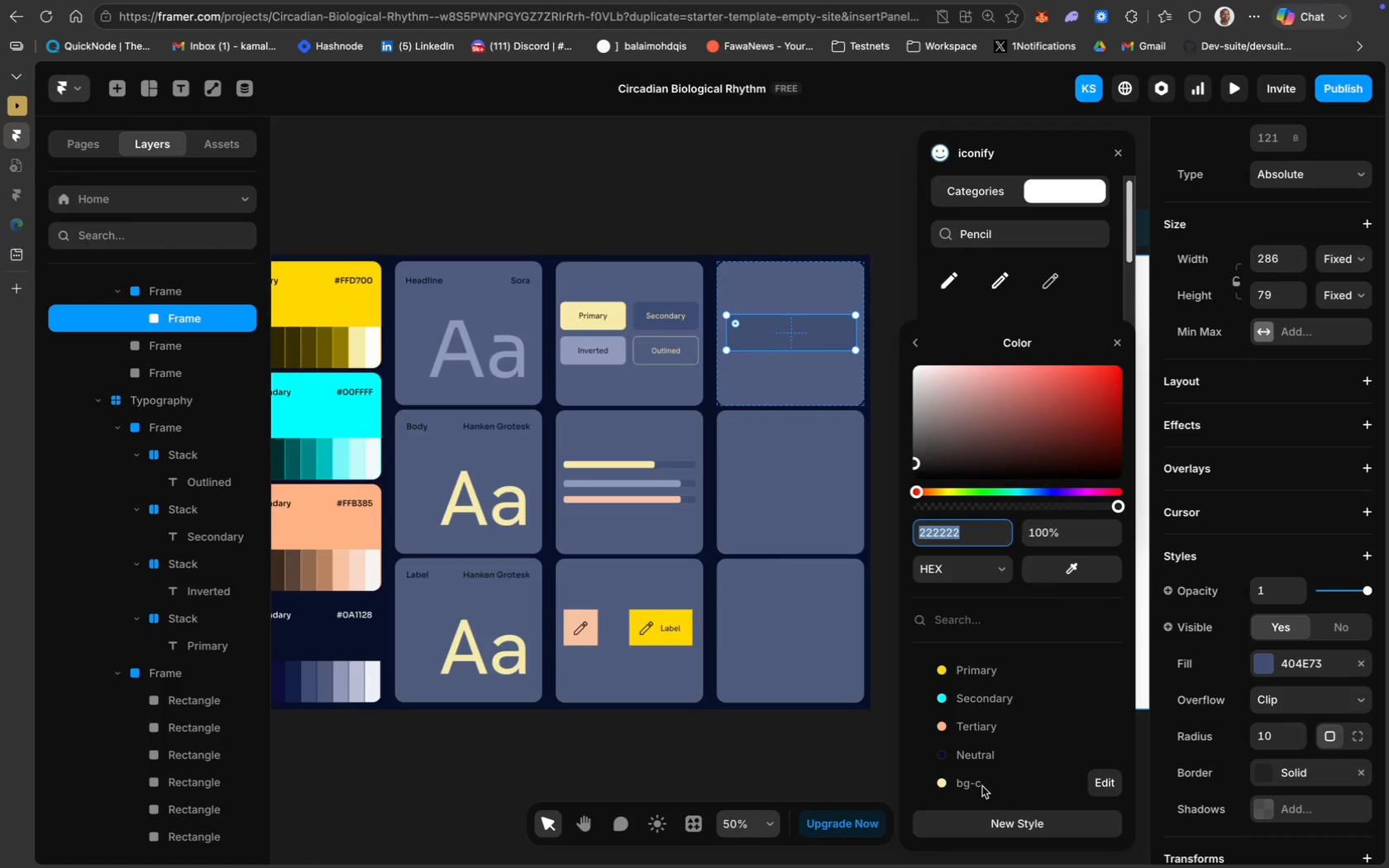 
mouse_move([1004, 769])
 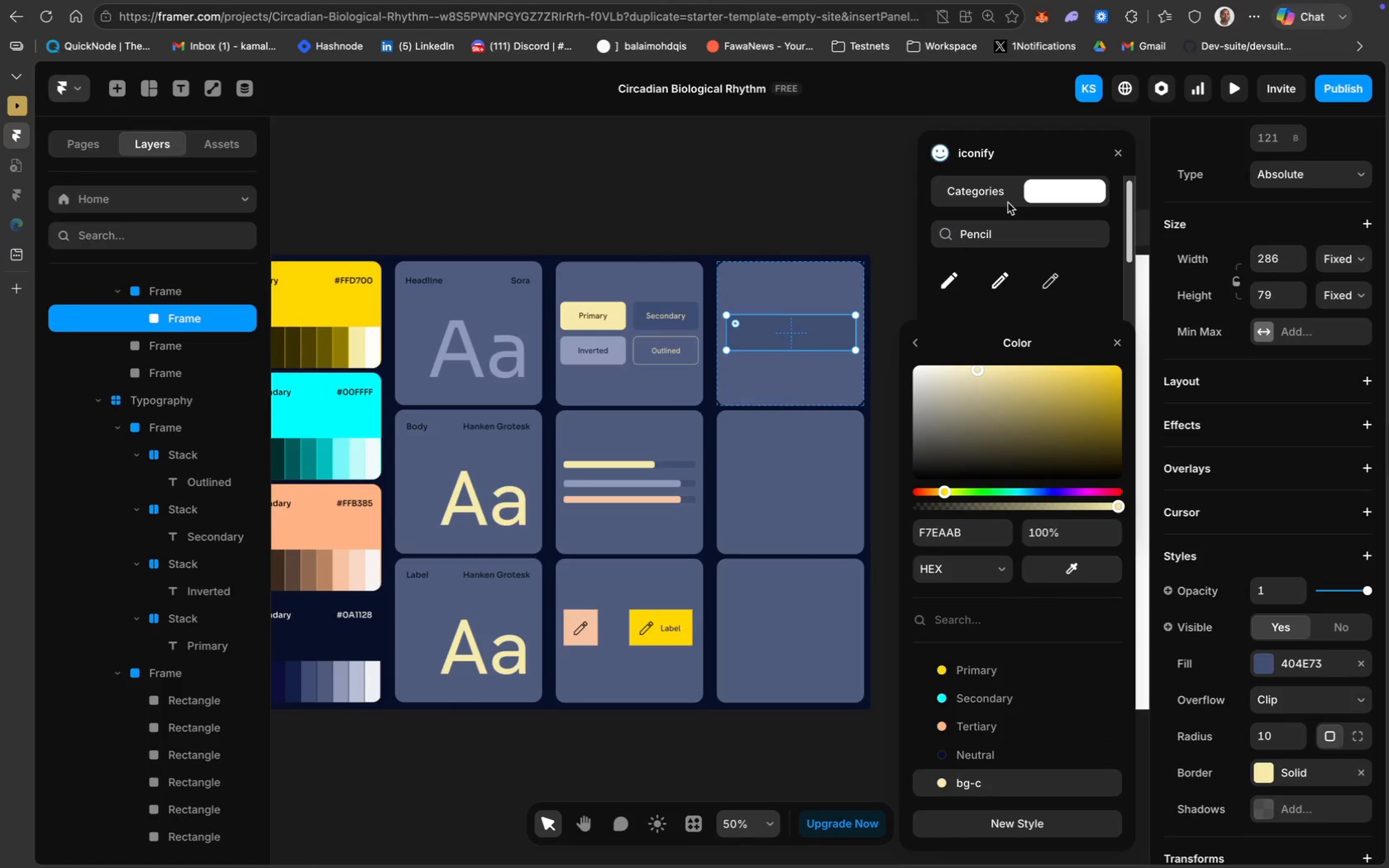 
key(Meta+A)
 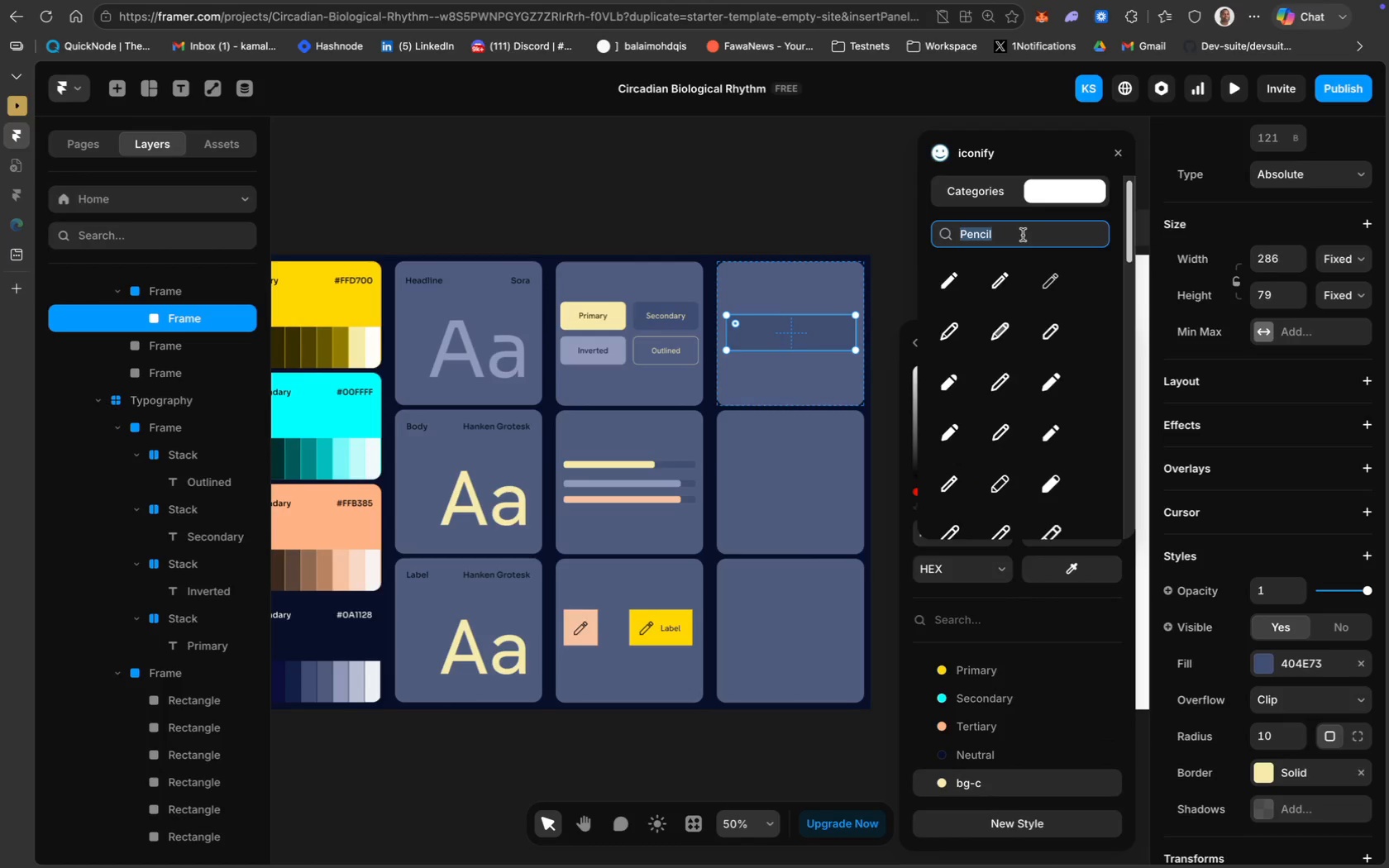 
type(Search)
 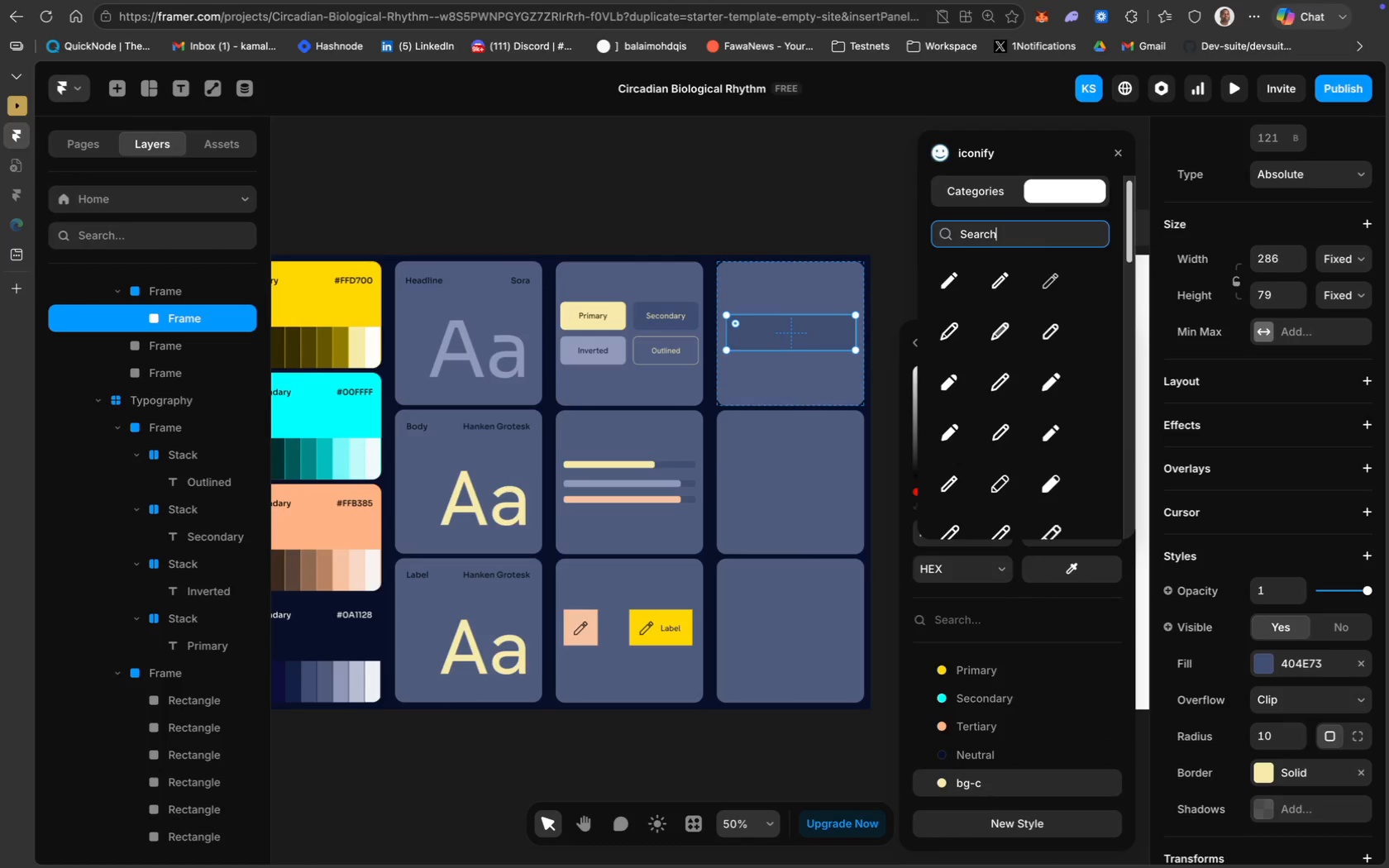 
key(Enter)
 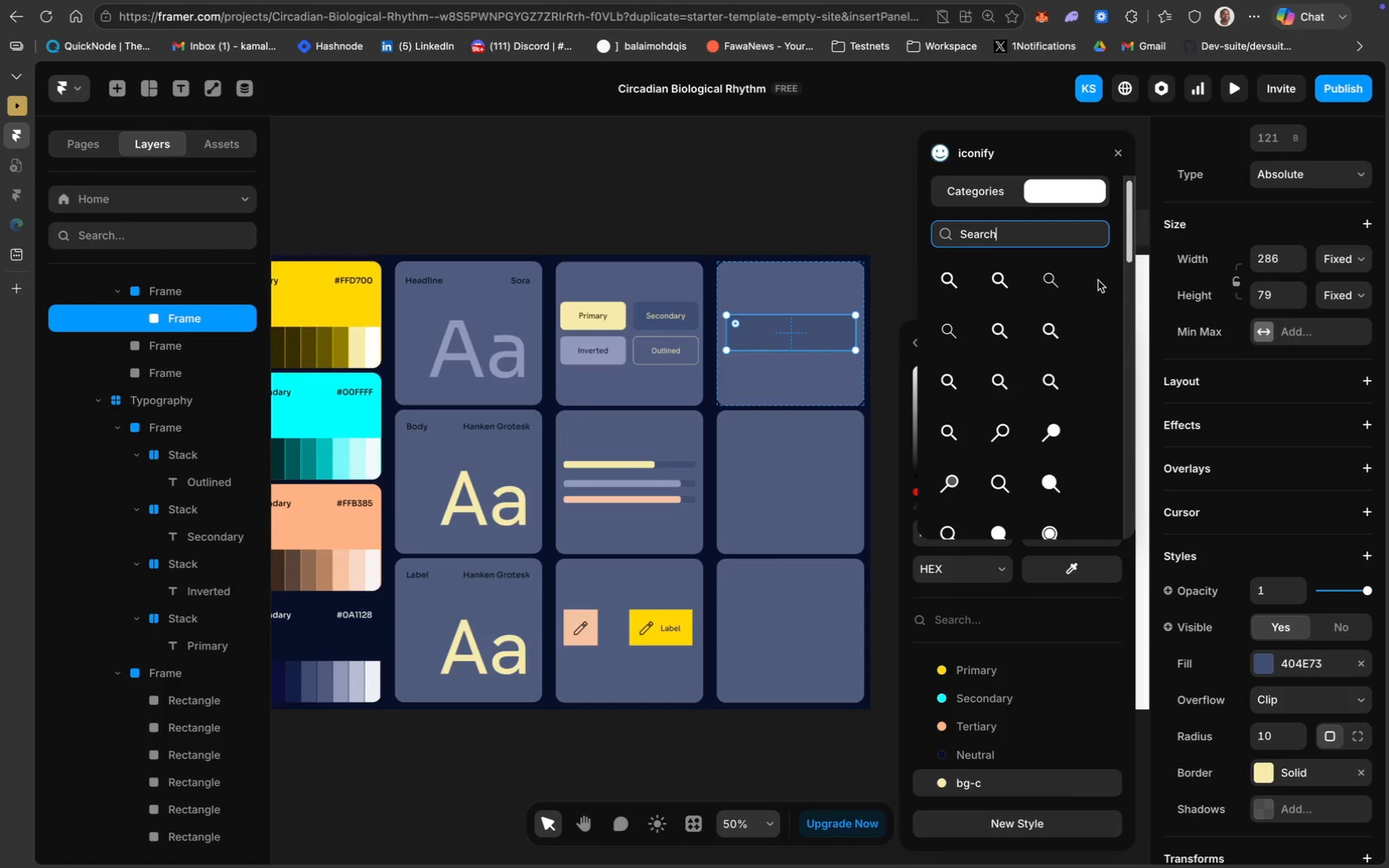 
left_click([960, 281])
 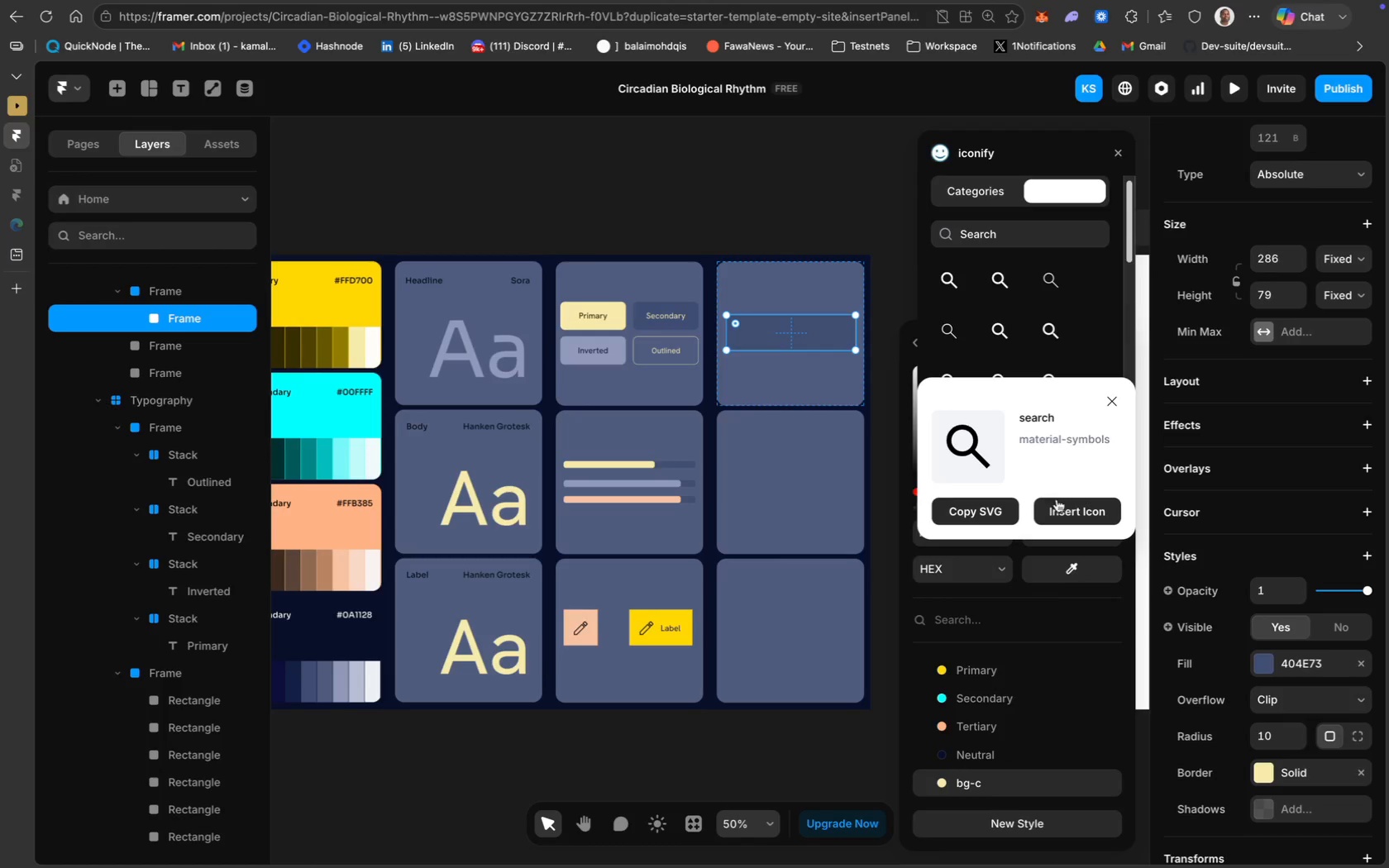 
left_click([1062, 508])
 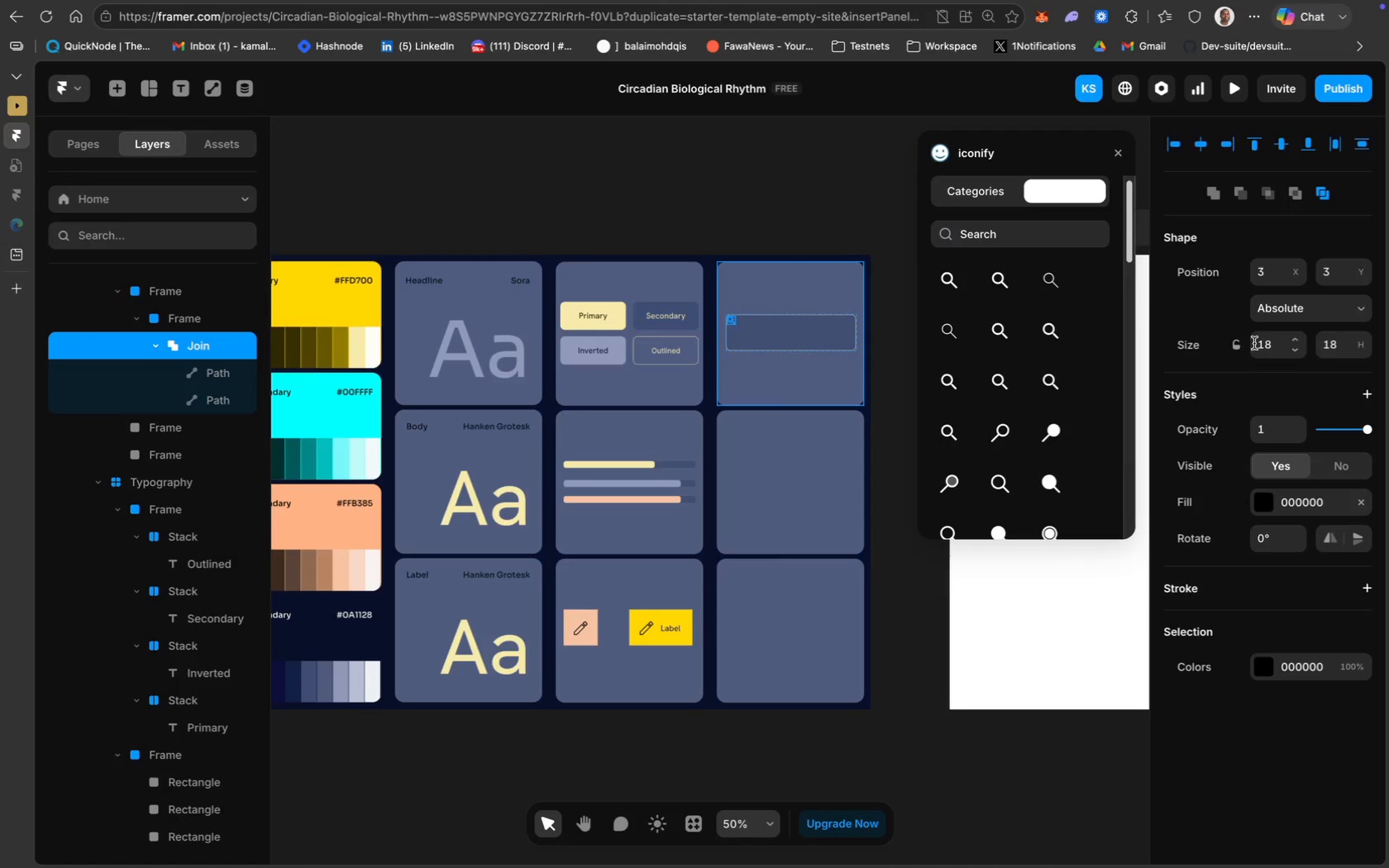 
left_click([1260, 346])
 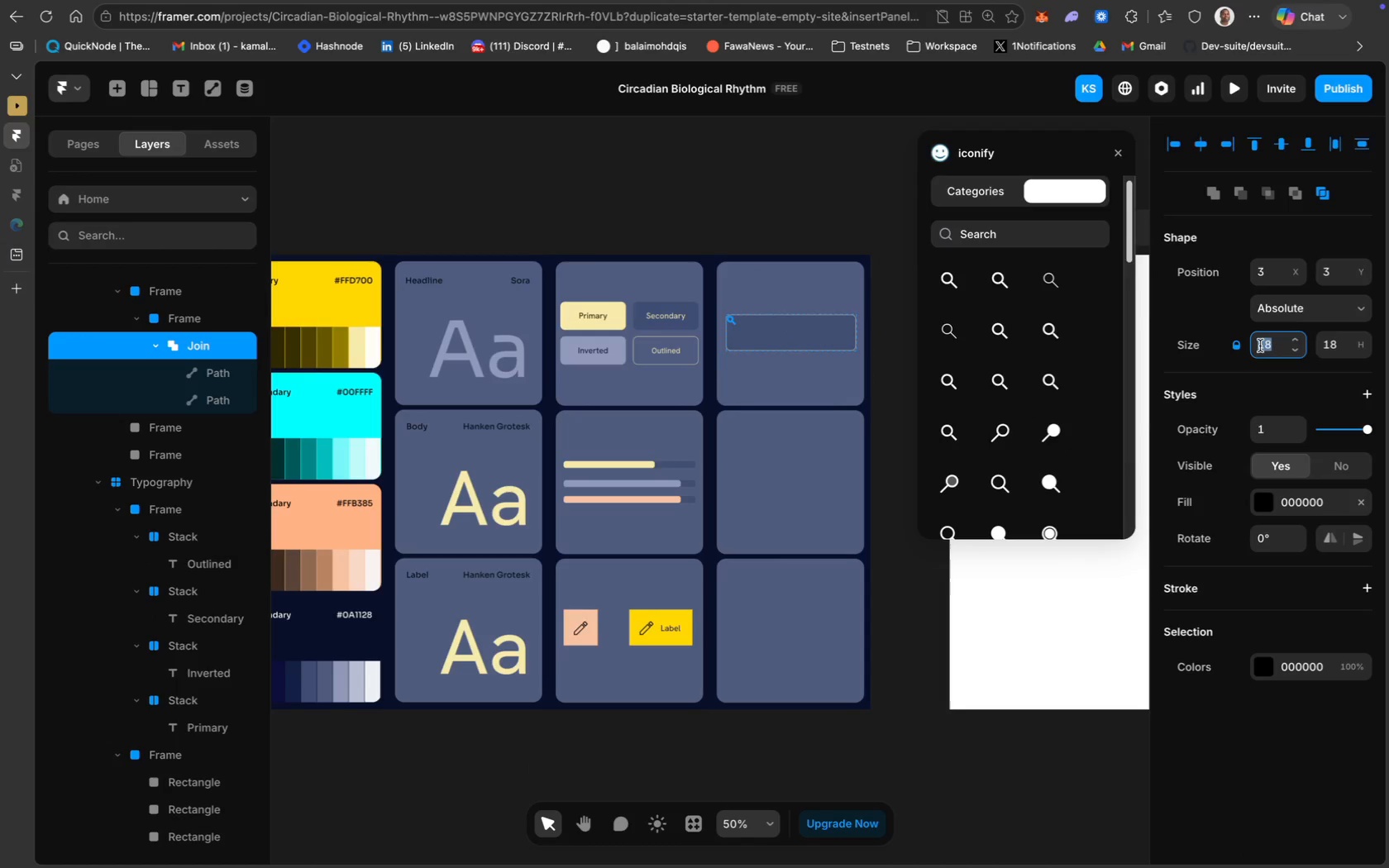 
type(30)
 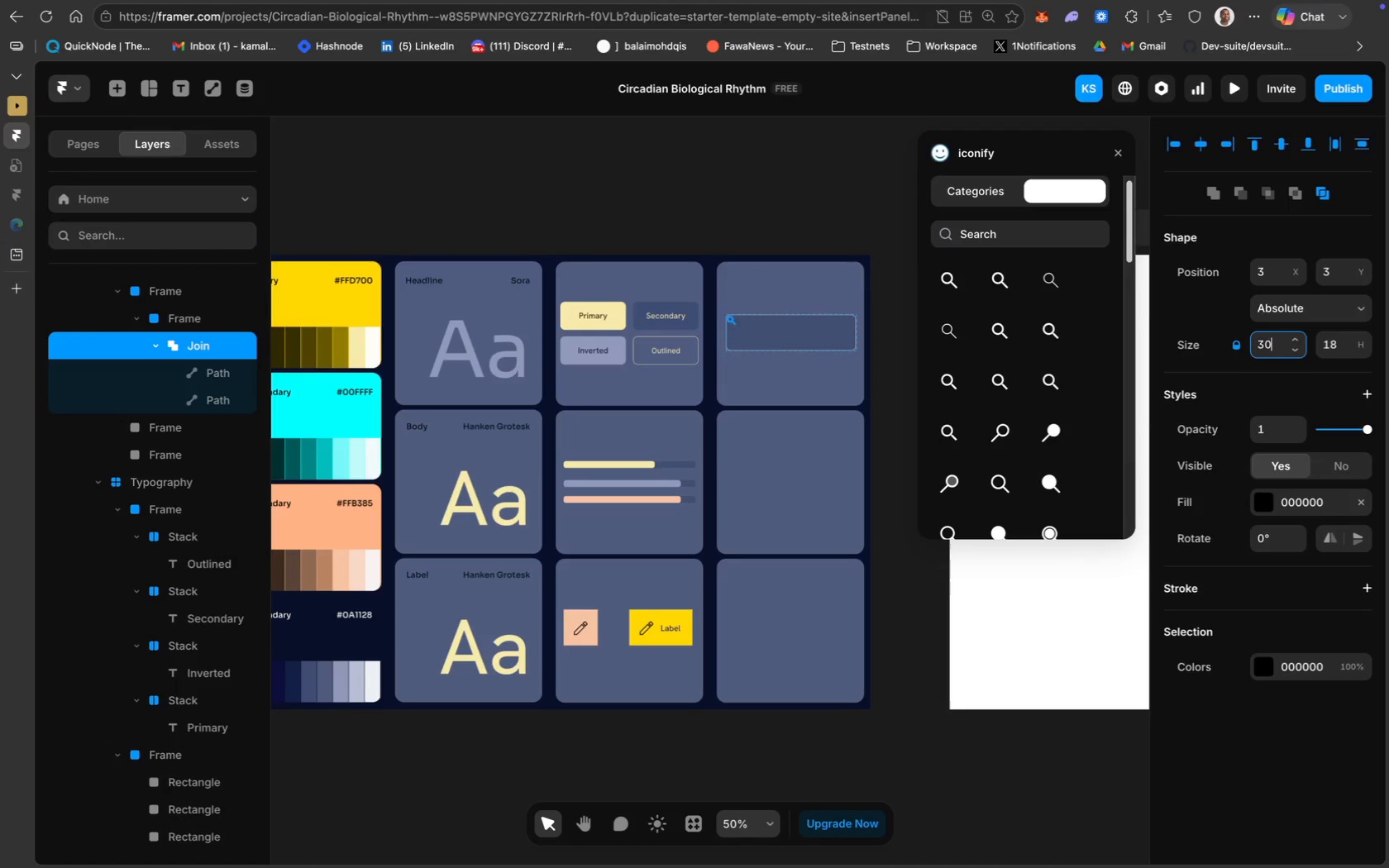 
key(Enter)
 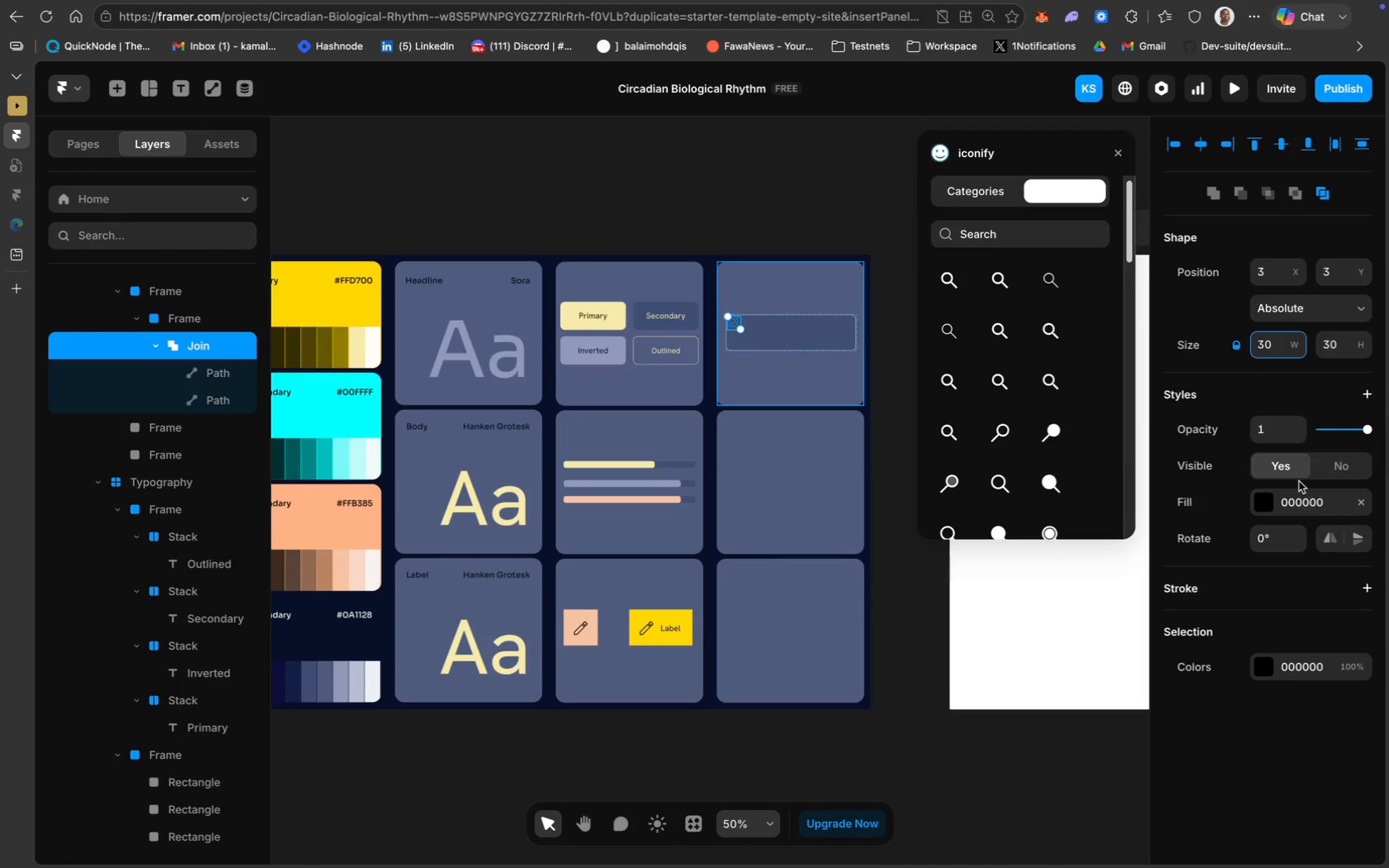 
left_click([1298, 503])
 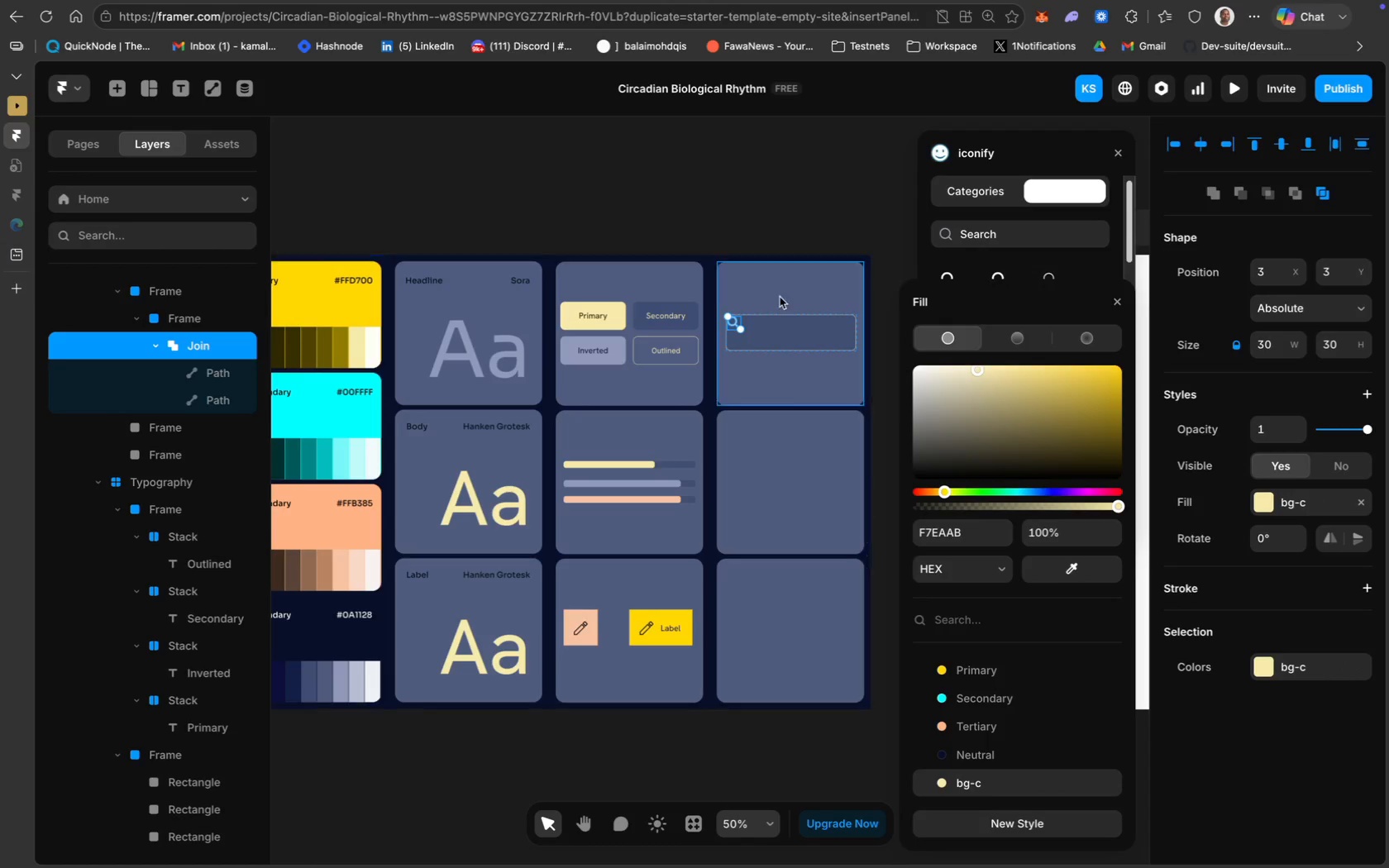 
left_click_drag(start_coordinate=[735, 322], to_coordinate=[744, 329])
 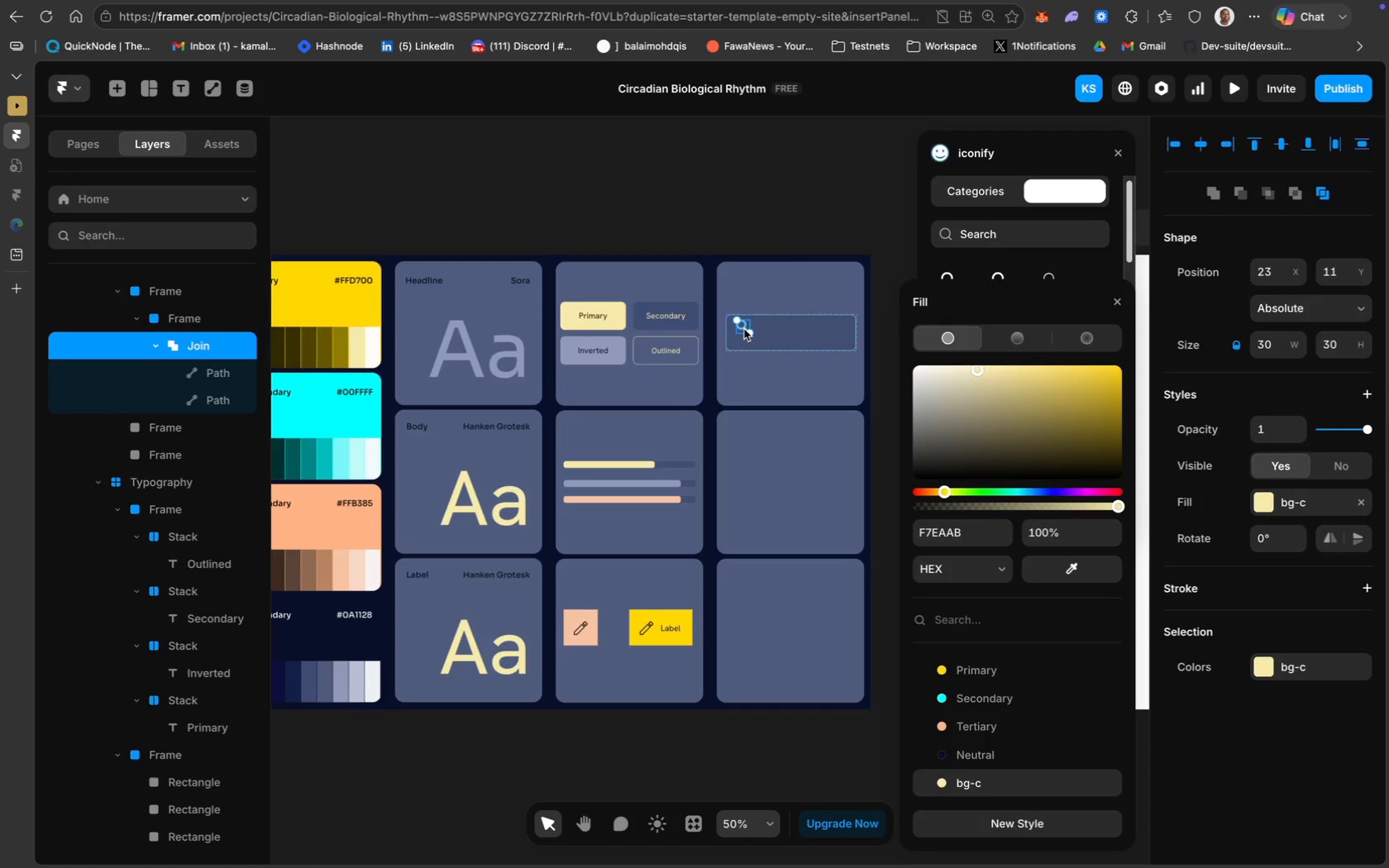 
key(ArrowRight)
 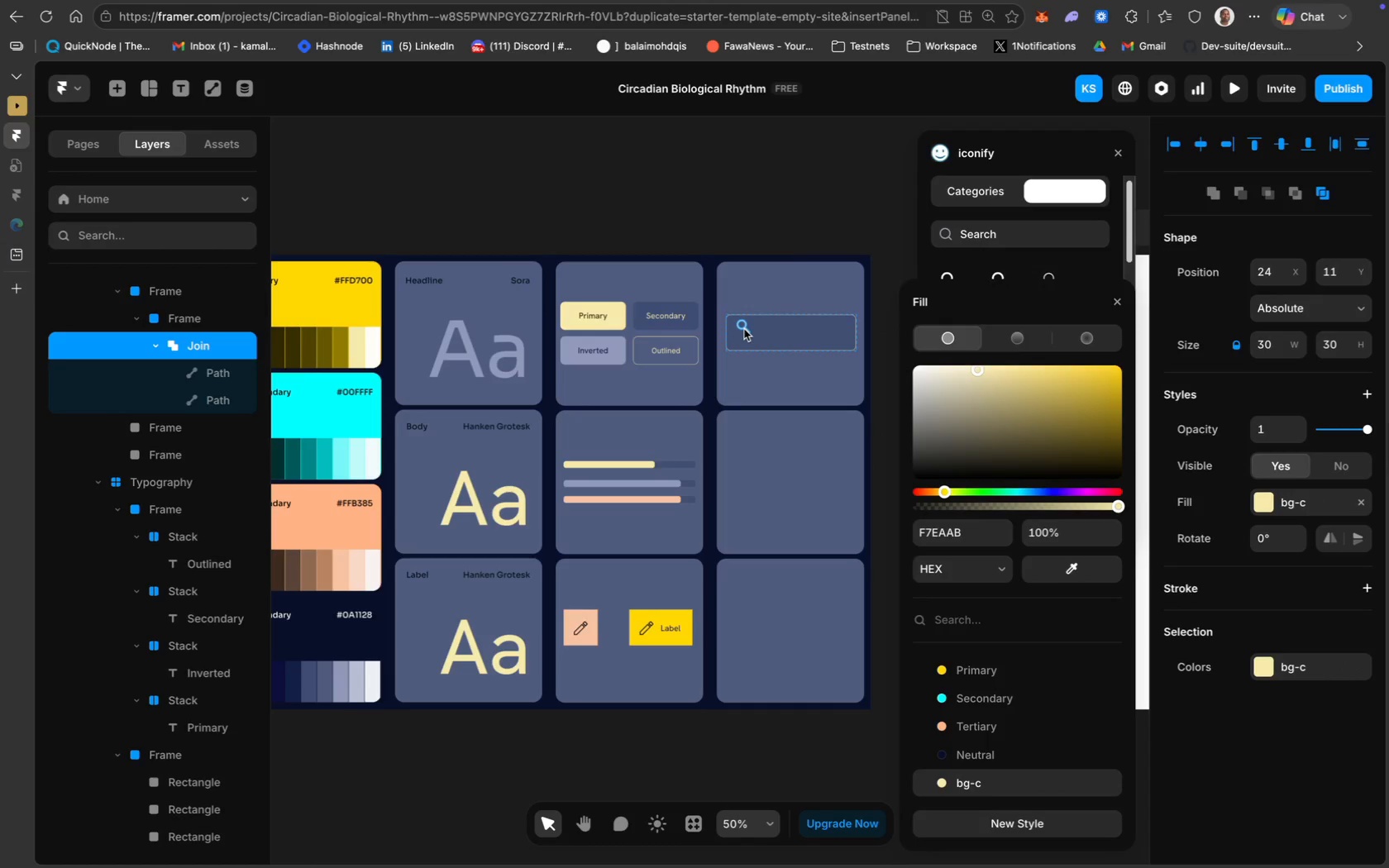 
key(ArrowDown)
 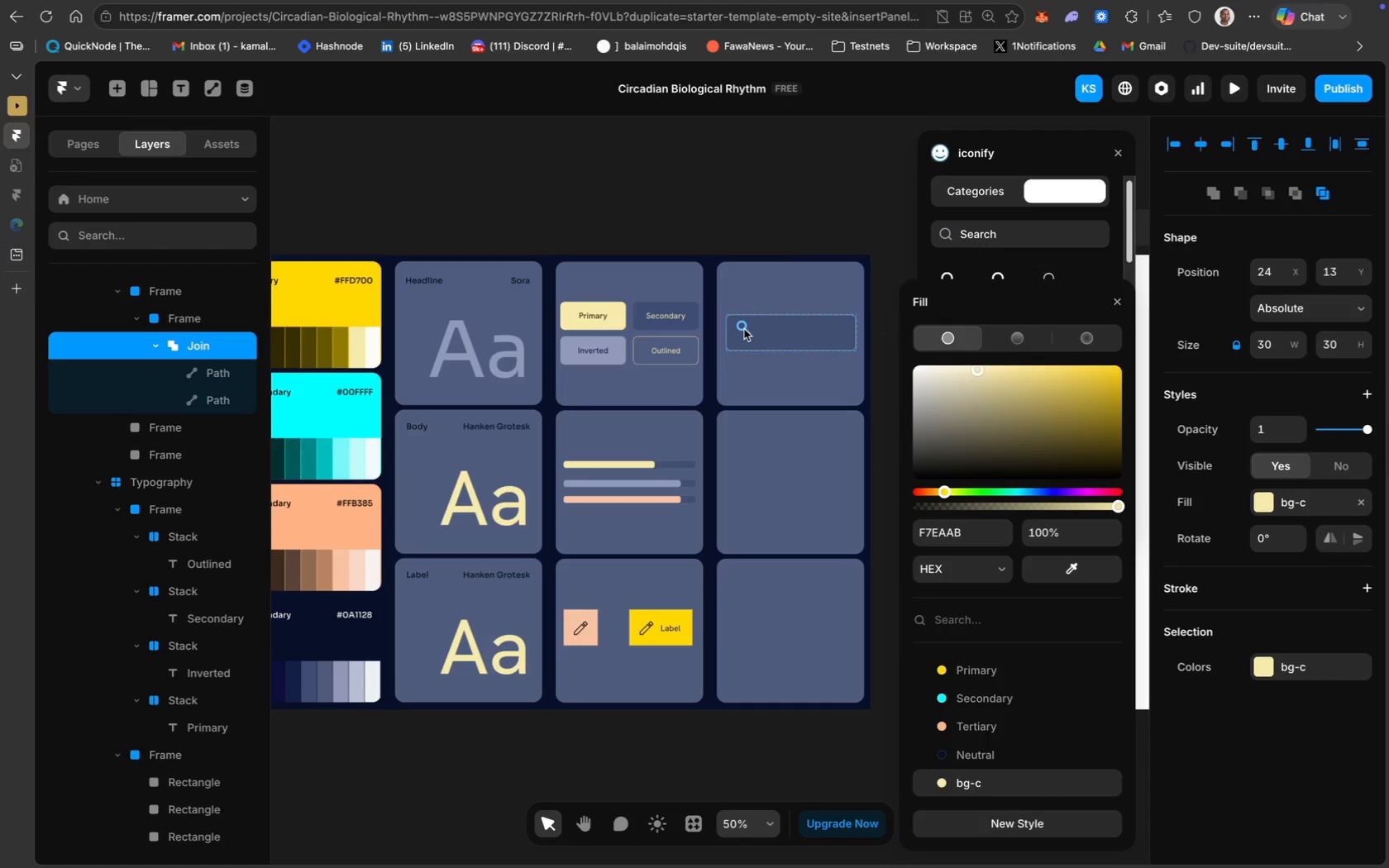 
key(ArrowDown)
 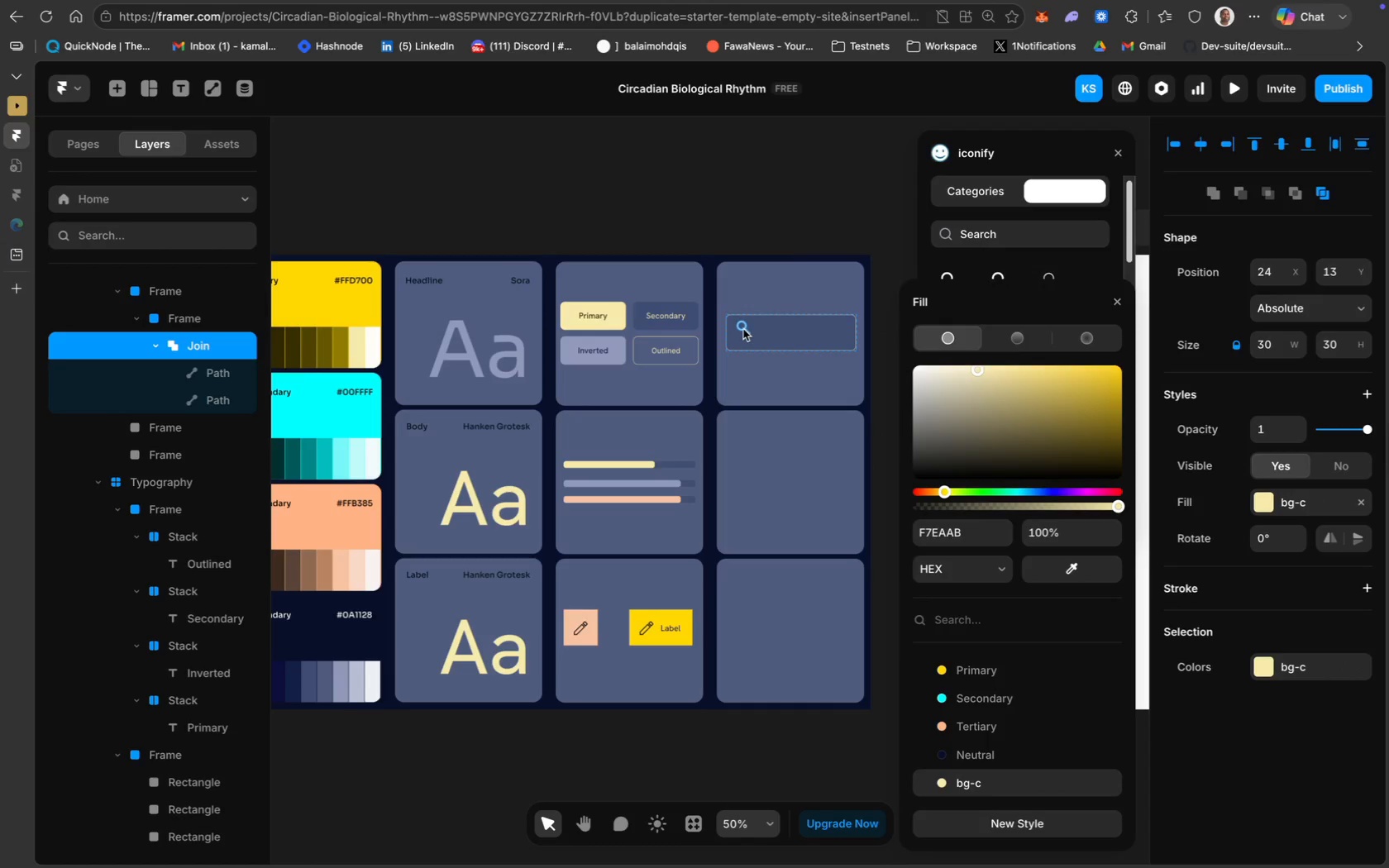 
left_click_drag(start_coordinate=[742, 328], to_coordinate=[742, 334])
 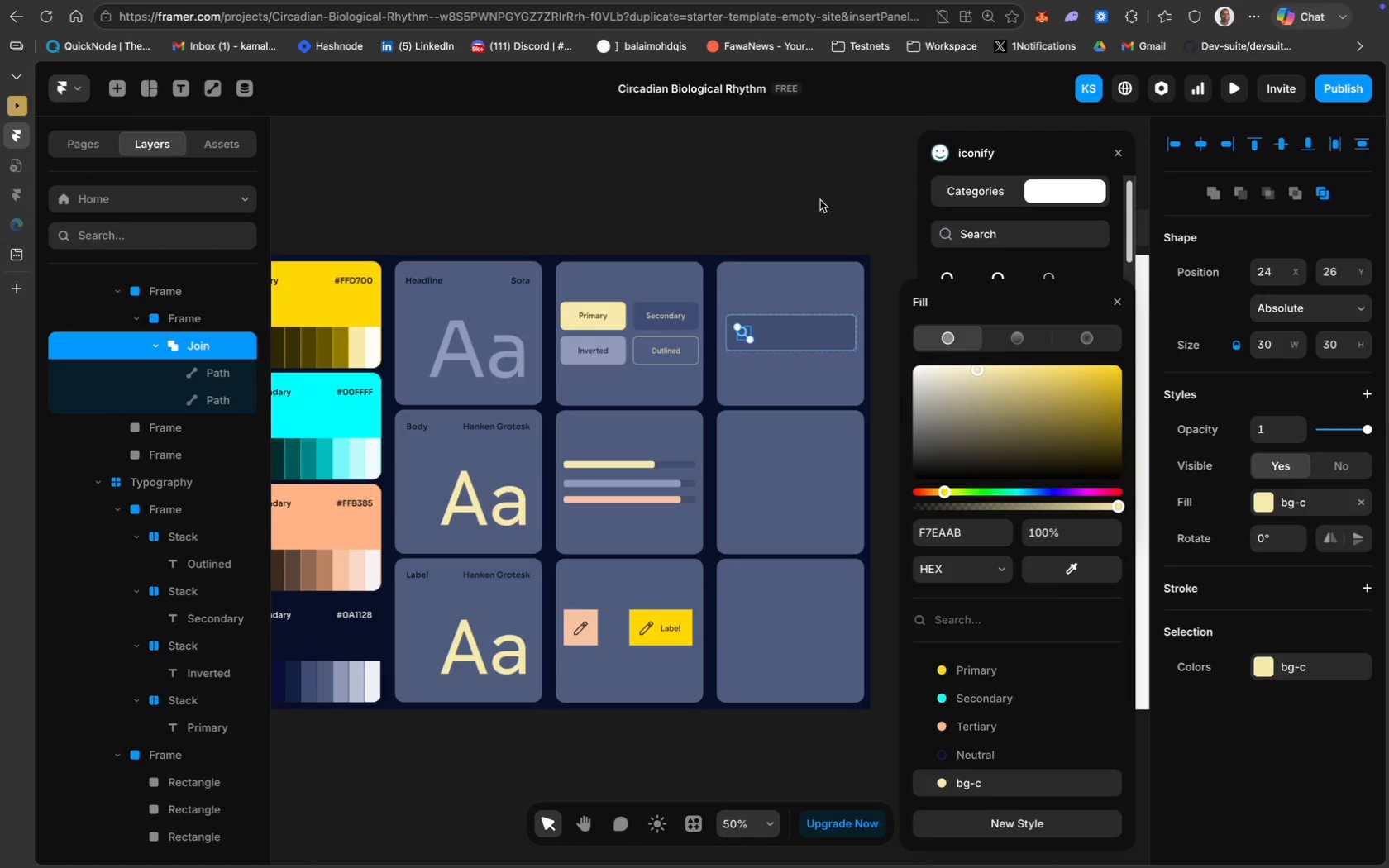 
left_click([842, 168])
 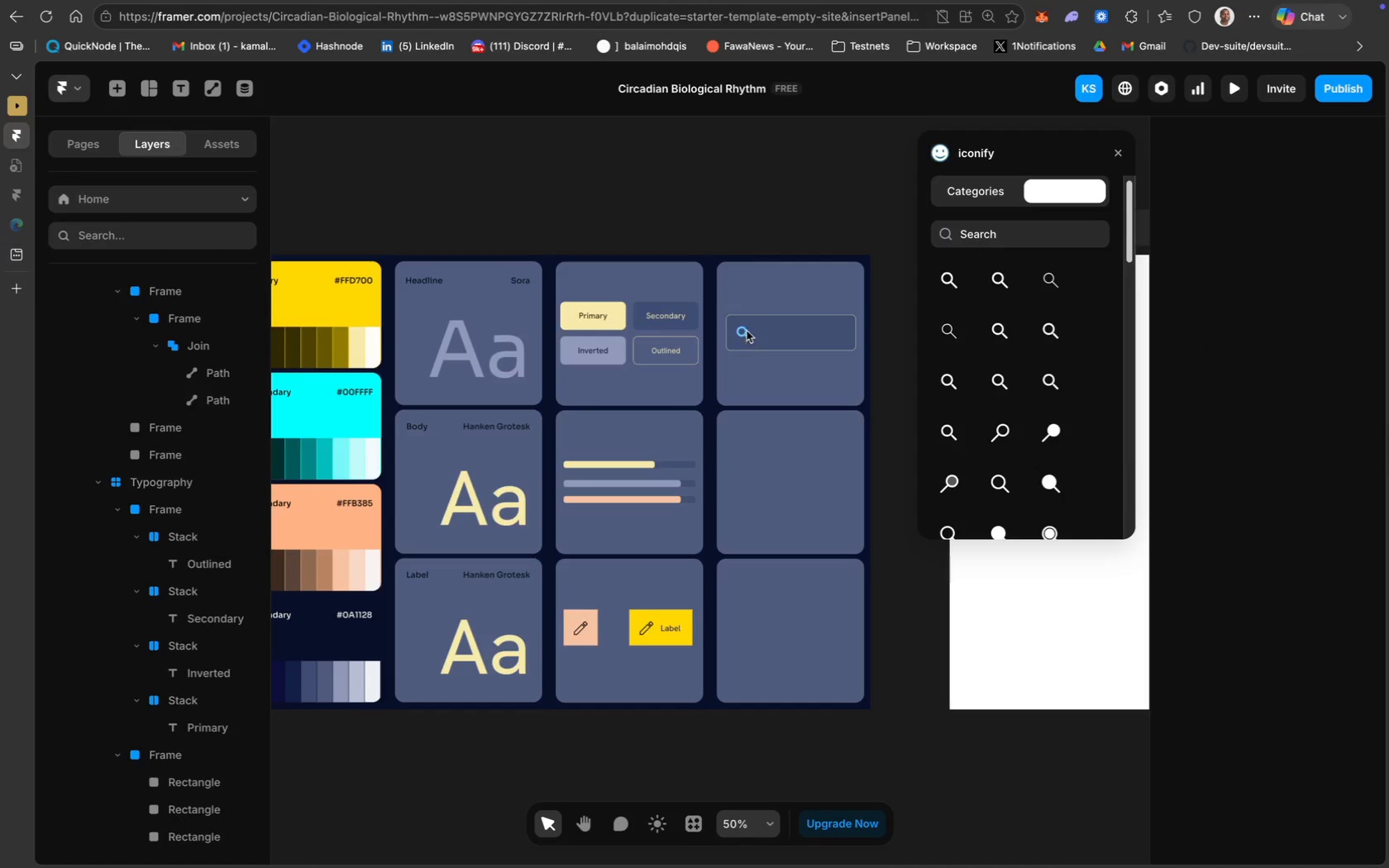 
left_click([770, 250])
 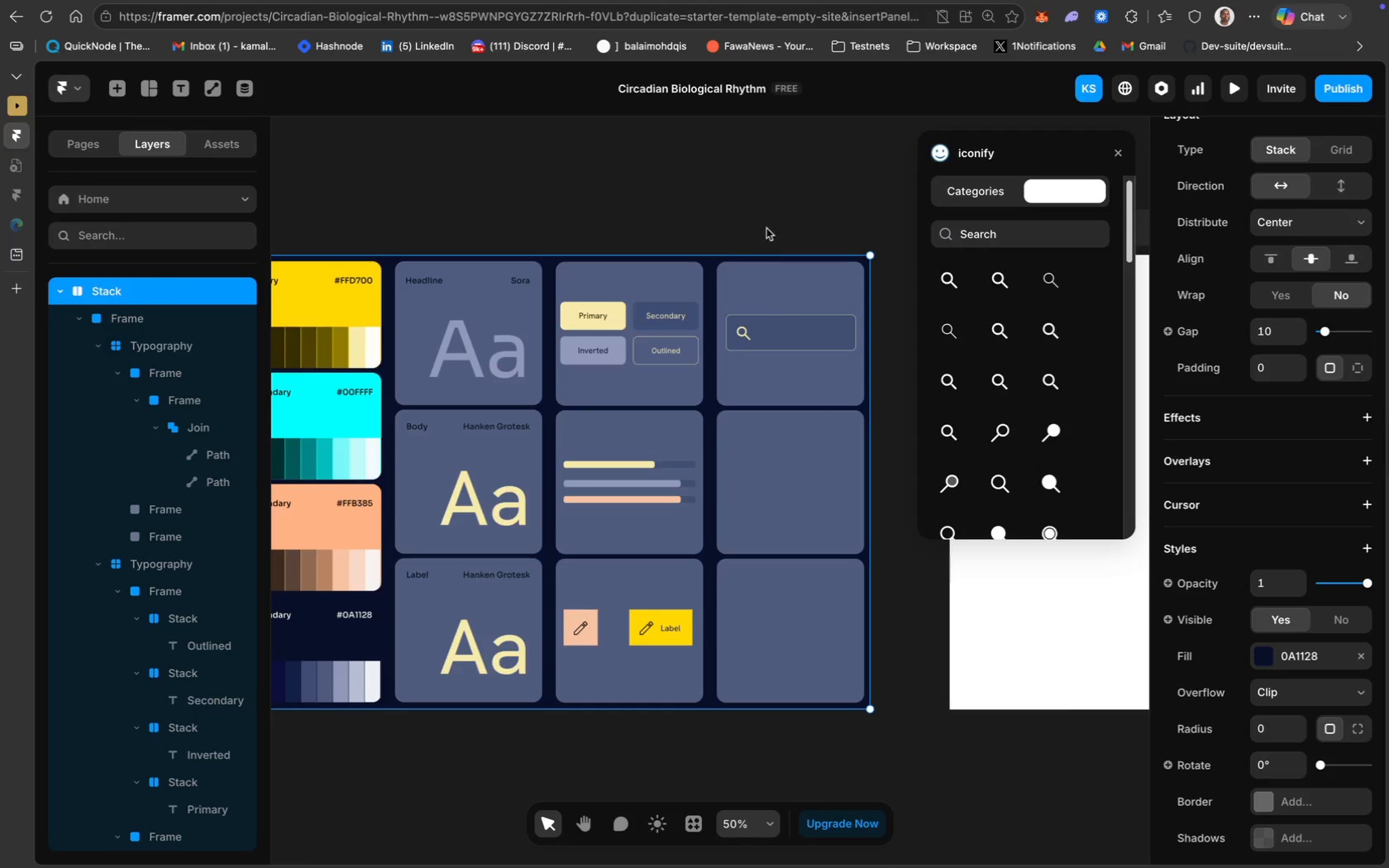 
left_click([763, 217])
 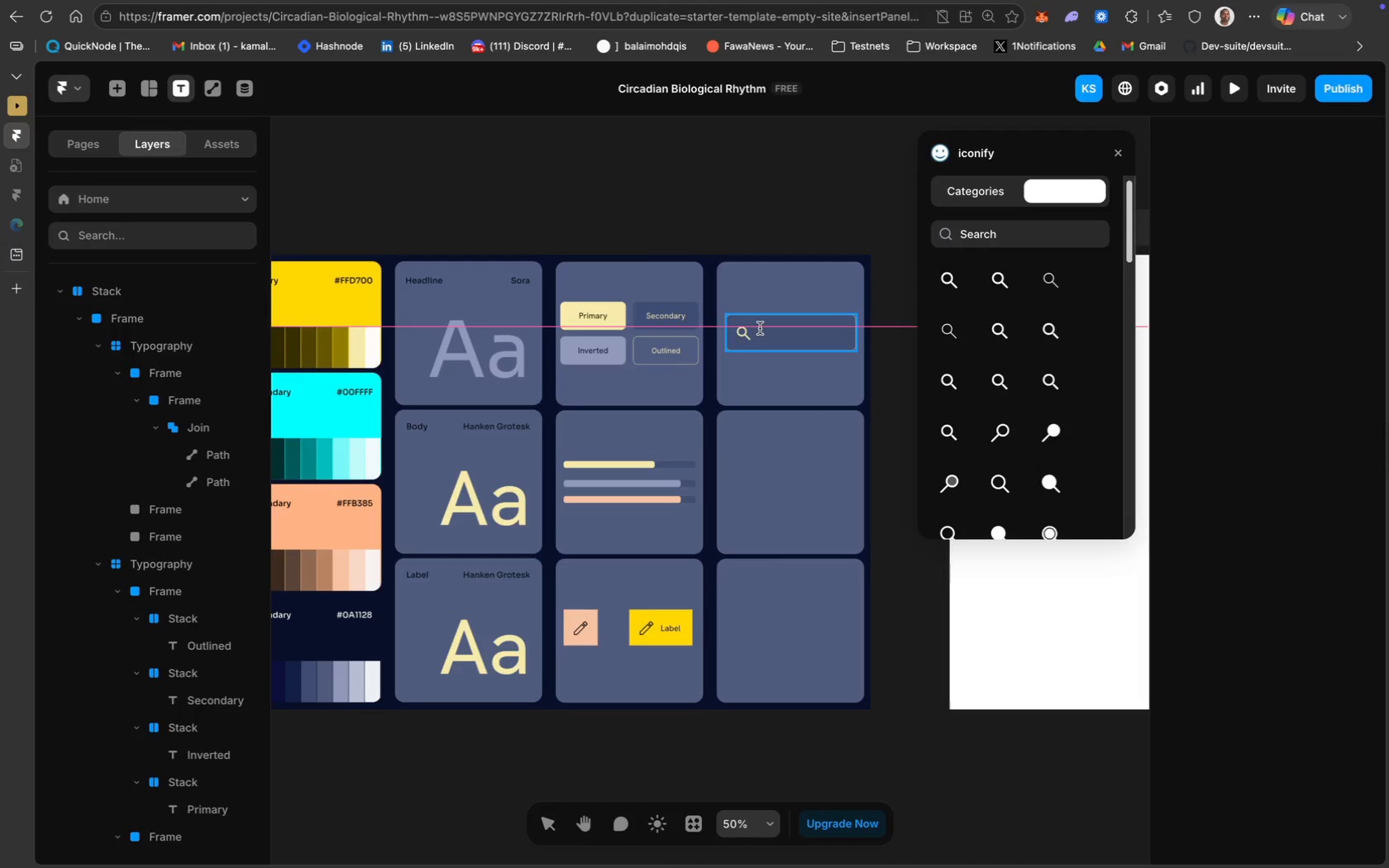 
wait(5.84)
 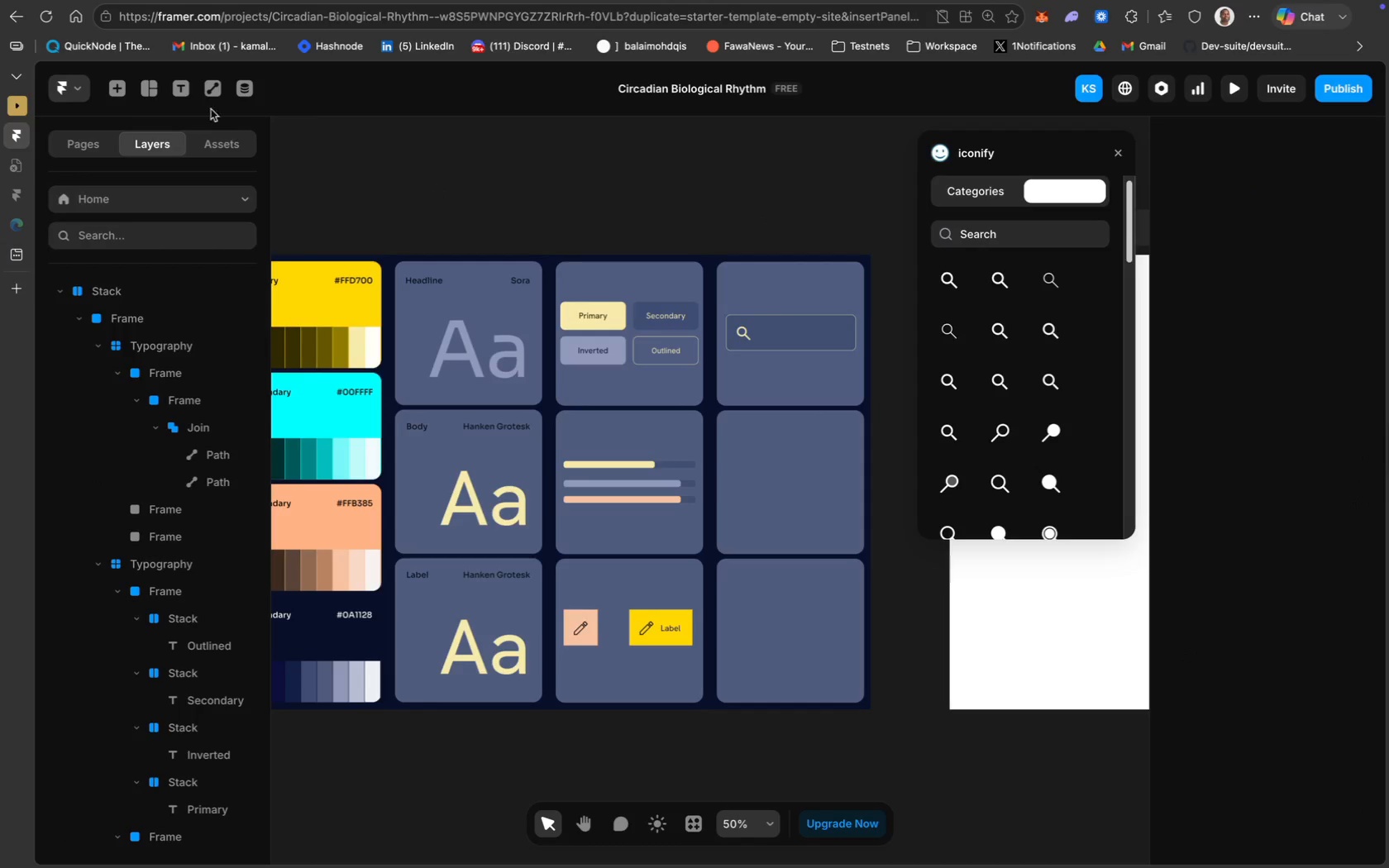 
left_click([761, 330])
 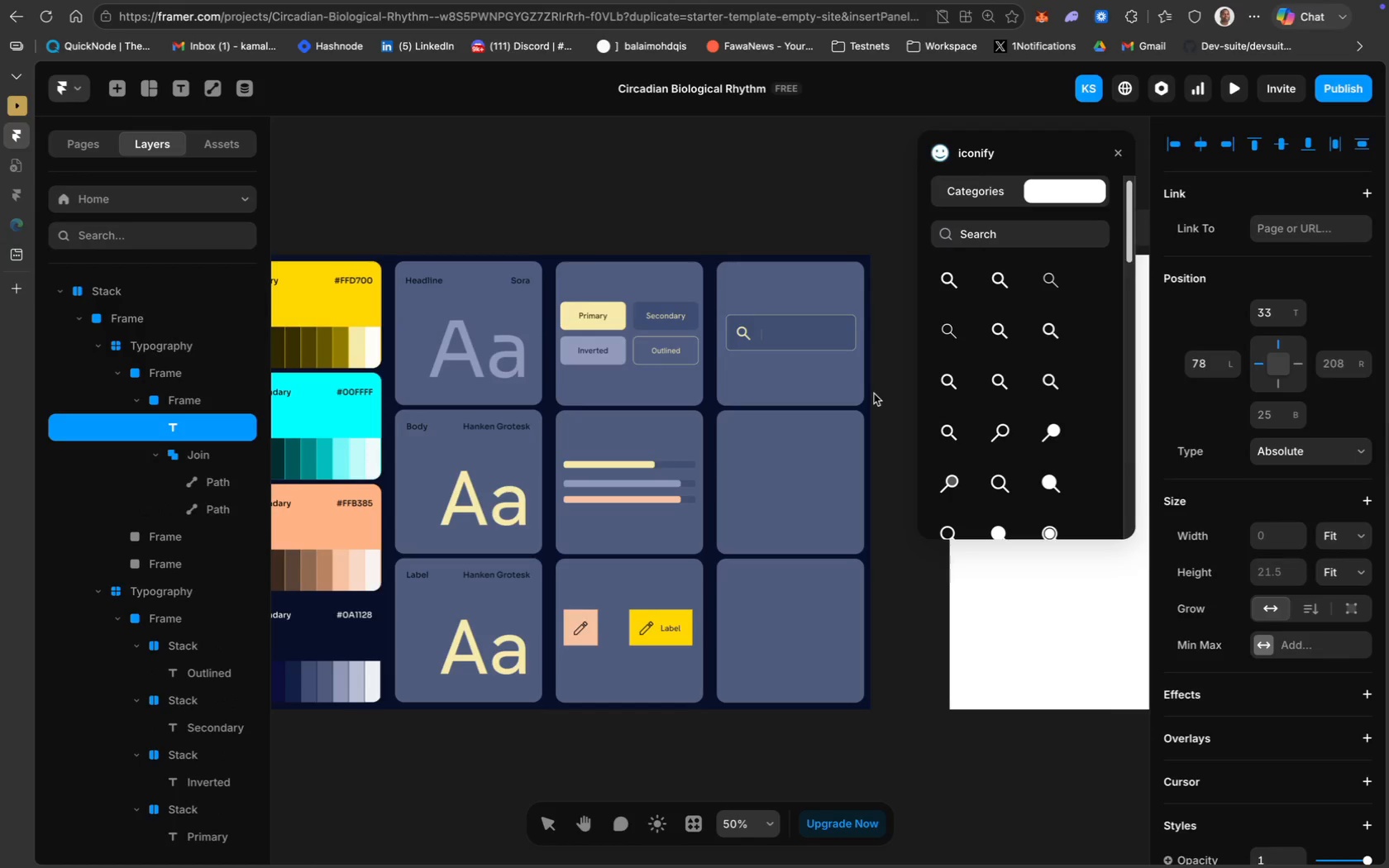 
type(Search)
 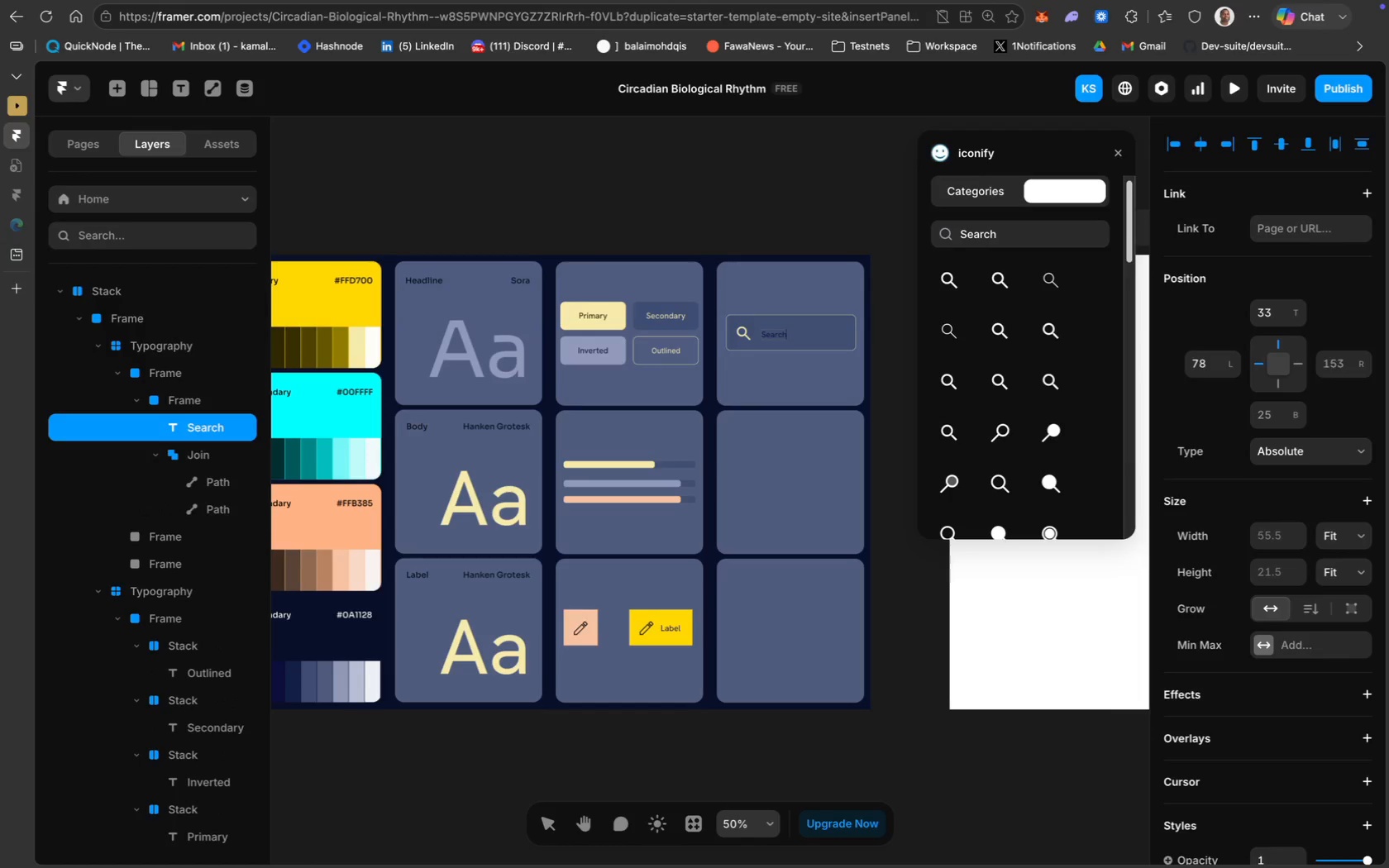 
key(Meta+CommandLeft)
 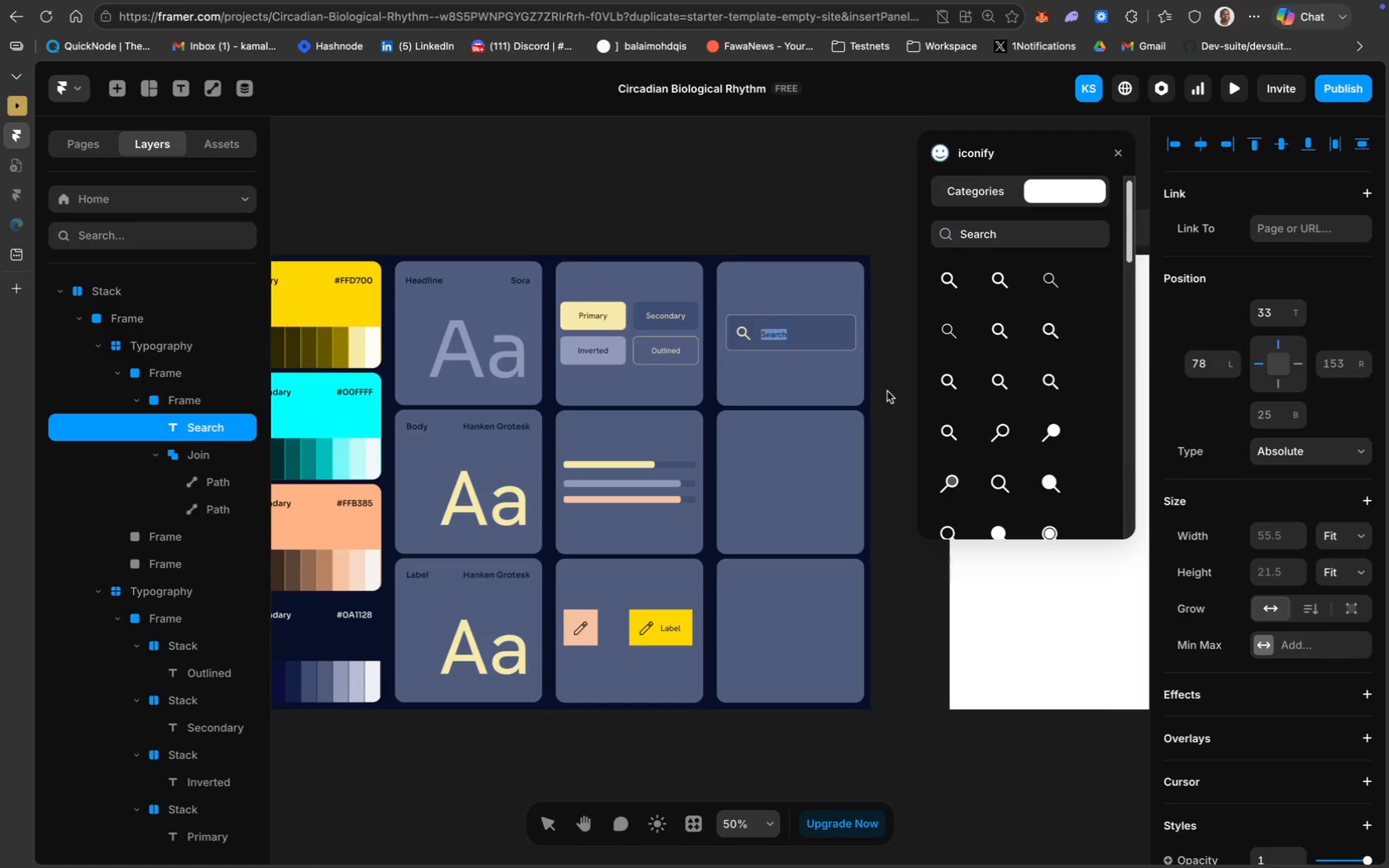 
key(Meta+A)
 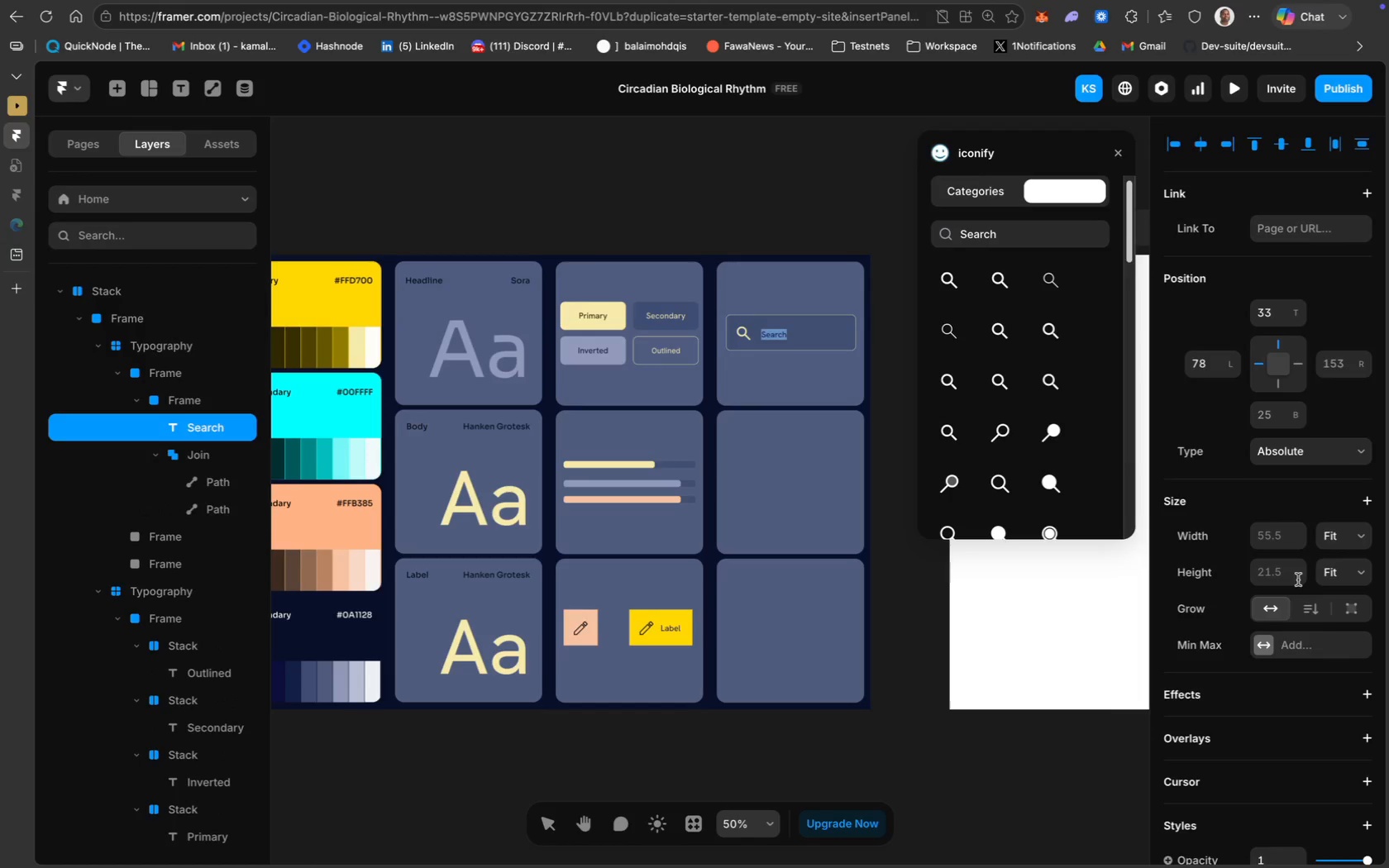 
scroll: coordinate [1320, 624], scroll_direction: down, amount: 52.0
 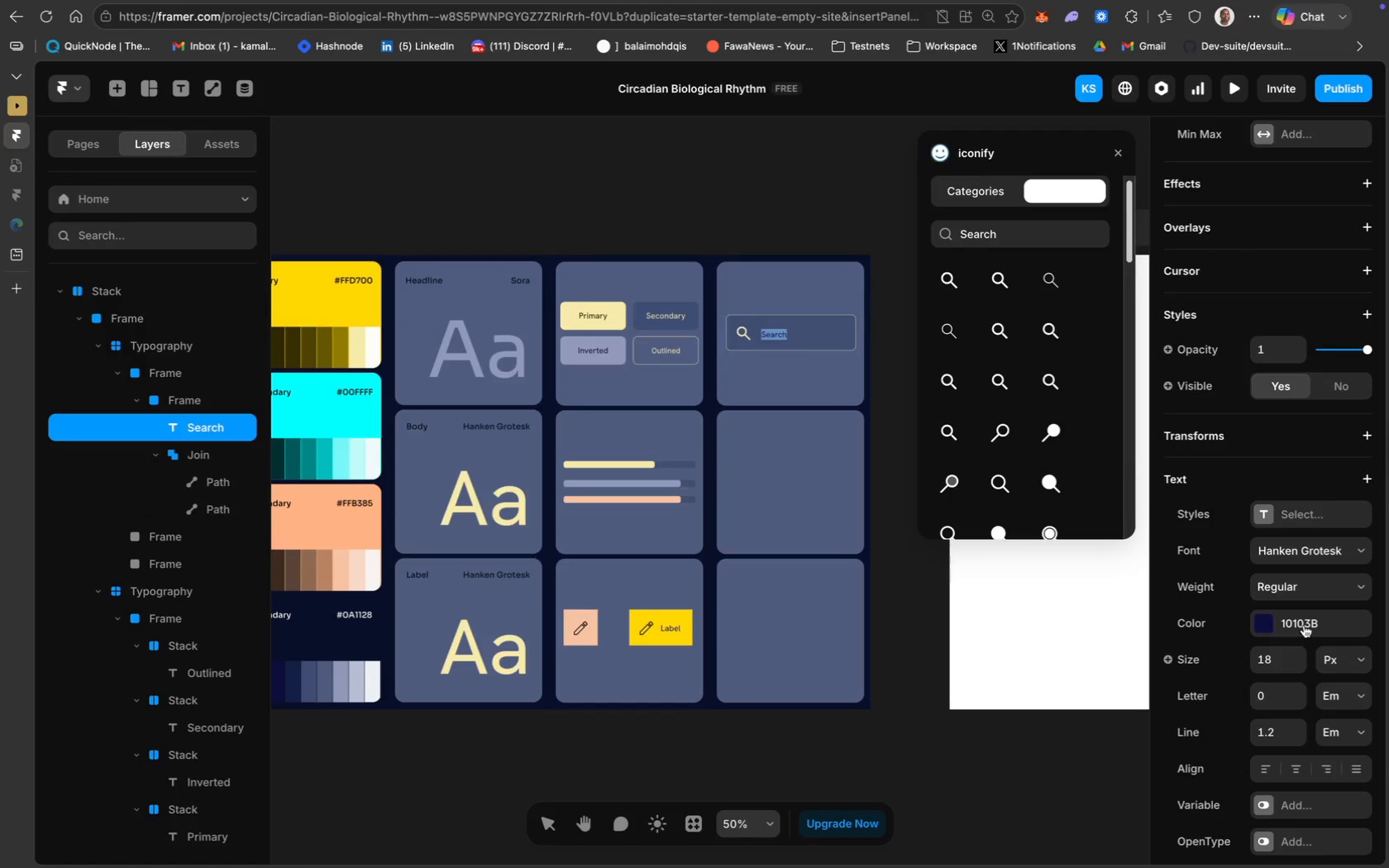 
left_click([1305, 622])
 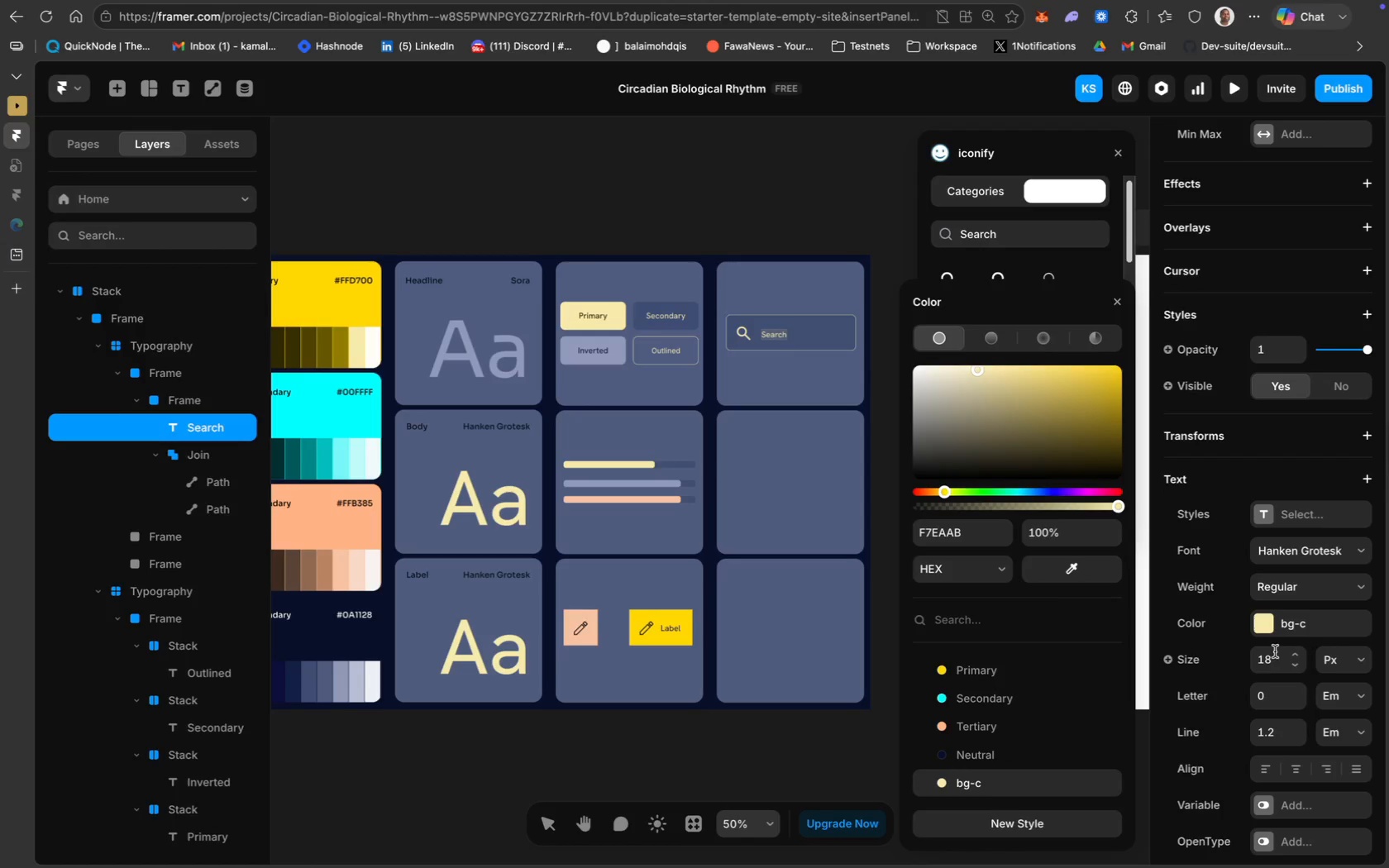 
wait(5.63)
 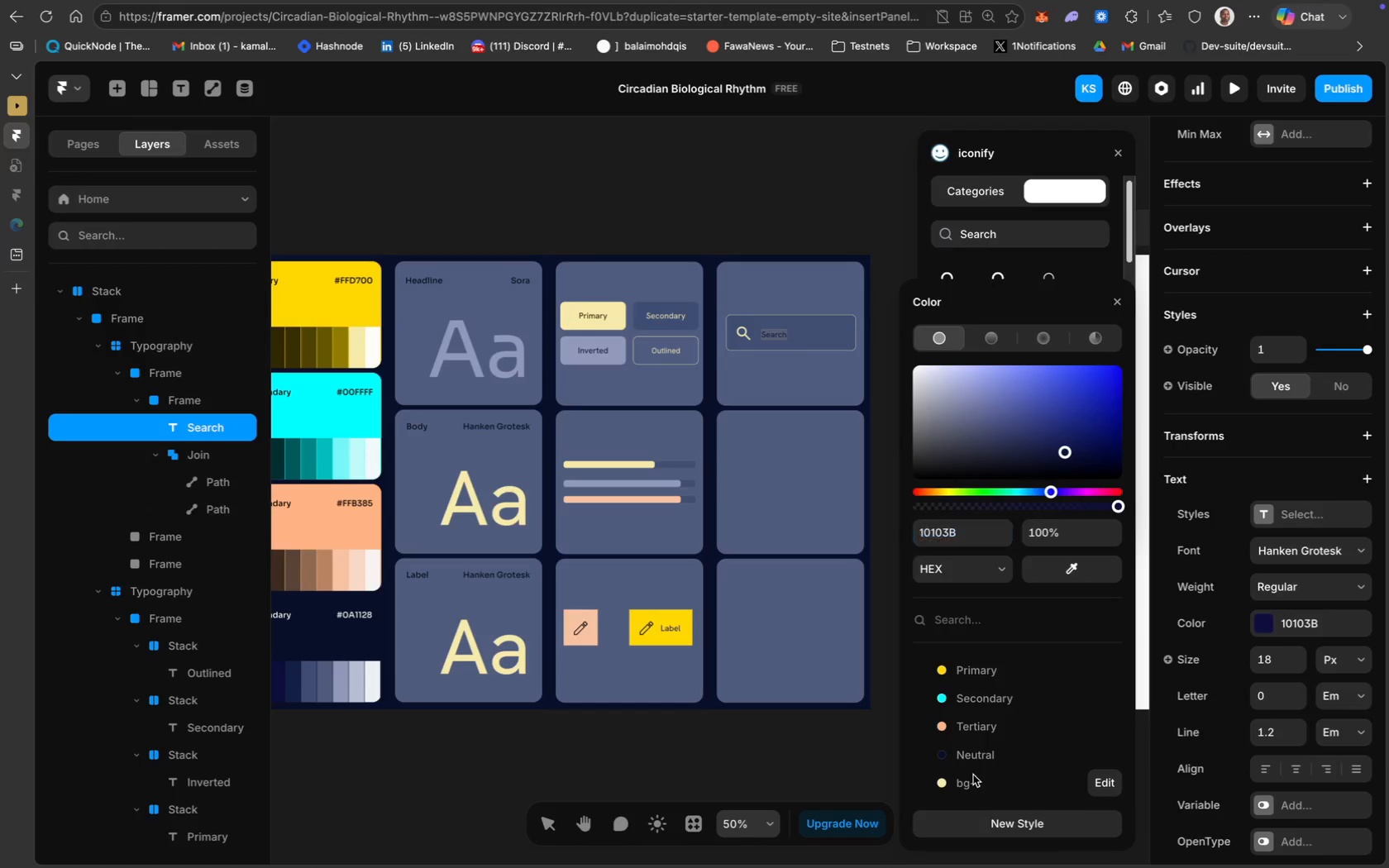 
left_click([1322, 597])
 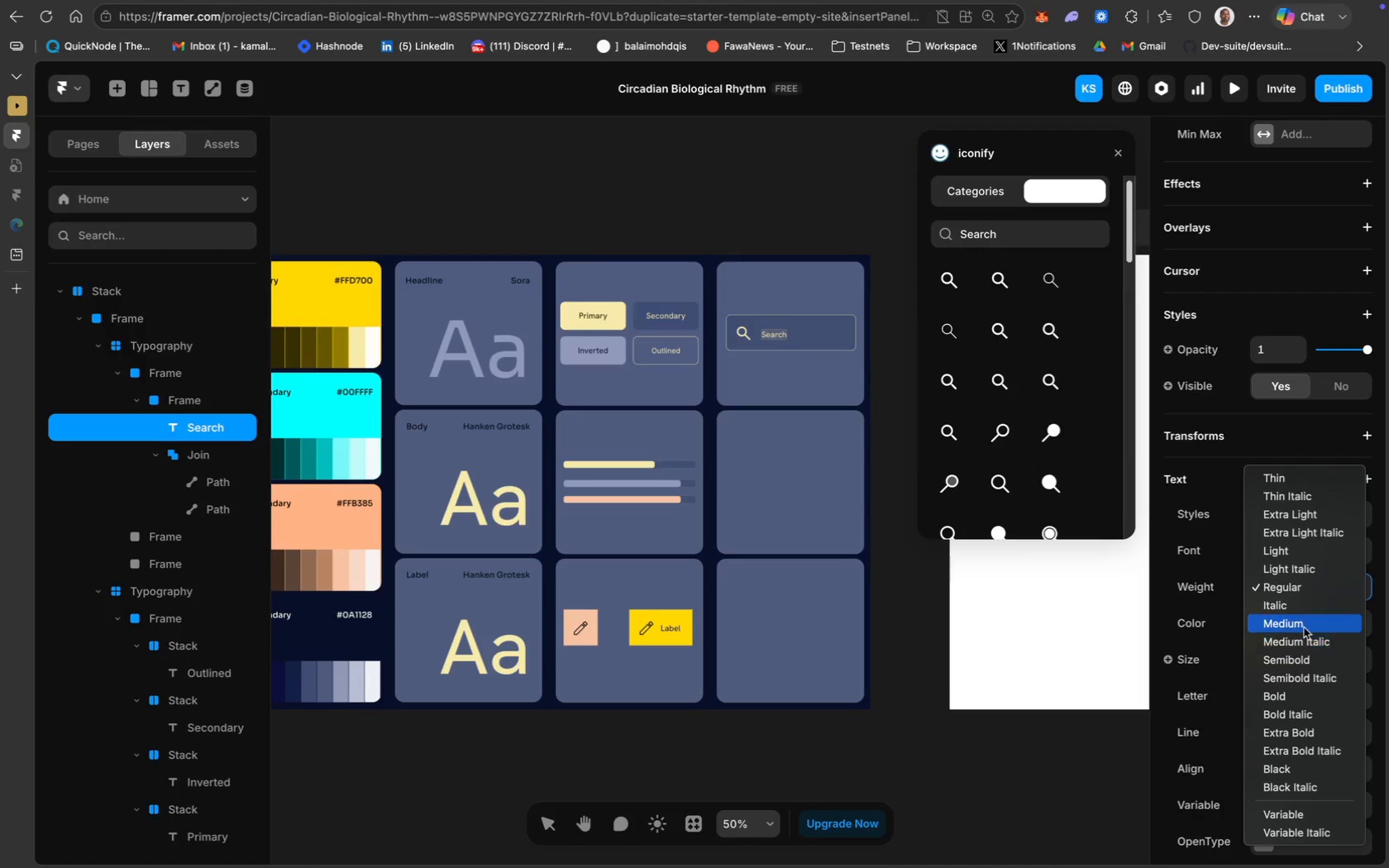 
left_click([1306, 626])
 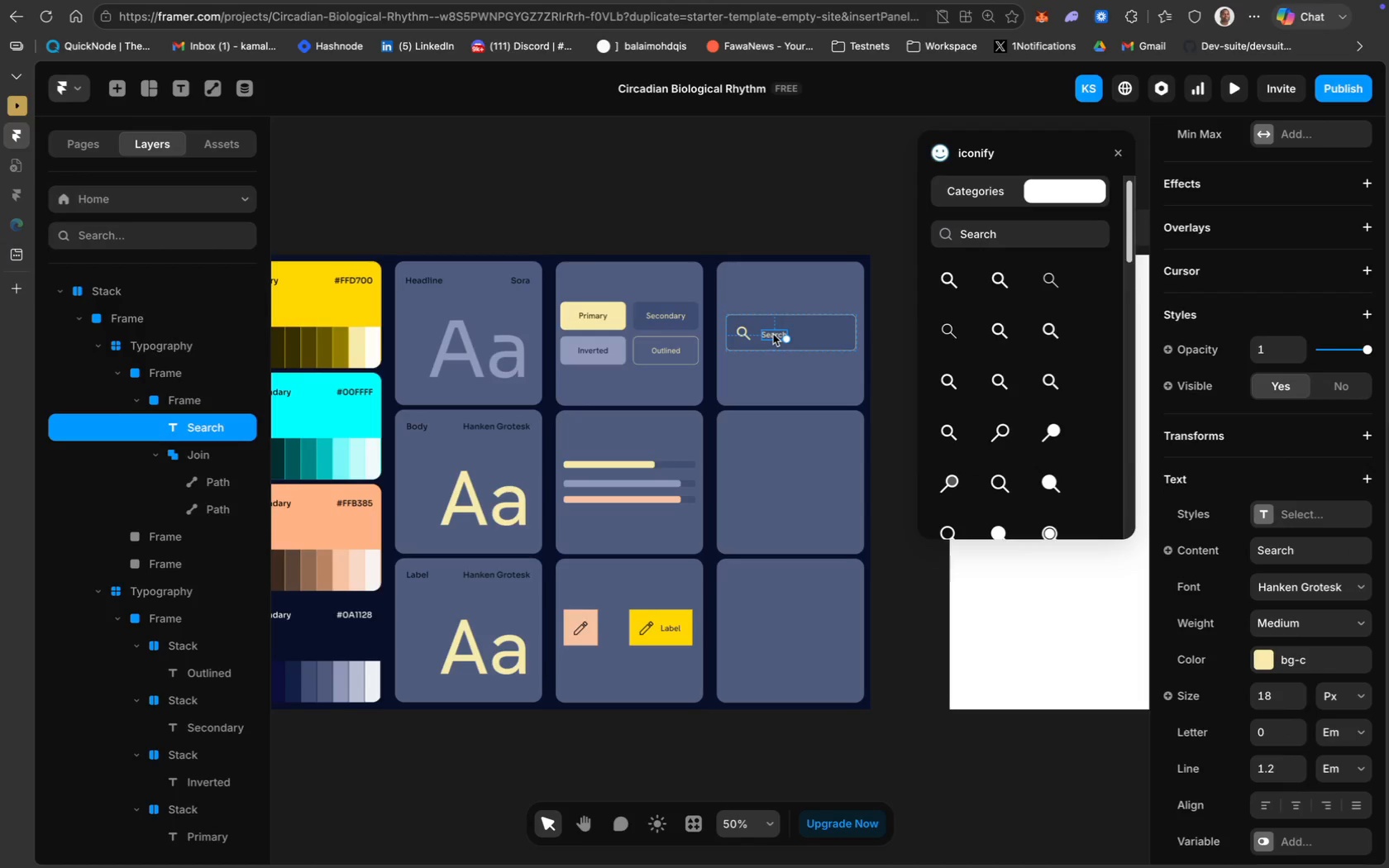 
key(ArrowUp)
 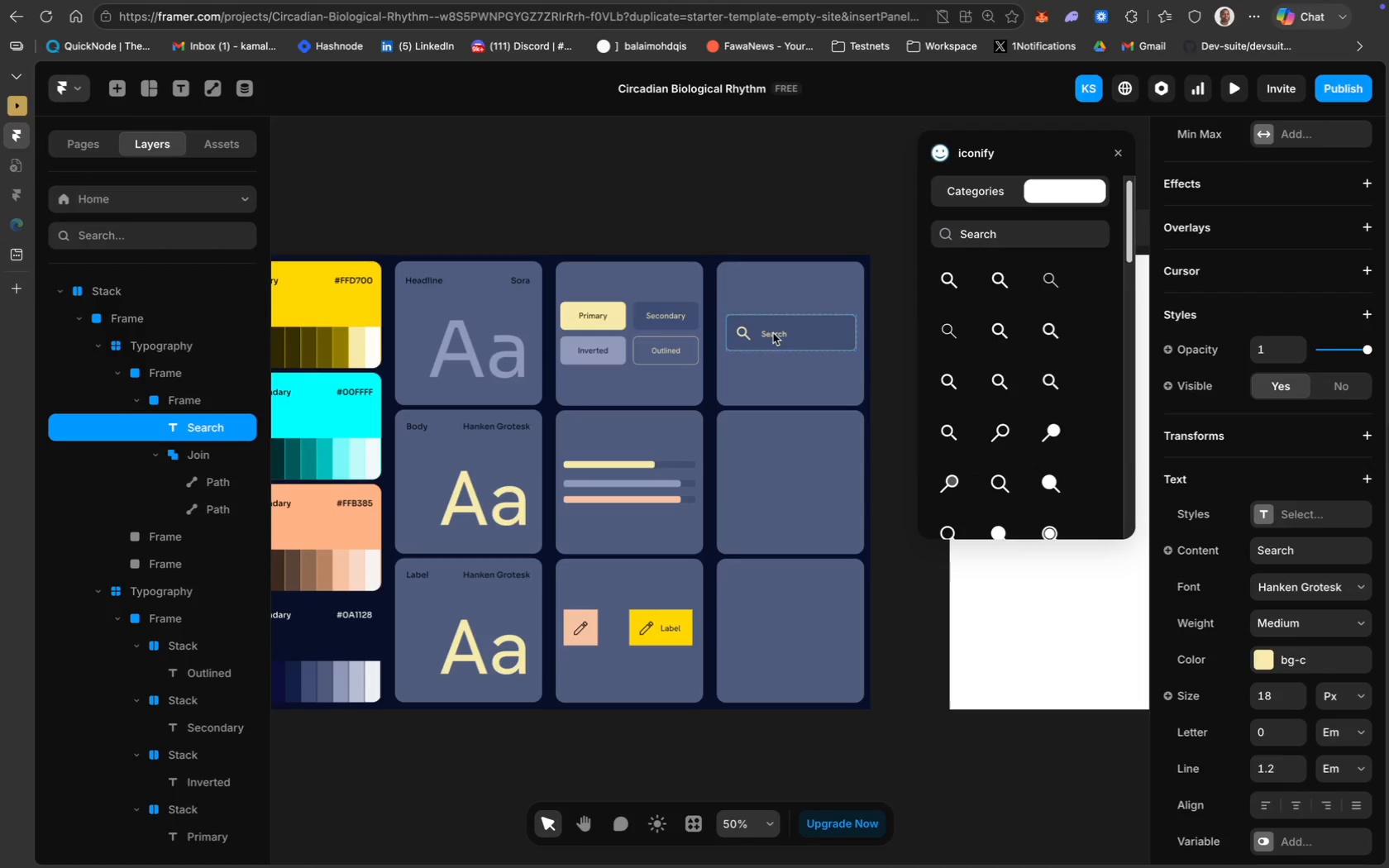 
key(ArrowUp)
 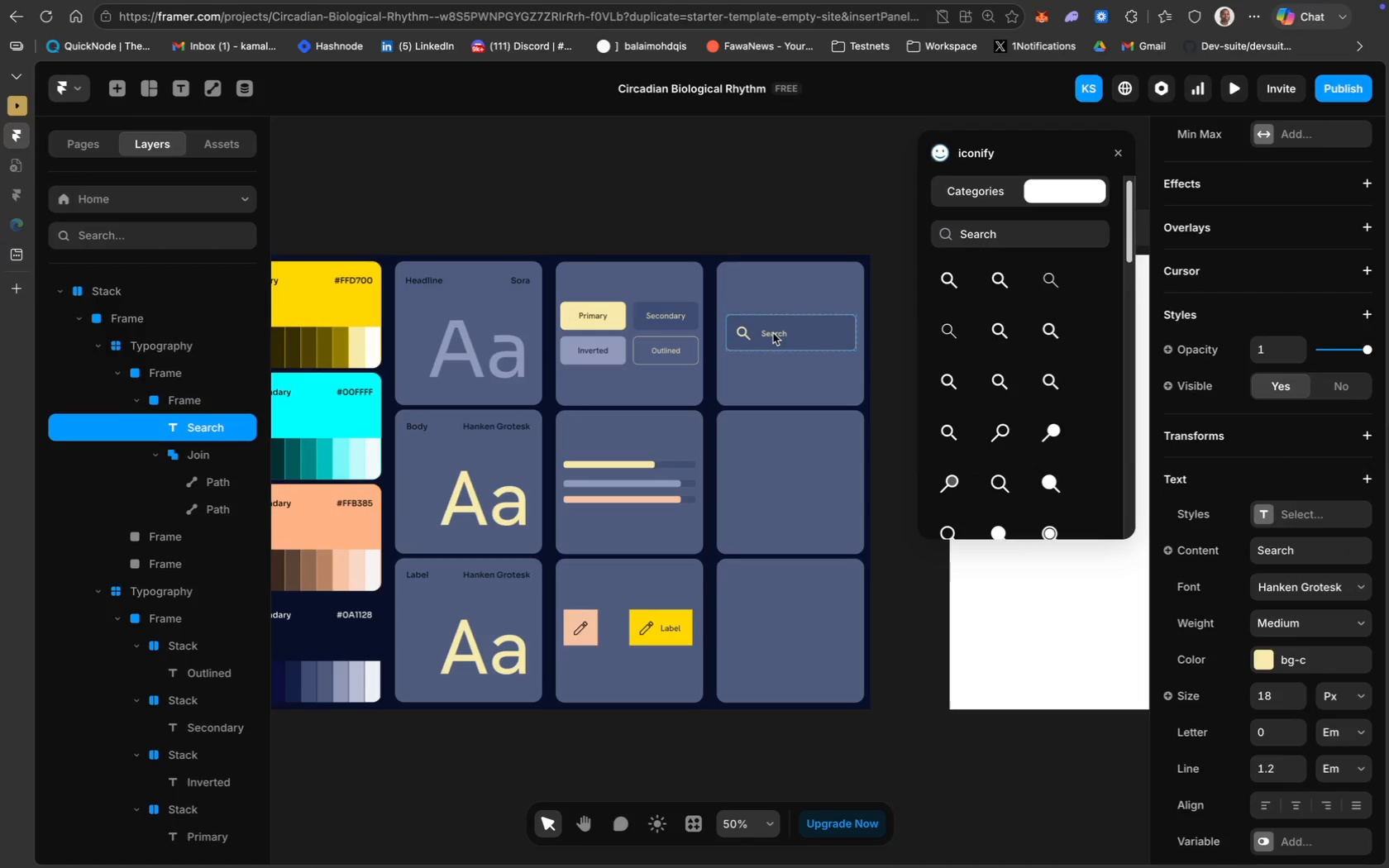 
key(ArrowUp)
 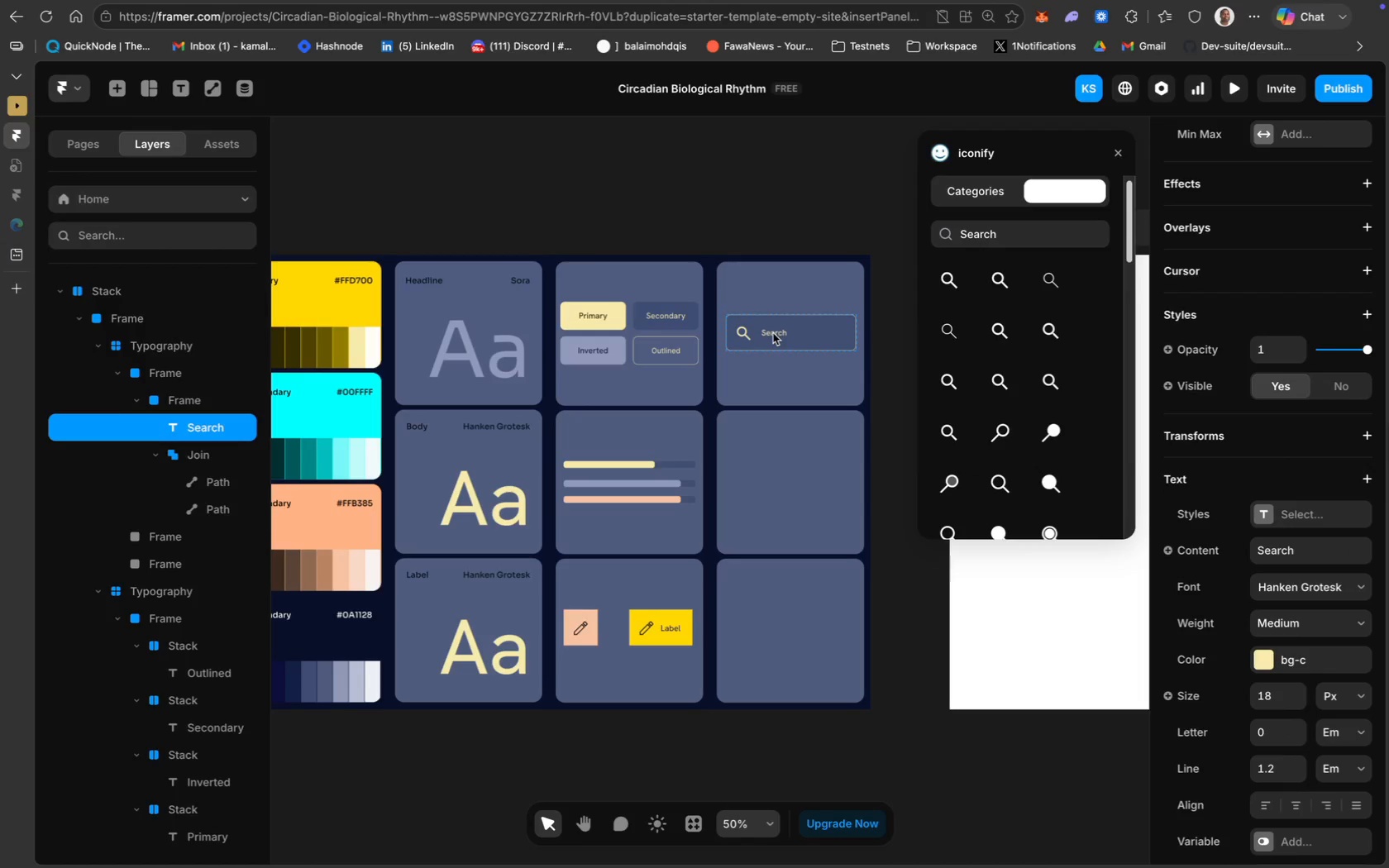 
key(ArrowUp)
 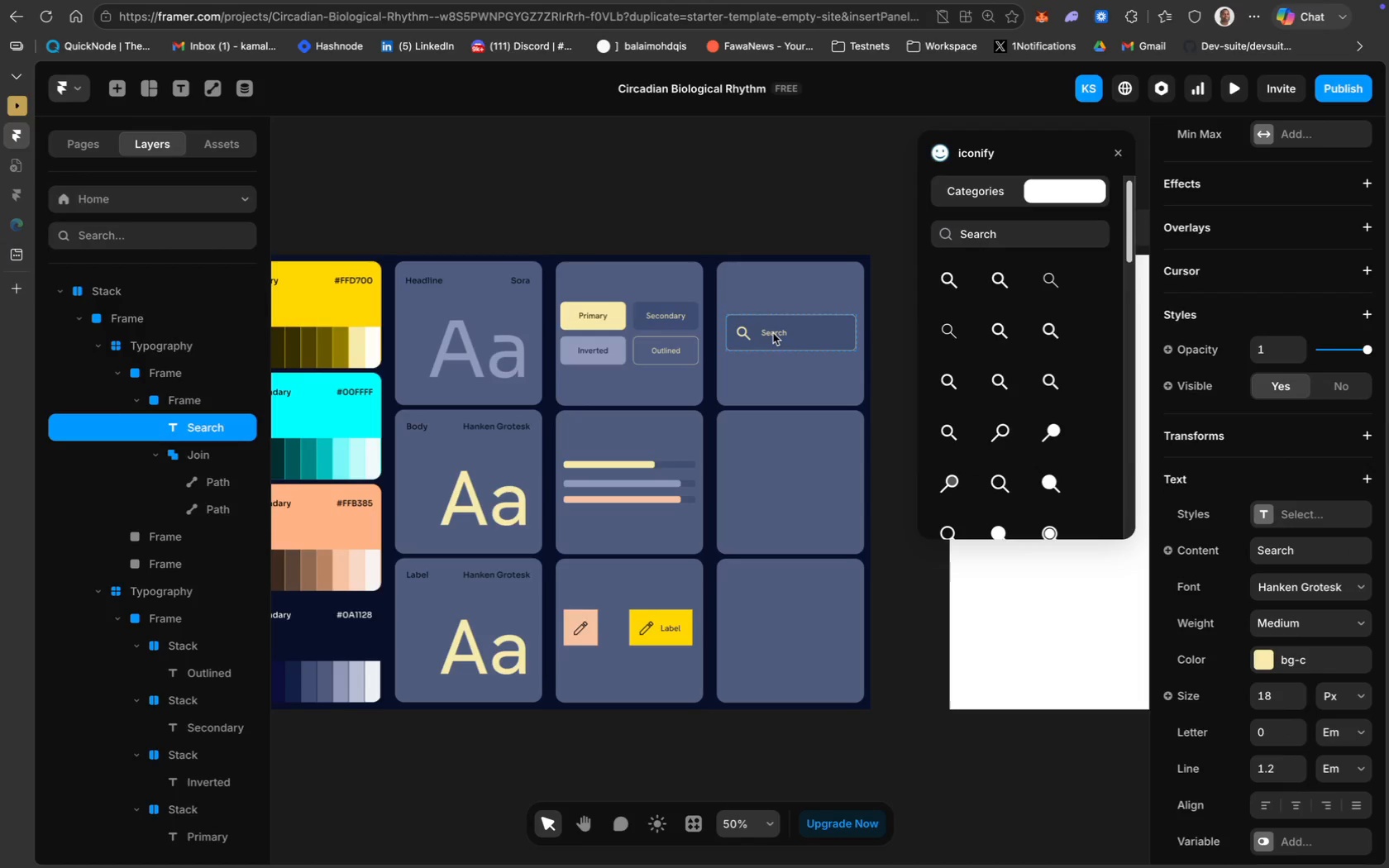 
key(ArrowLeft)
 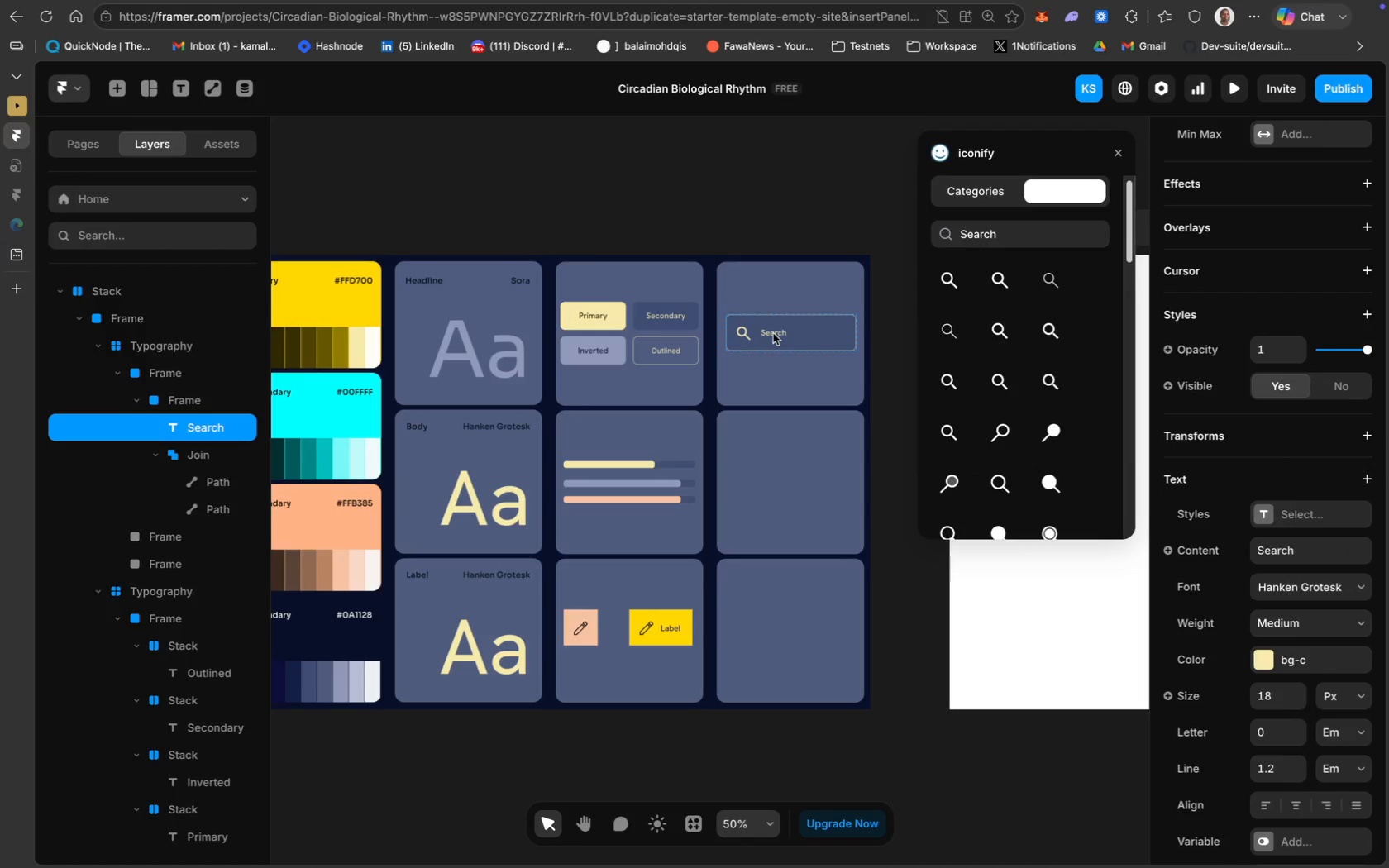 
key(ArrowLeft)
 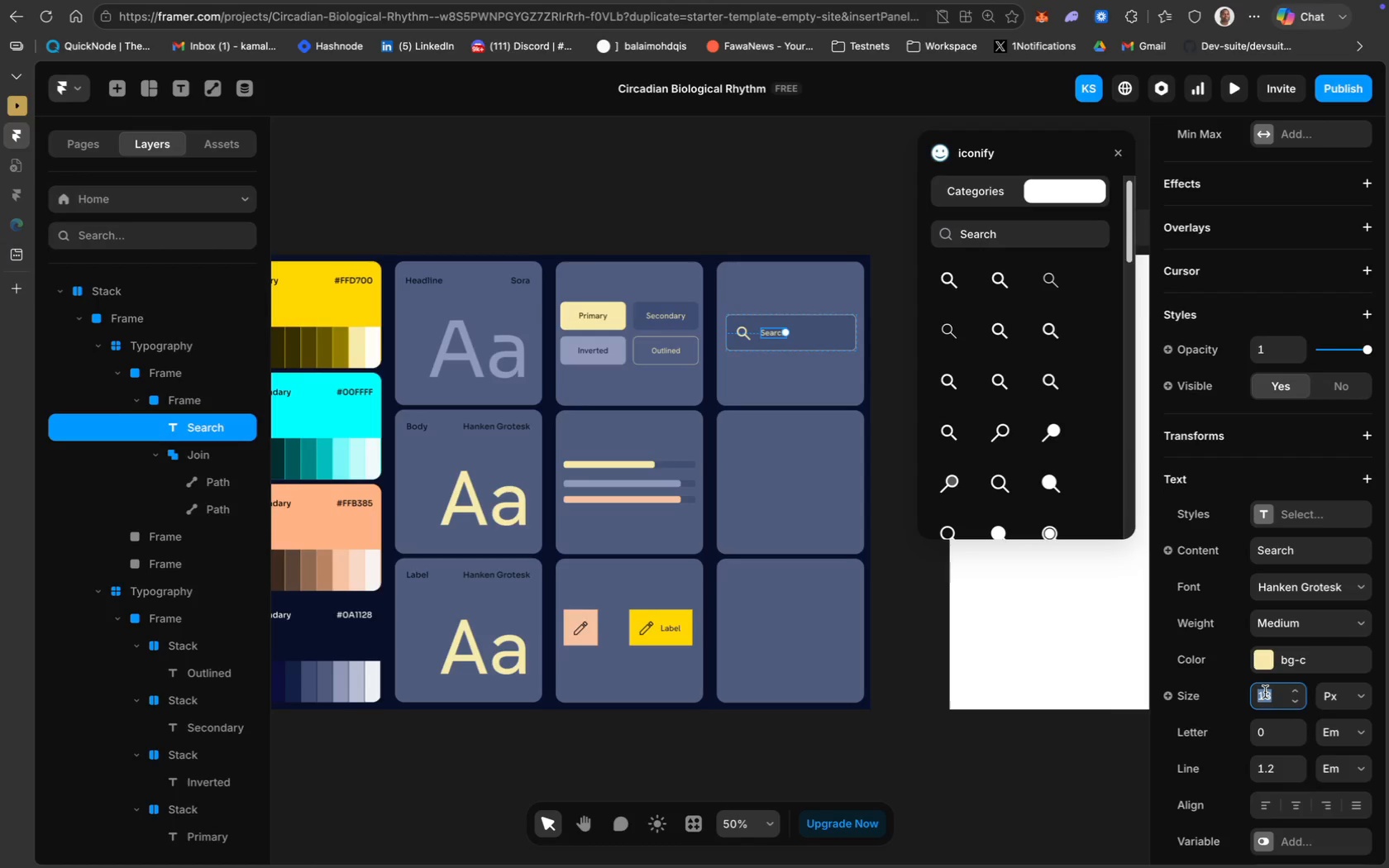 
type(22)
 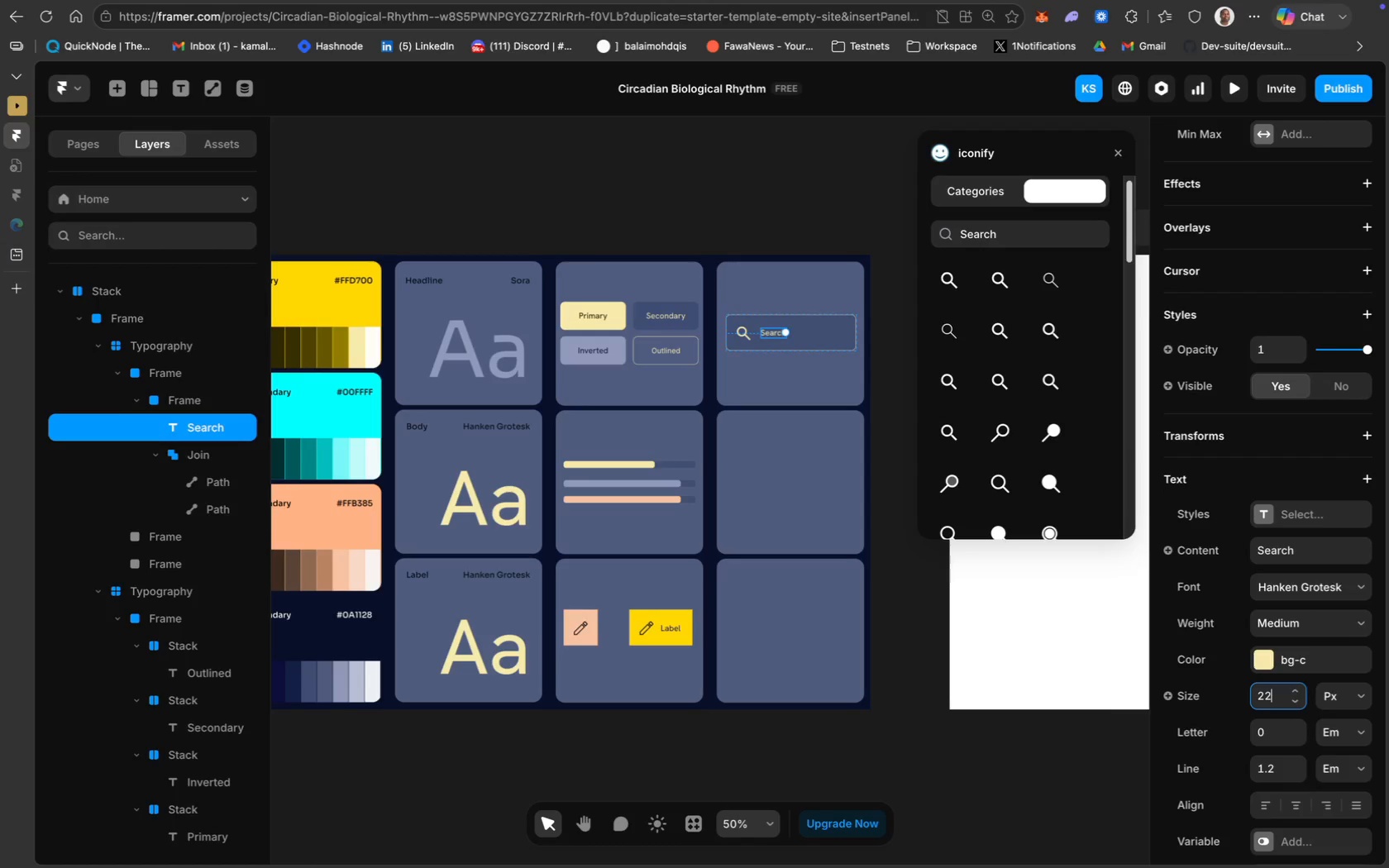 
key(Enter)
 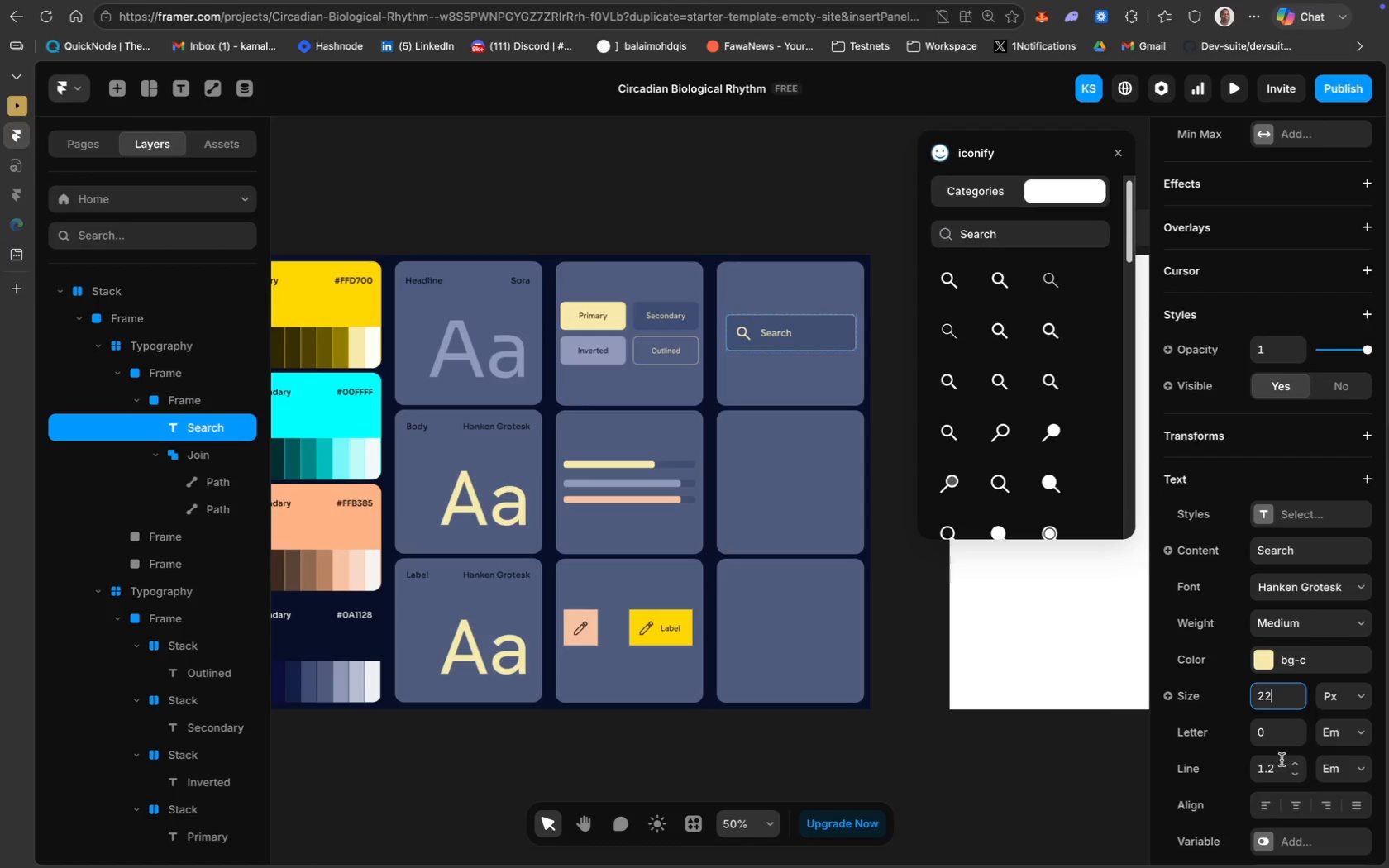 
left_click([1295, 763])
 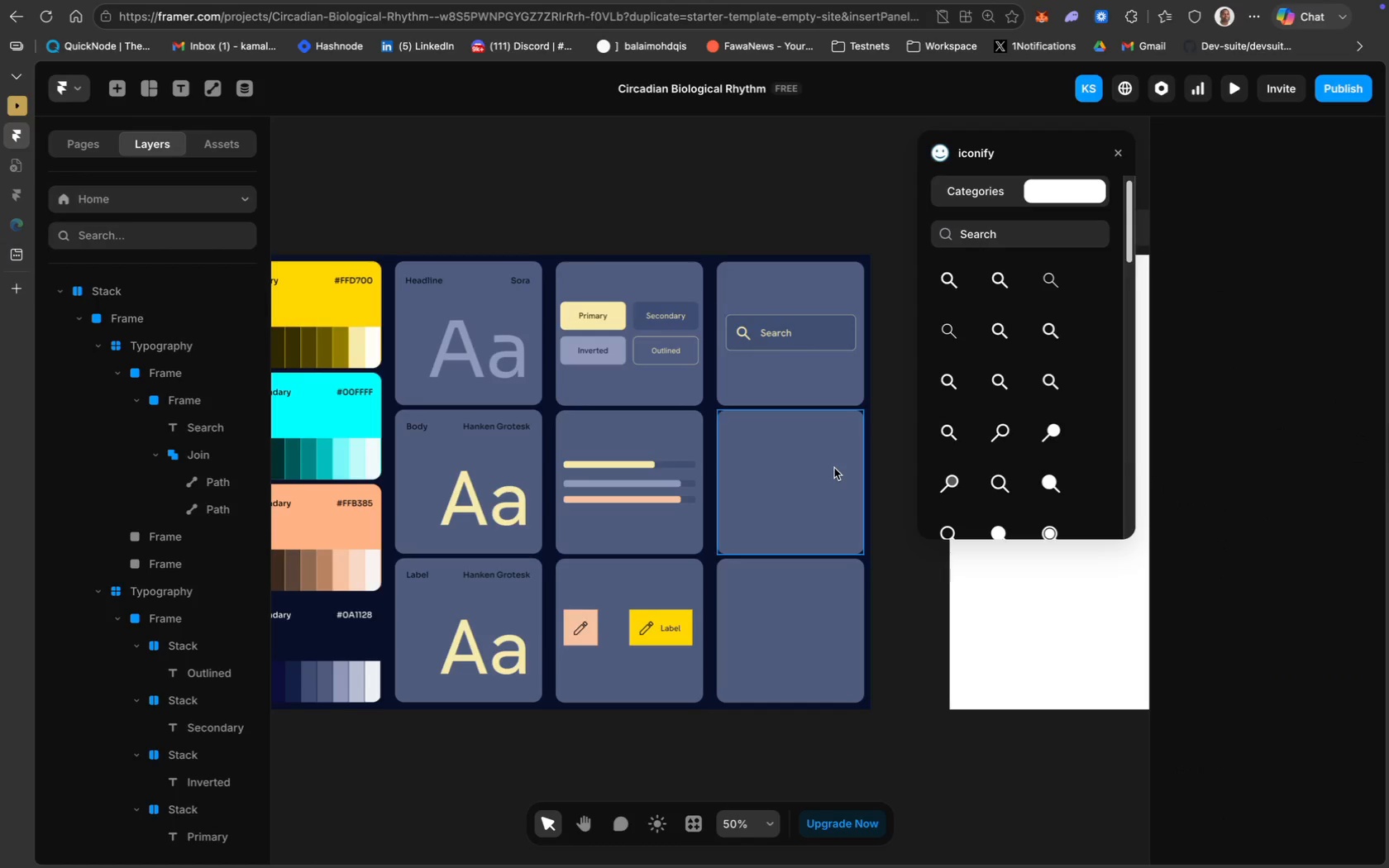 
wait(7.89)
 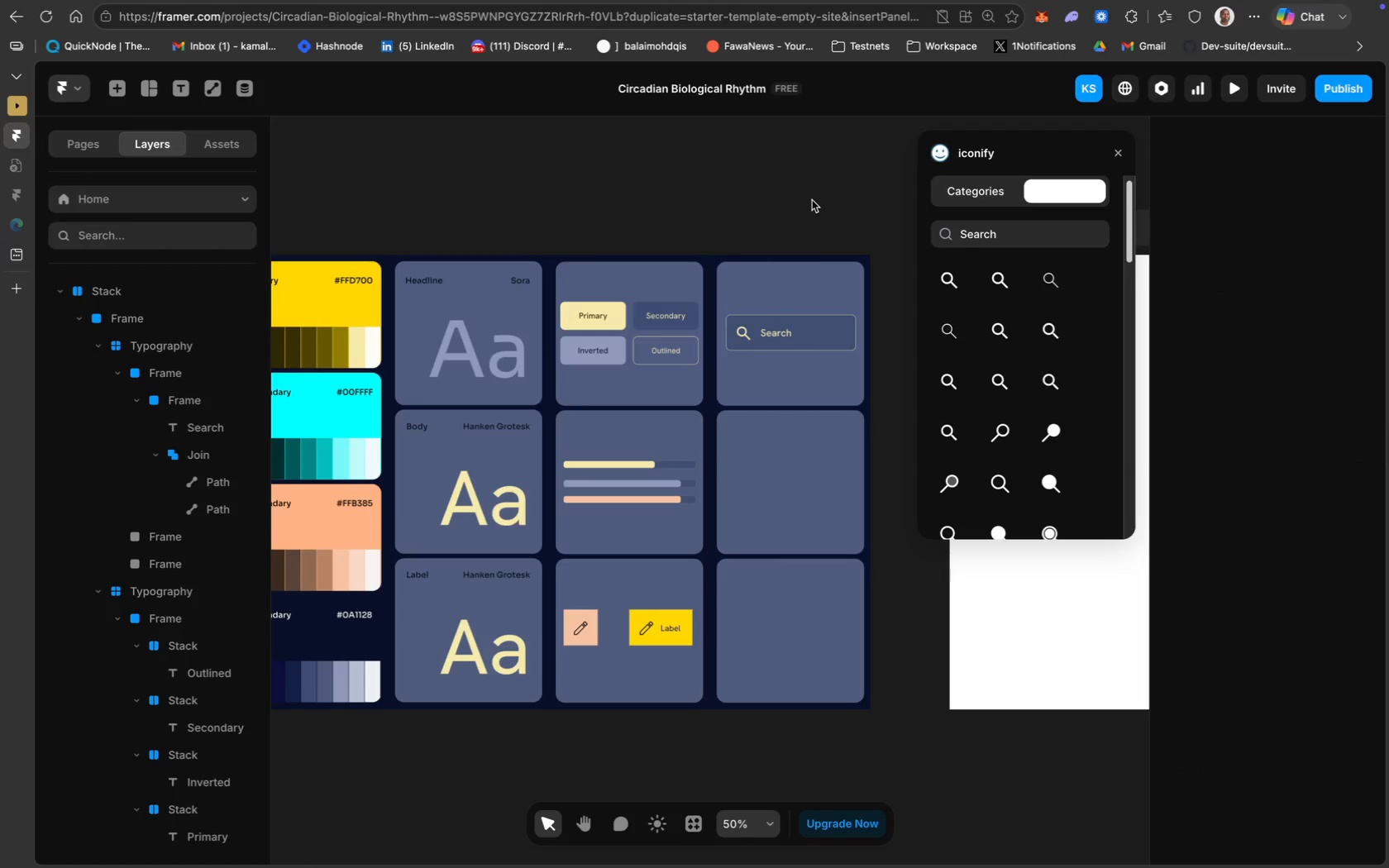 
key(Meta+CommandLeft)
 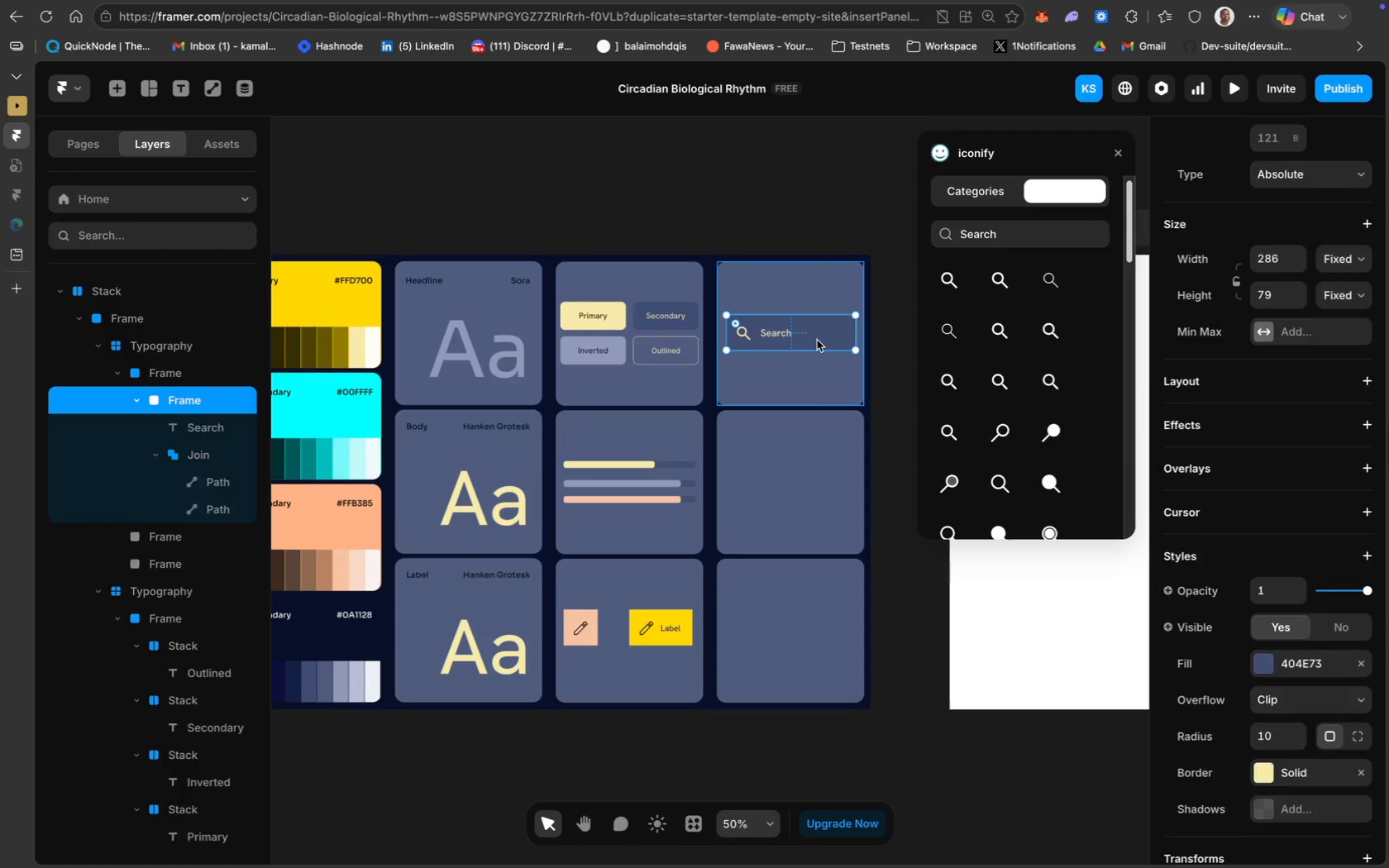 
key(Meta+D)
 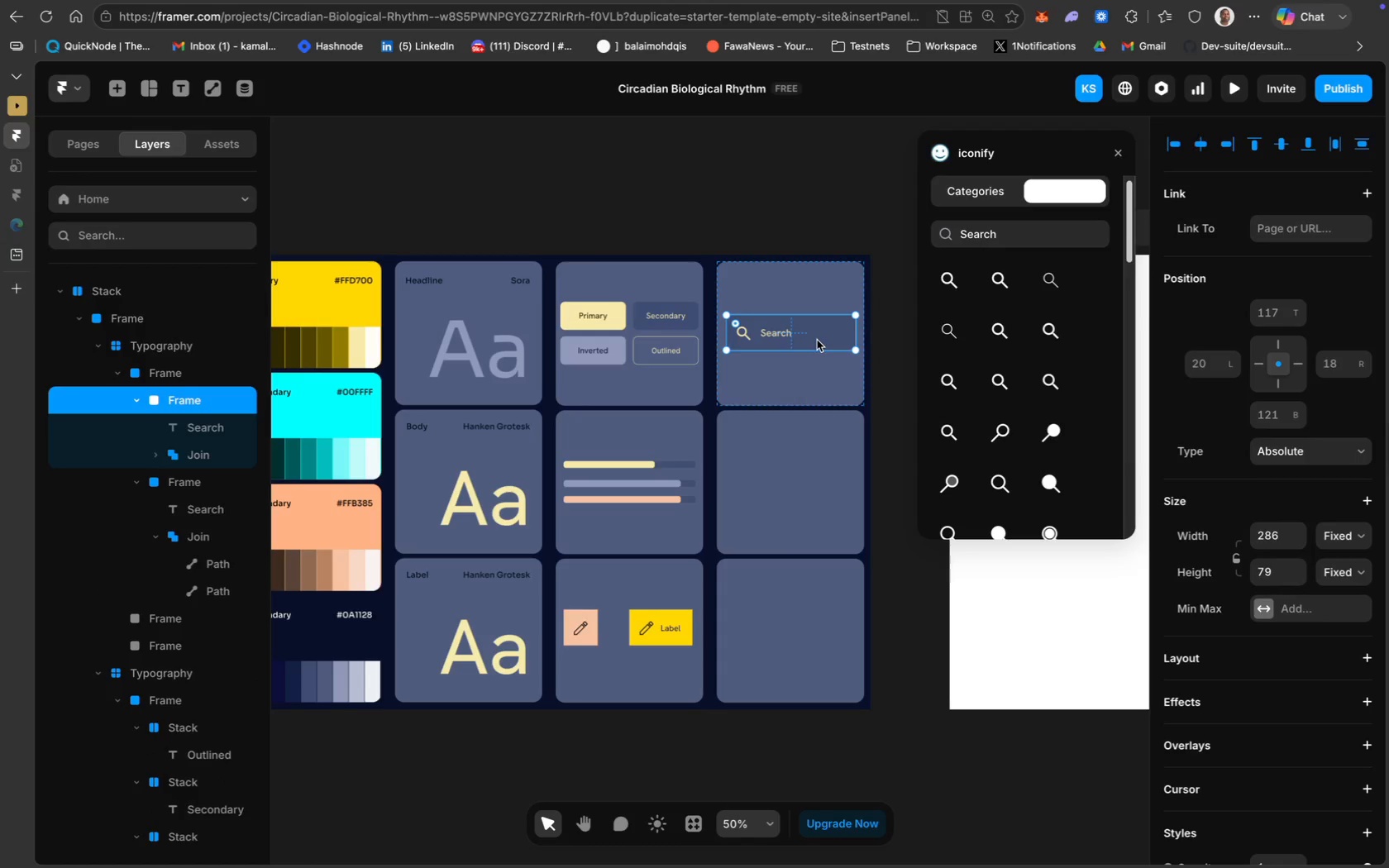 
left_click_drag(start_coordinate=[817, 339], to_coordinate=[815, 496])
 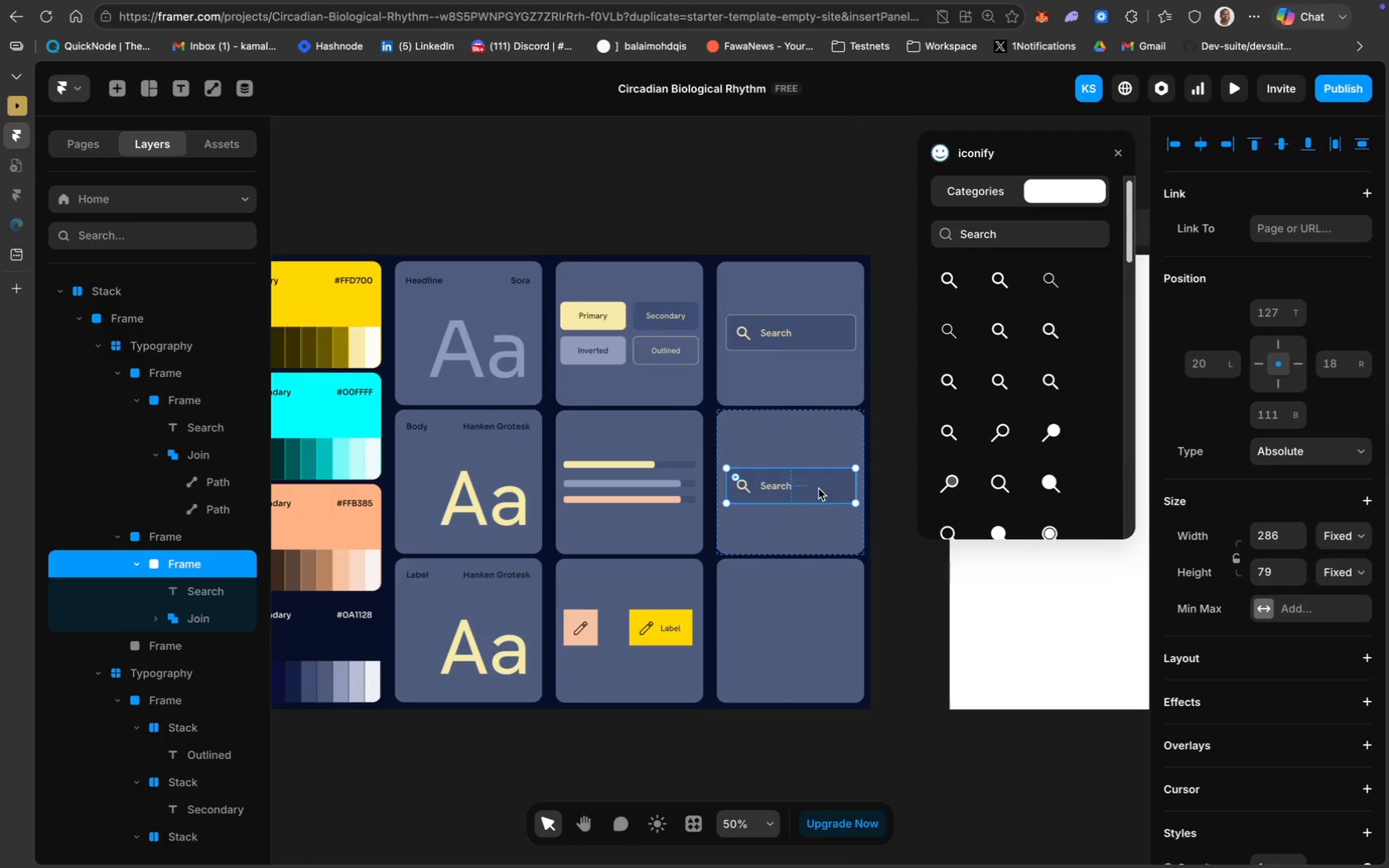 
left_click_drag(start_coordinate=[819, 489], to_coordinate=[819, 483])
 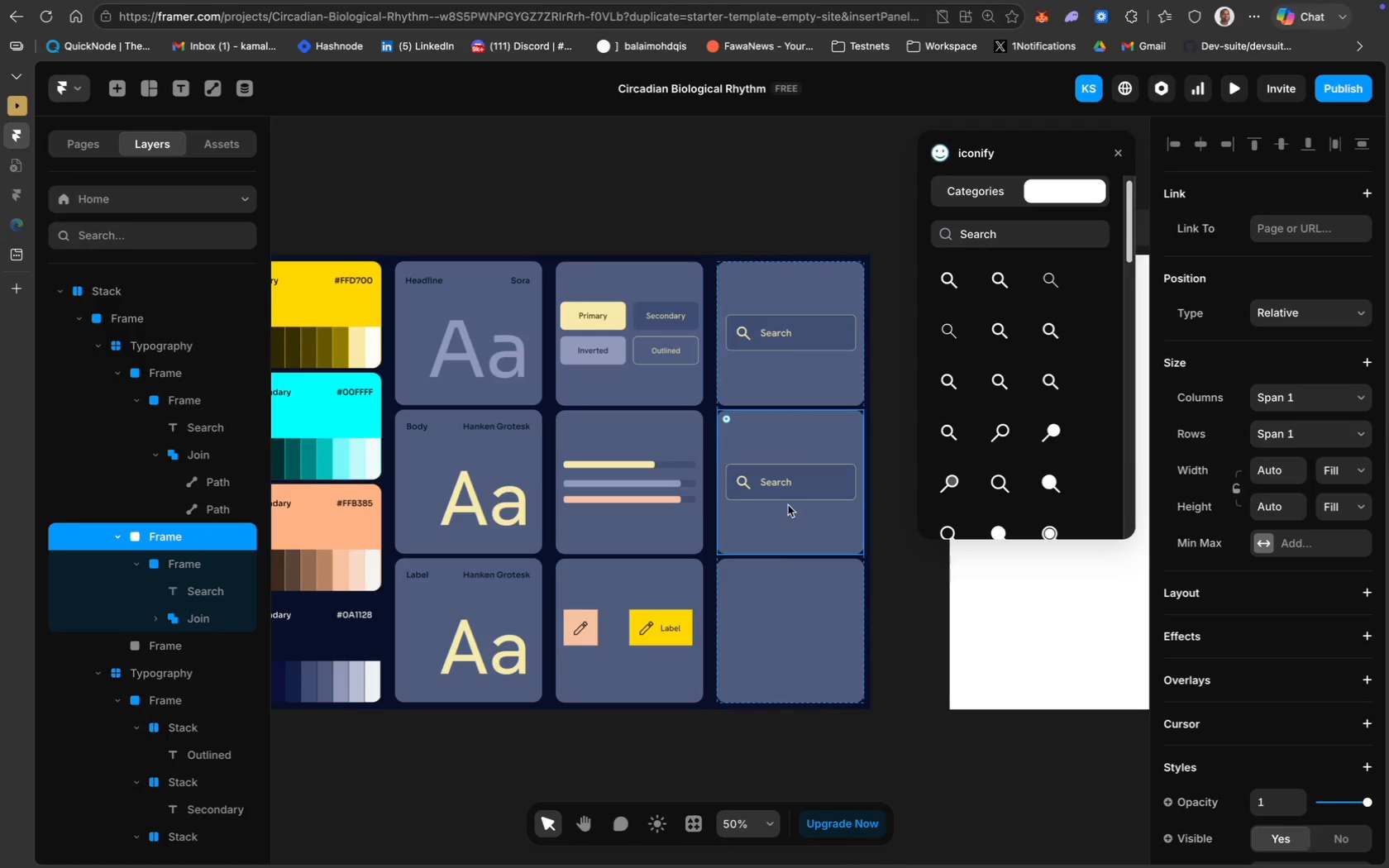 
left_click([776, 489])
 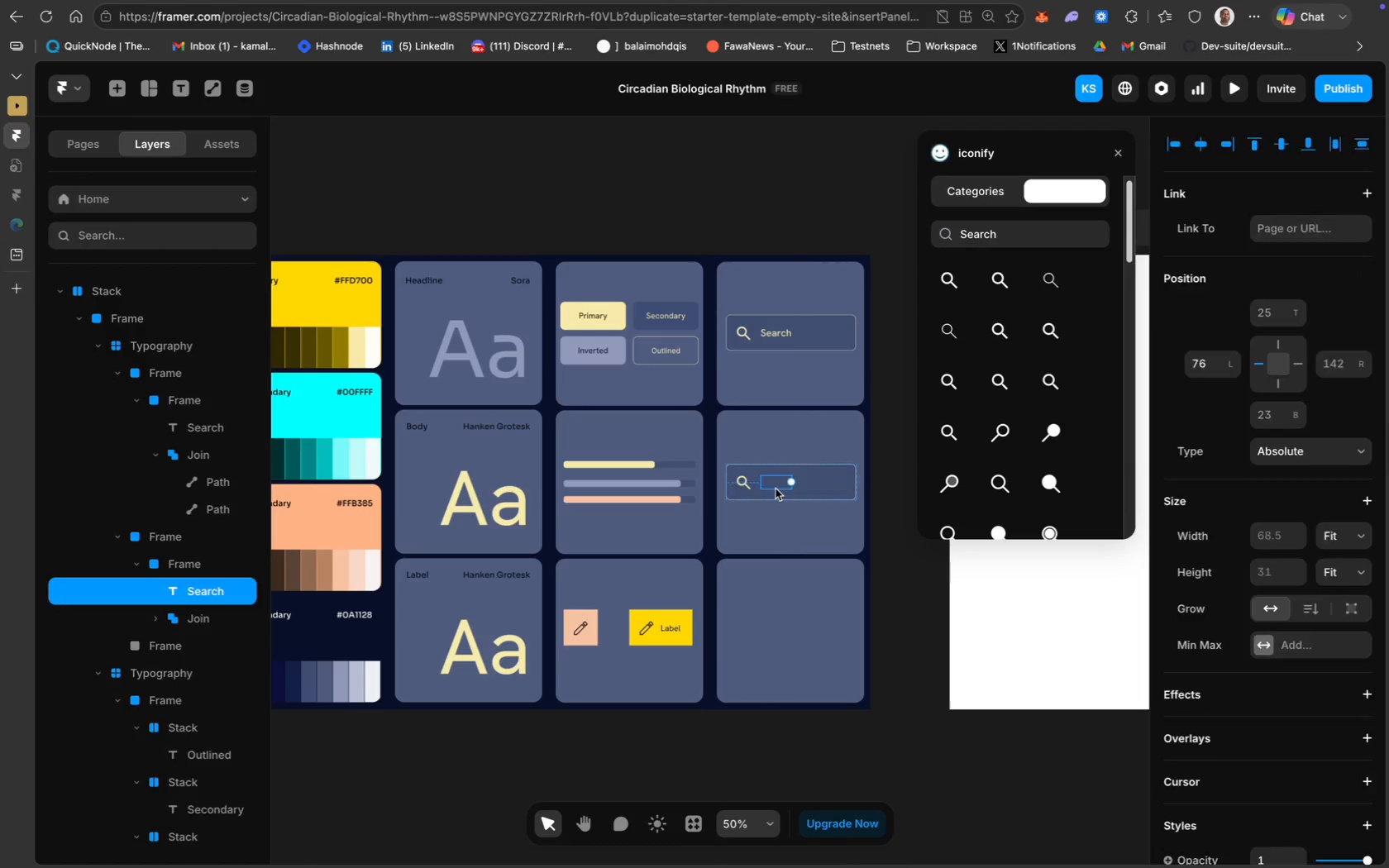 
key(Backspace)
 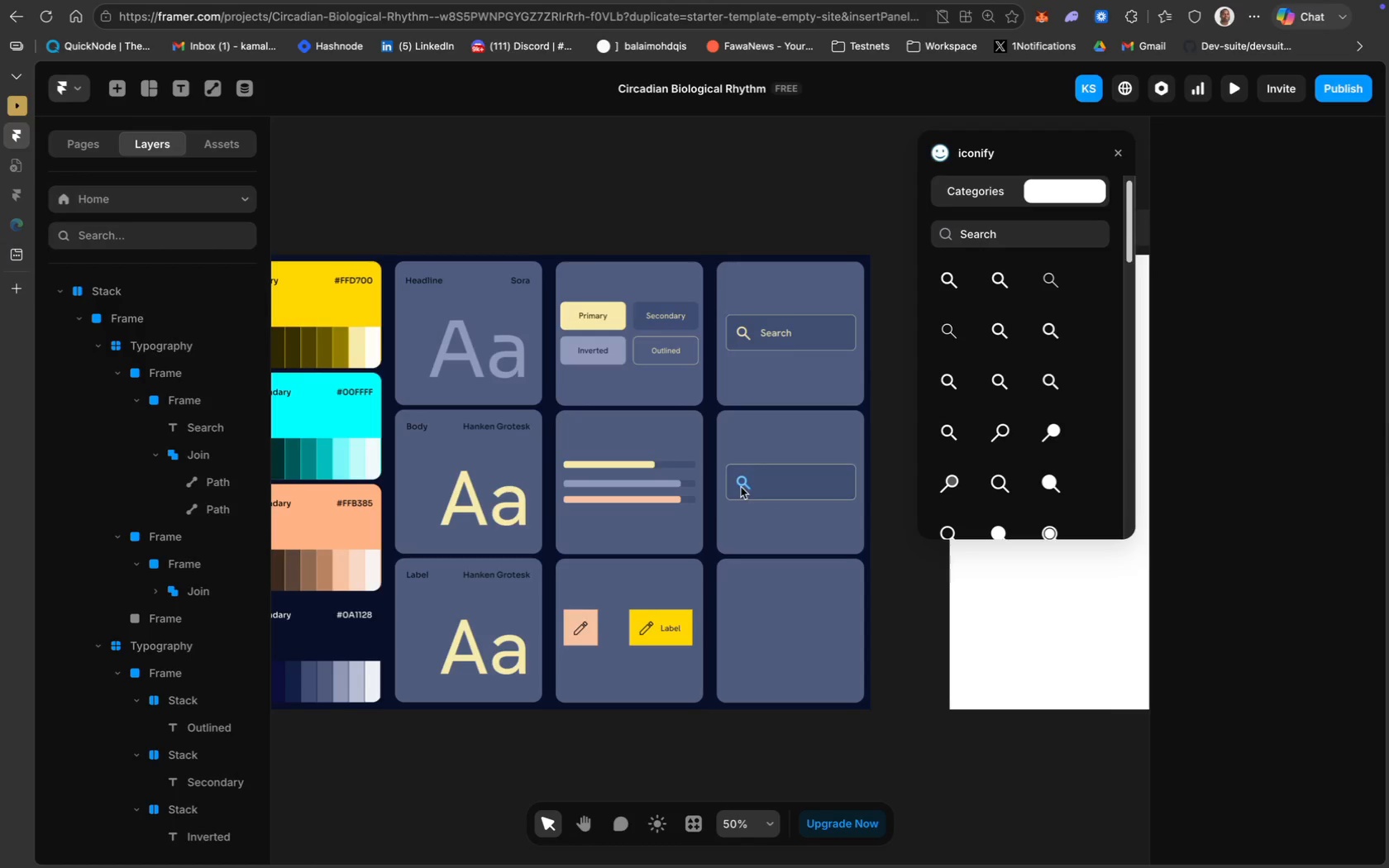 
left_click([742, 485])
 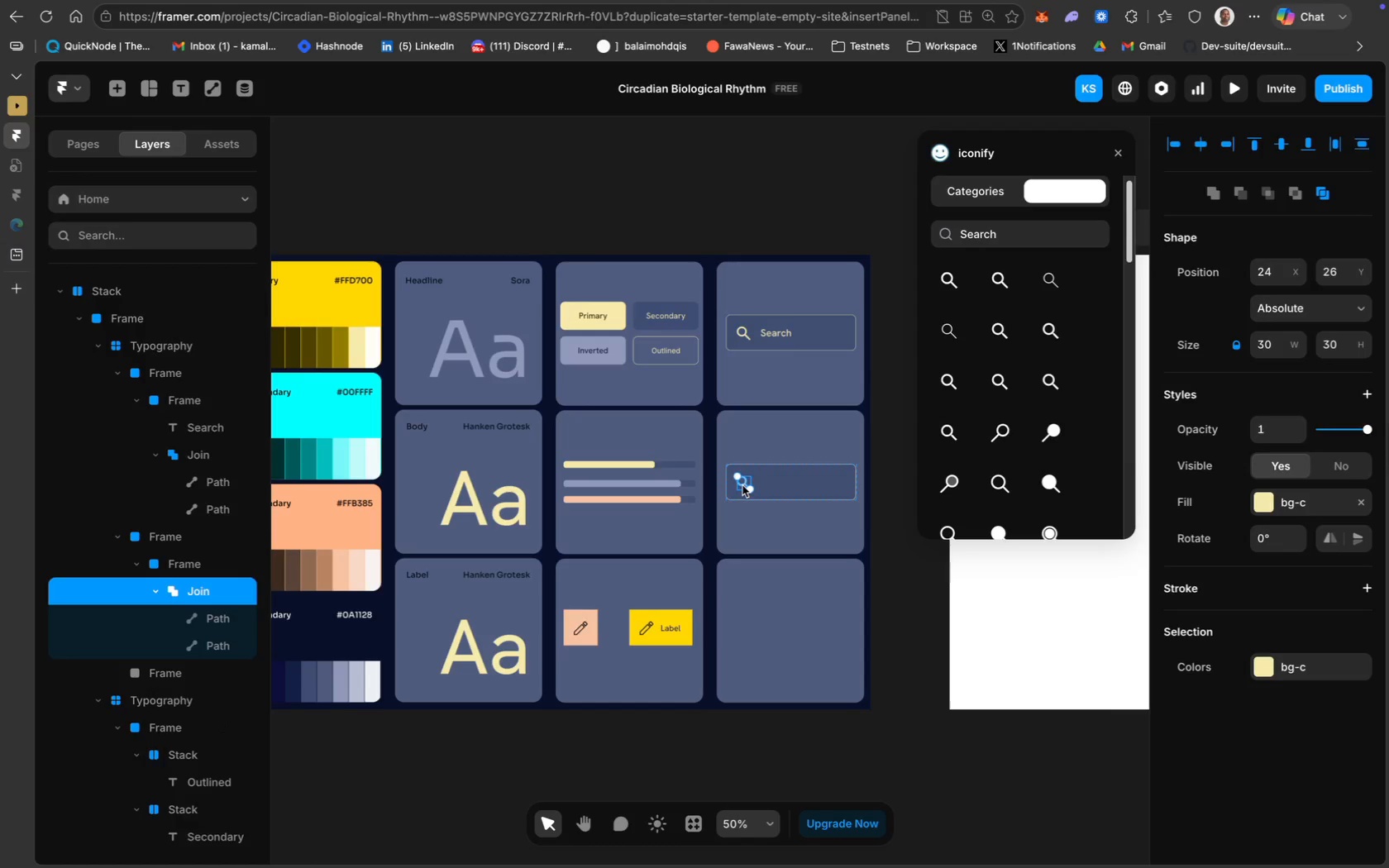 
key(Backspace)
 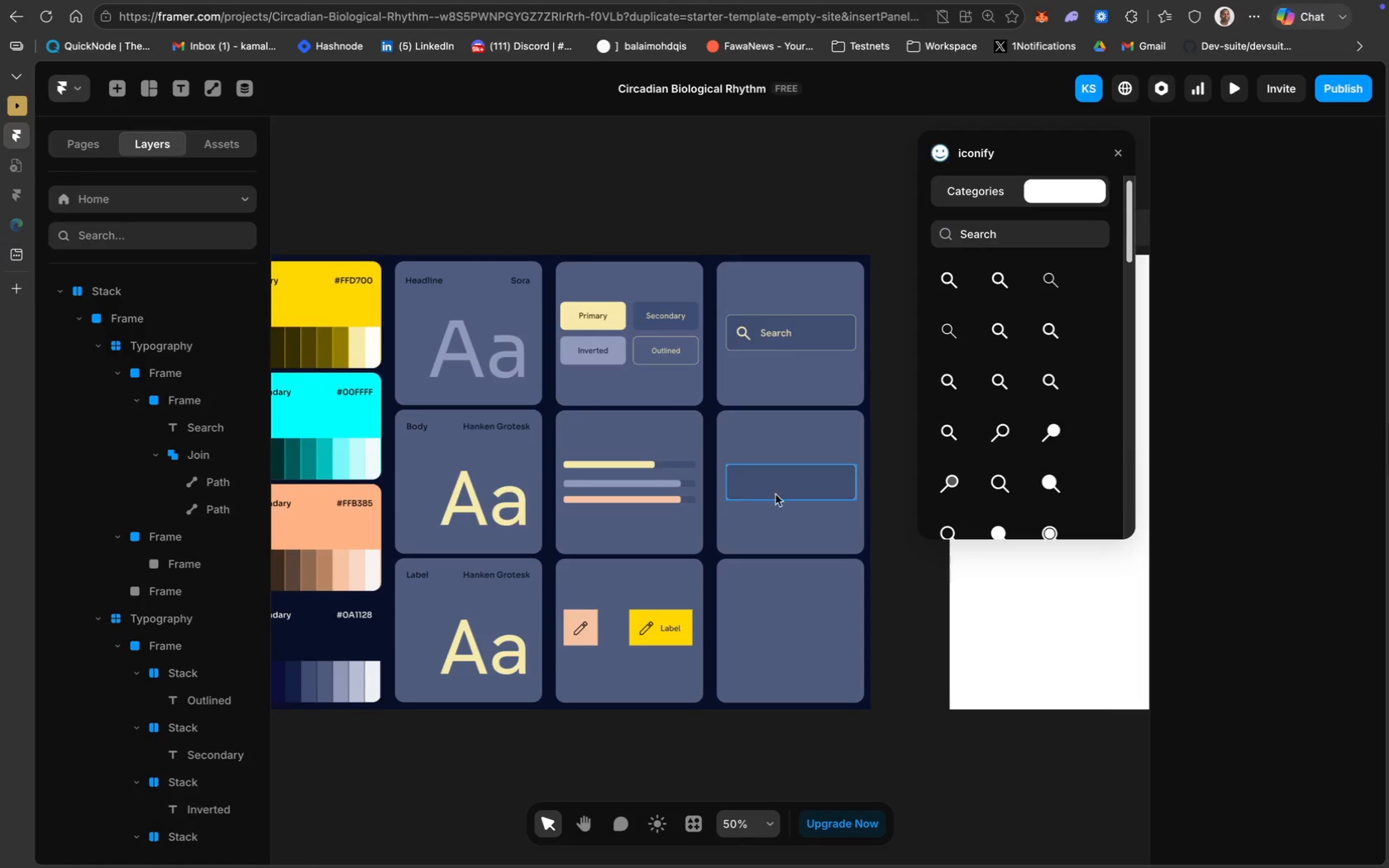 
left_click([779, 496])
 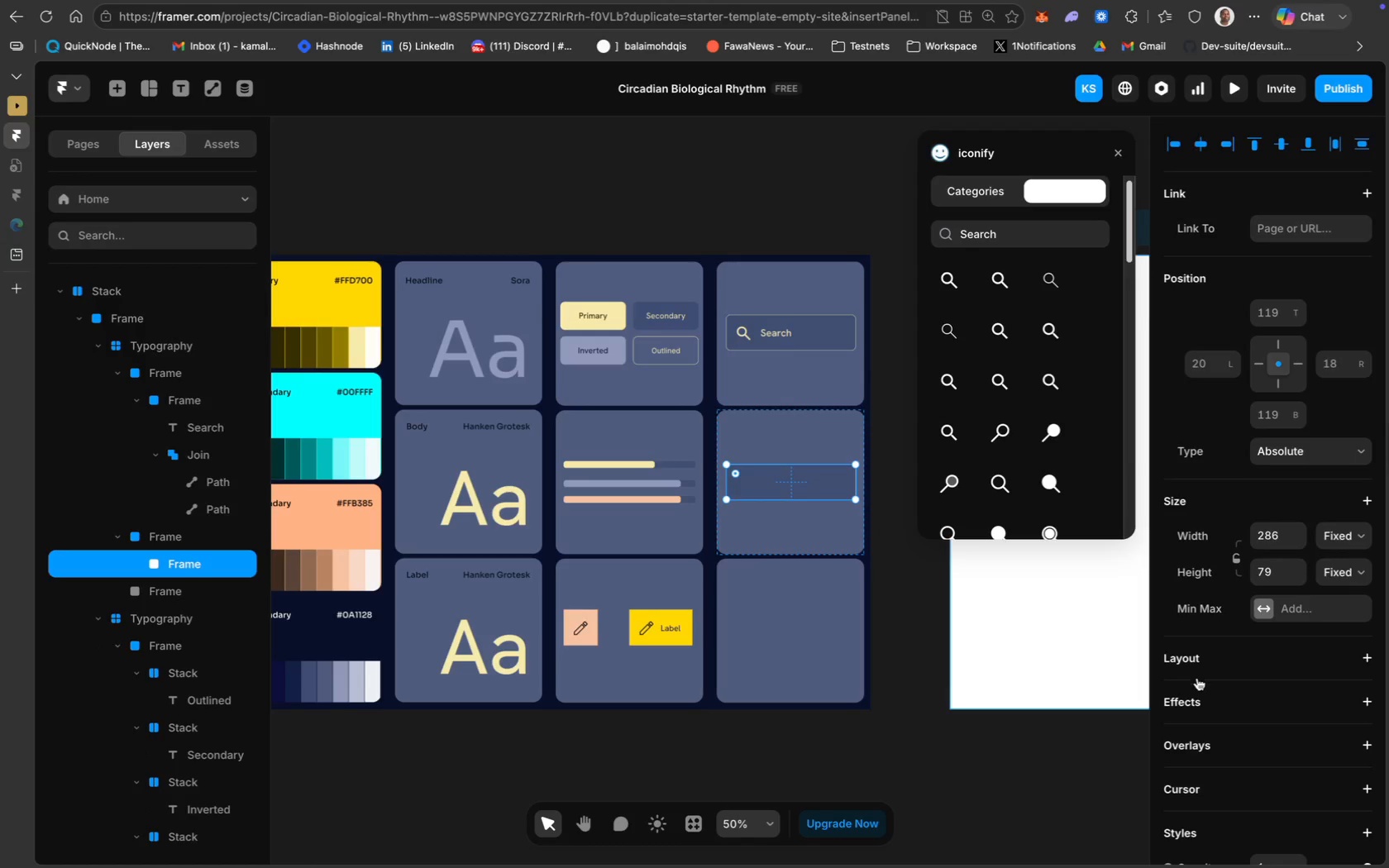 
scroll: coordinate [1248, 684], scroll_direction: down, amount: 49.0
 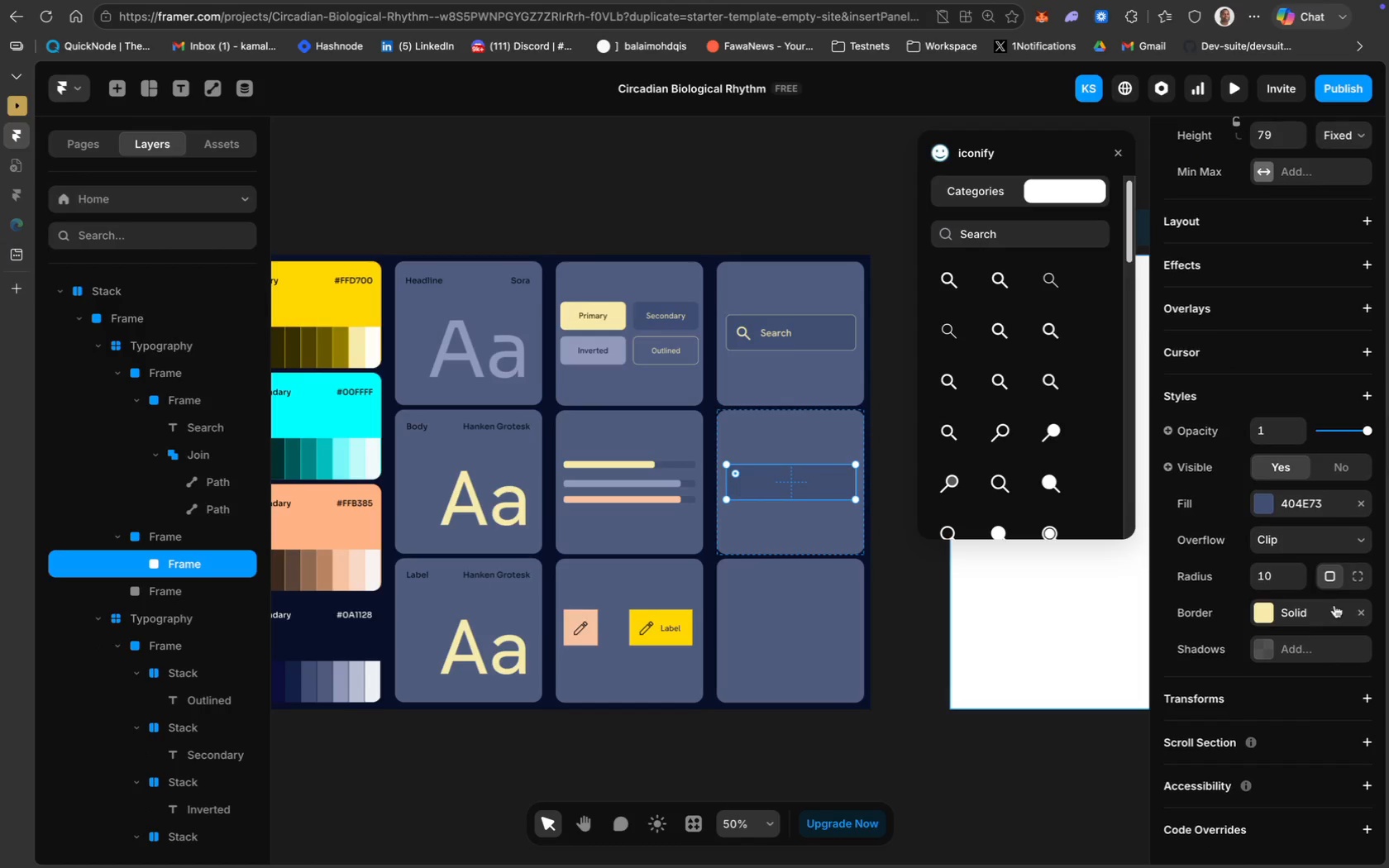 
mouse_move([1355, 622])
 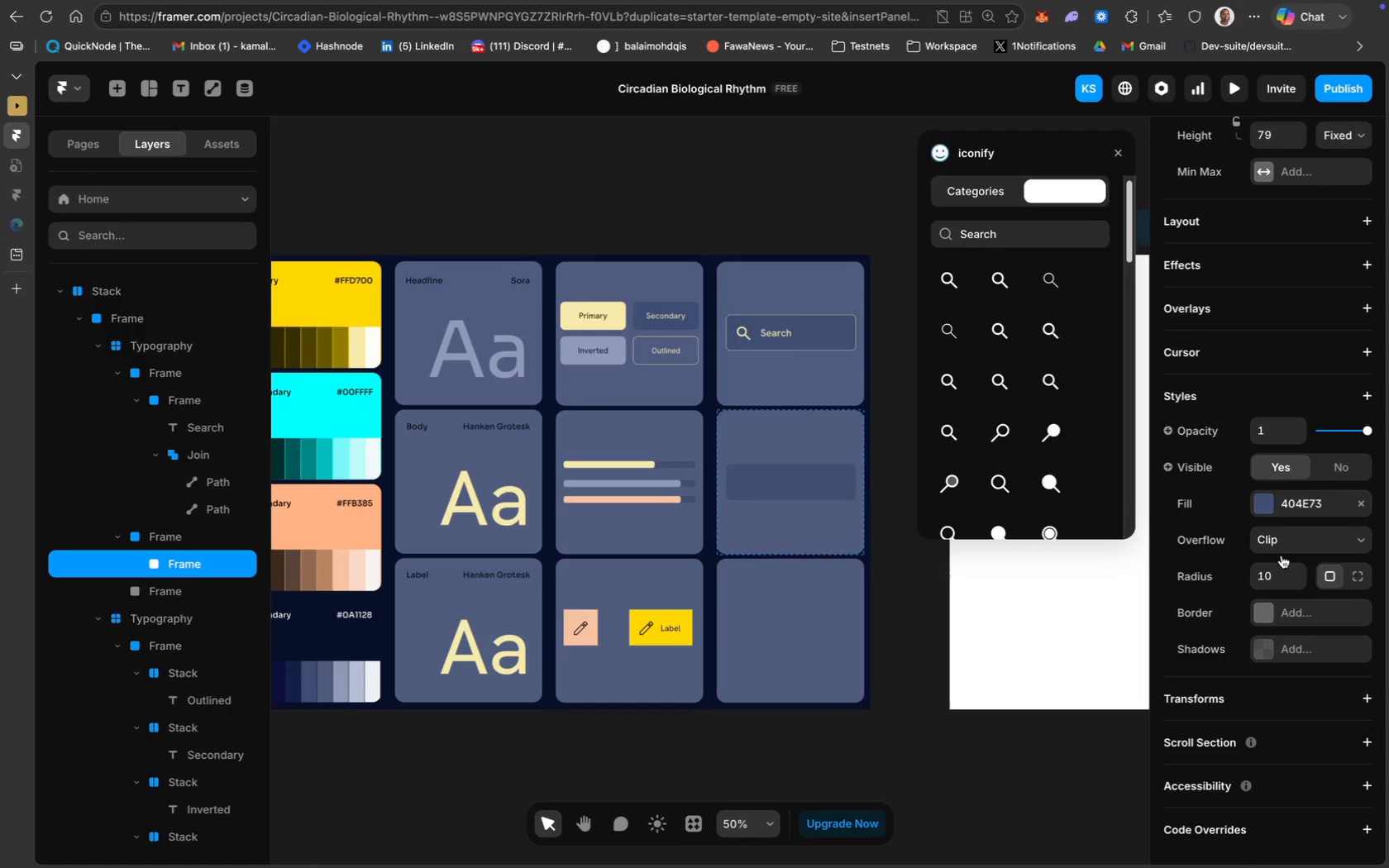 
left_click([1281, 570])
 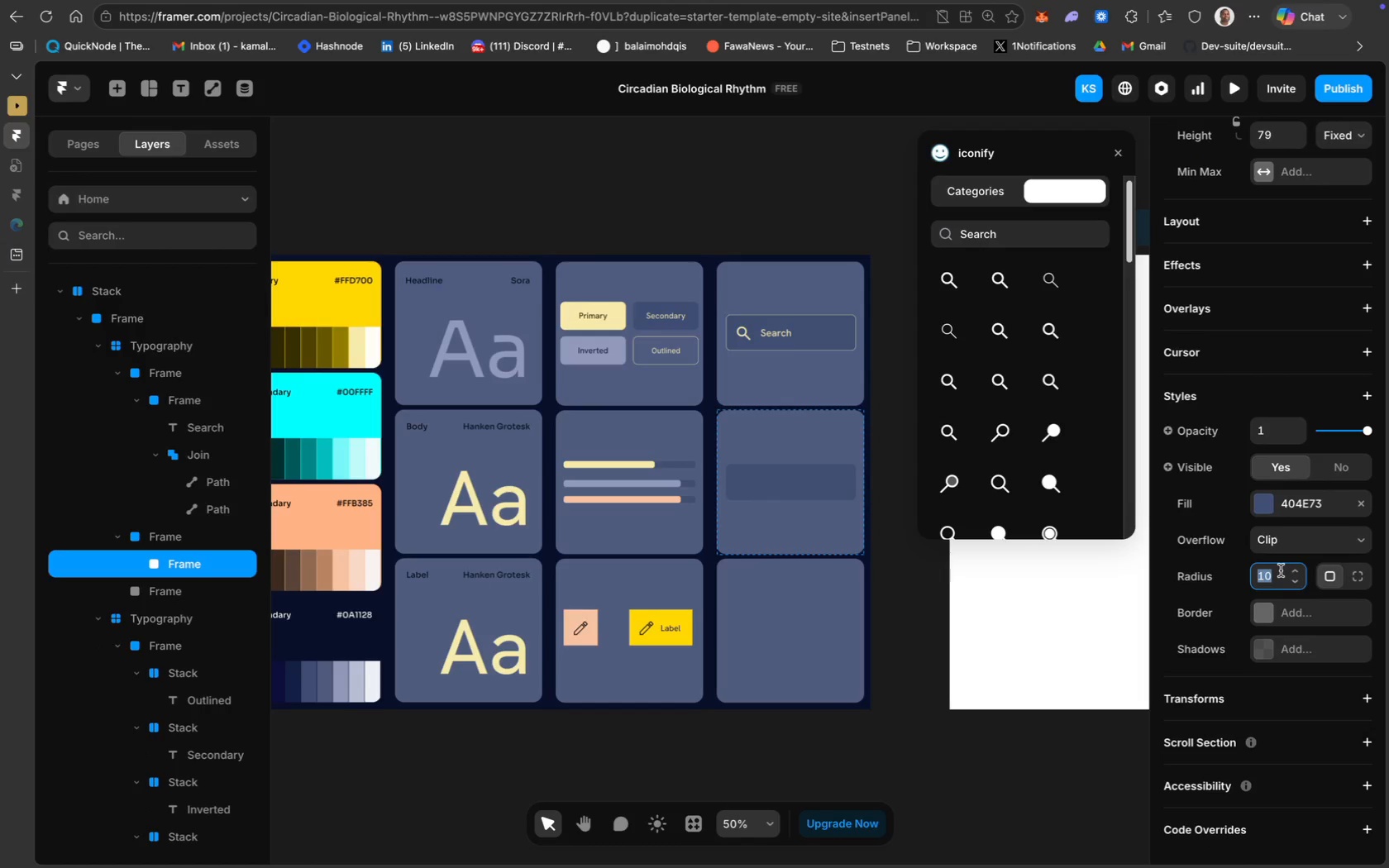 
type(20)
 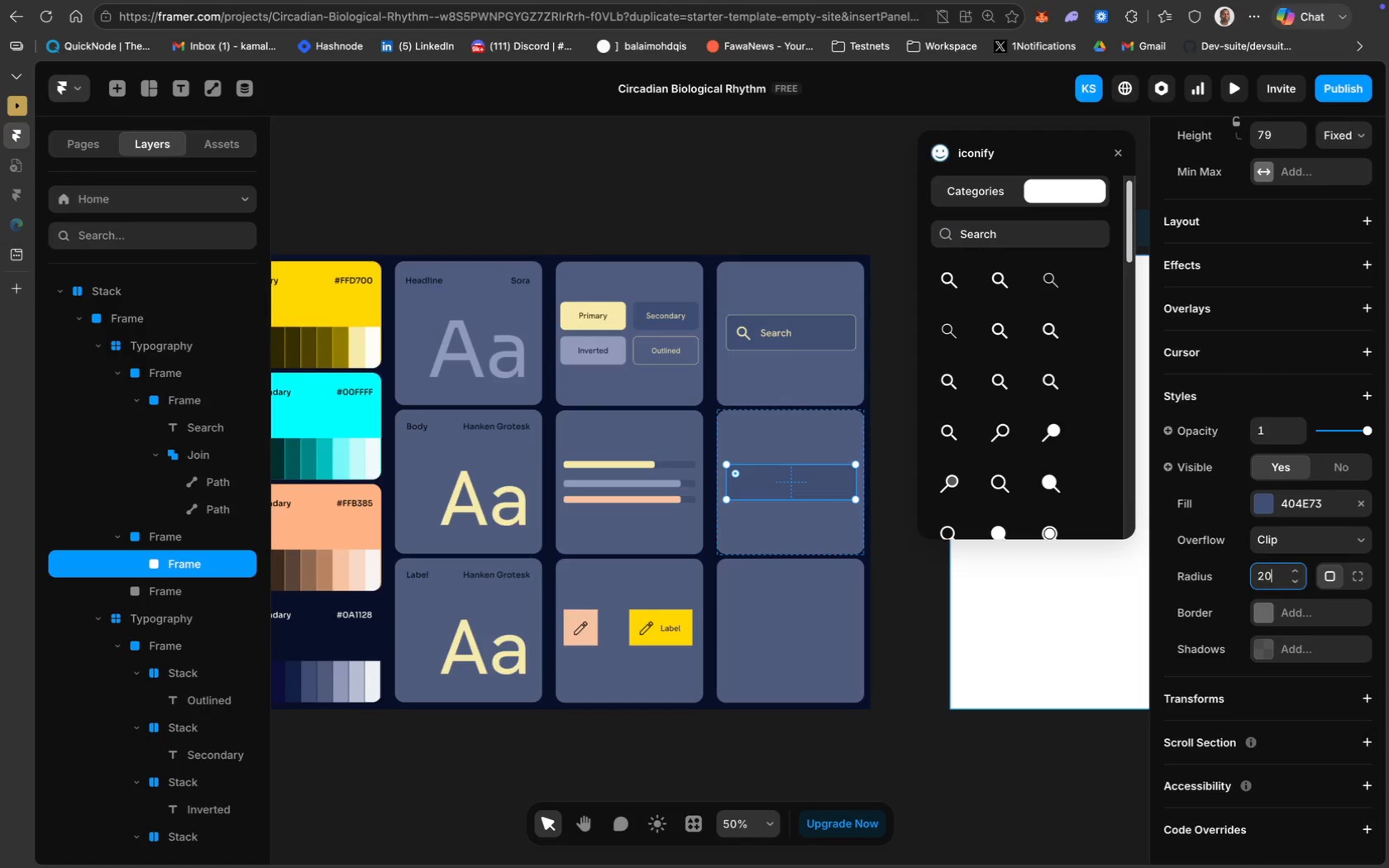 
key(Enter)
 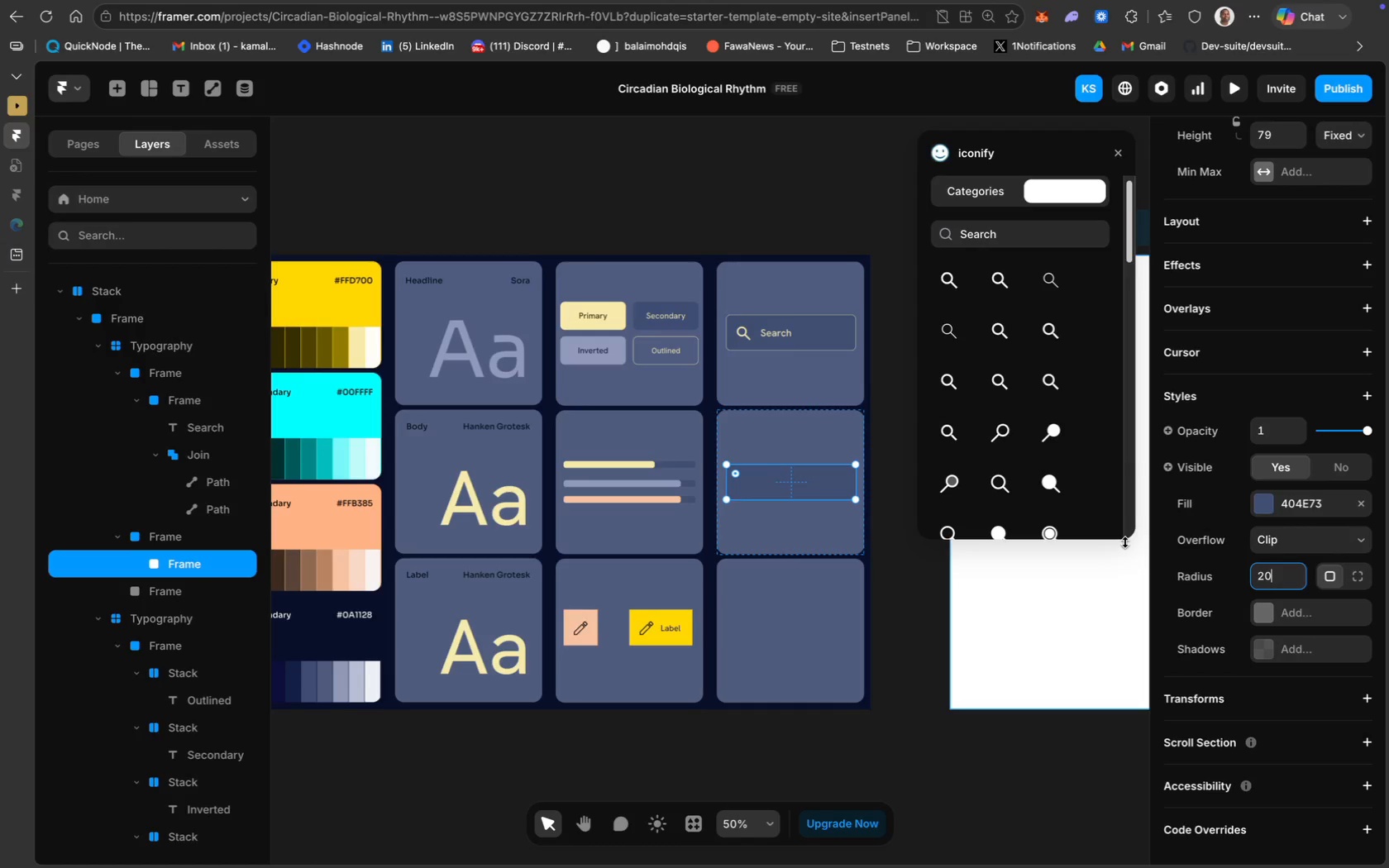 
wait(35.81)
 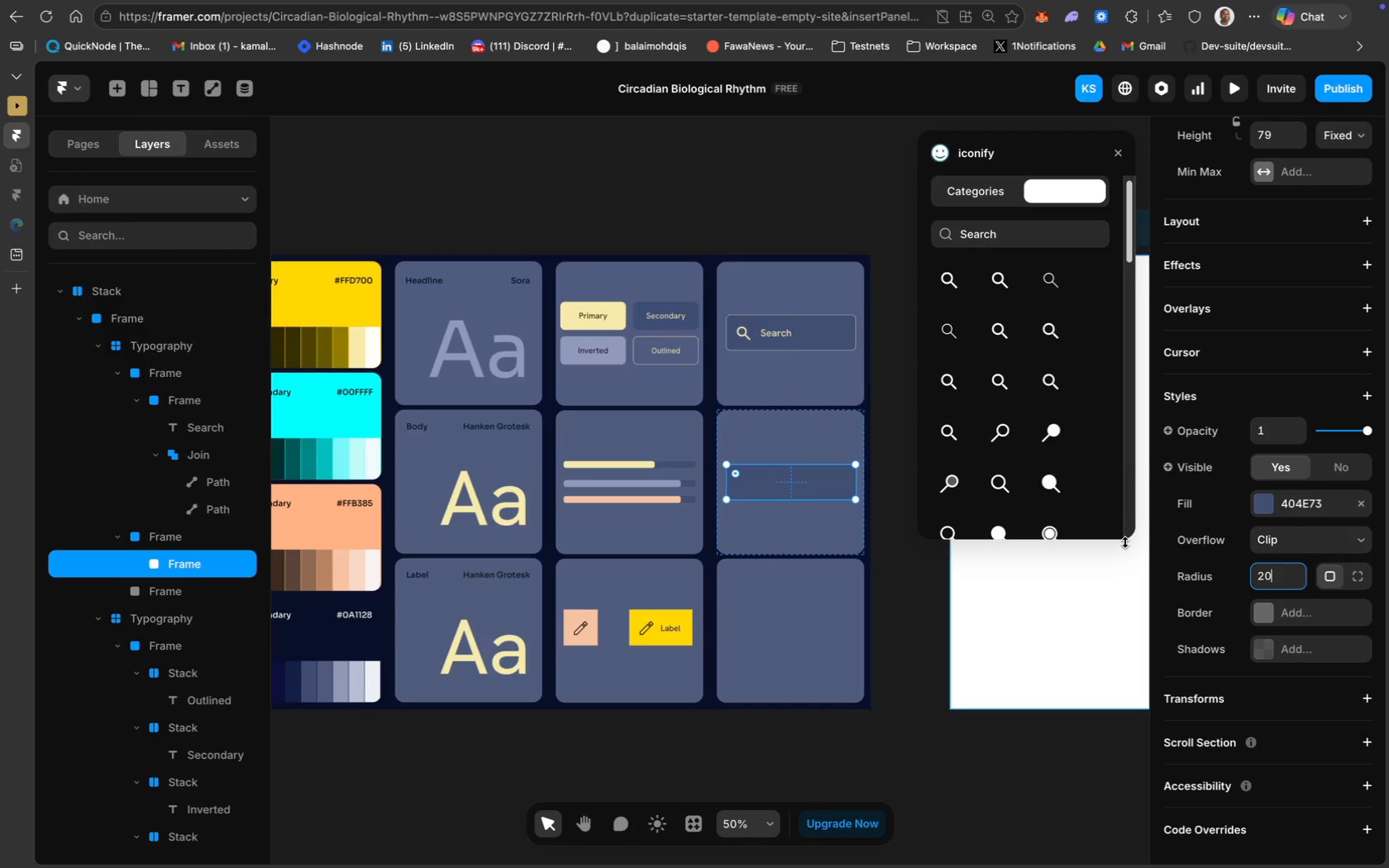 
left_click([803, 481])
 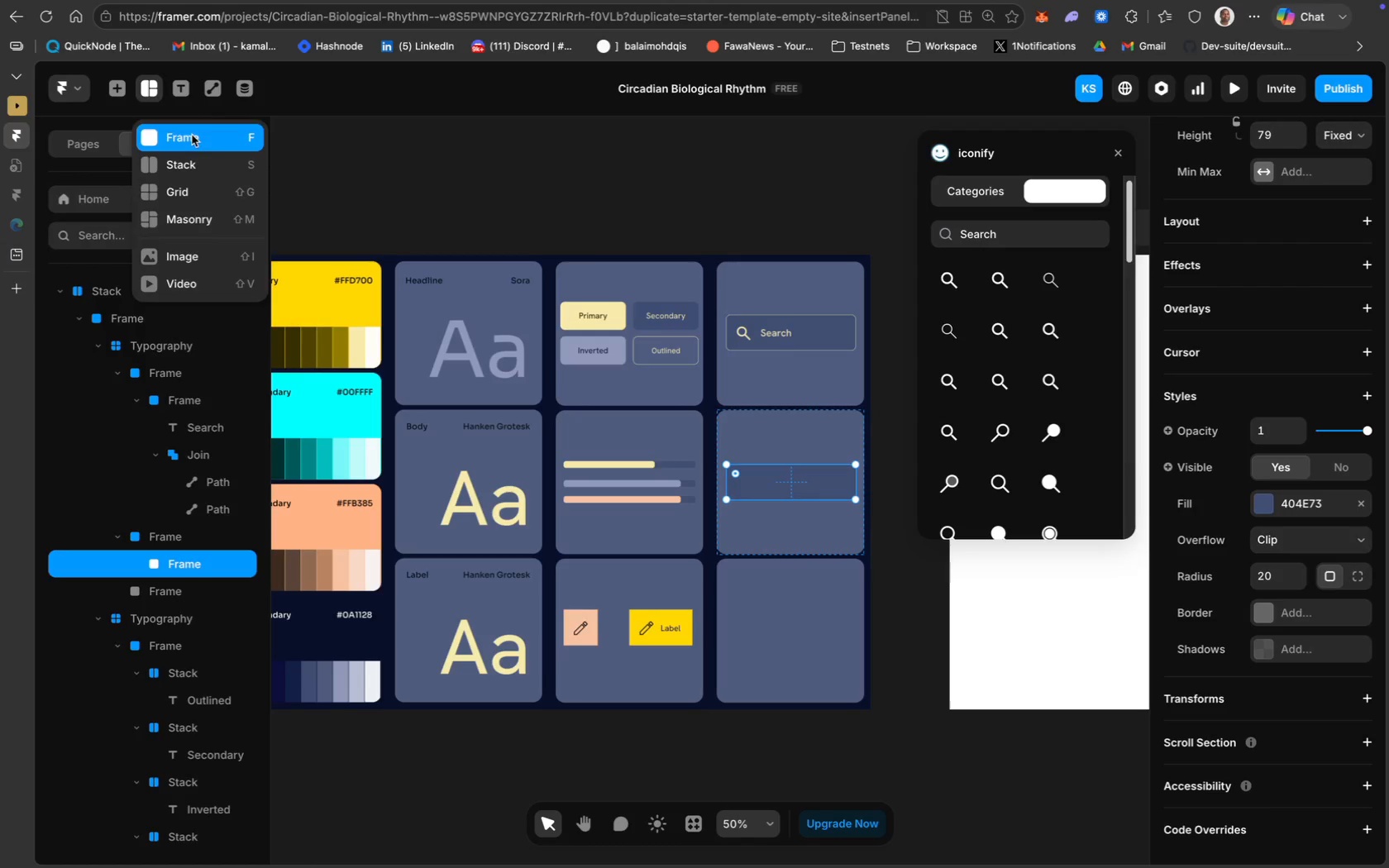 
double_click([212, 90])
 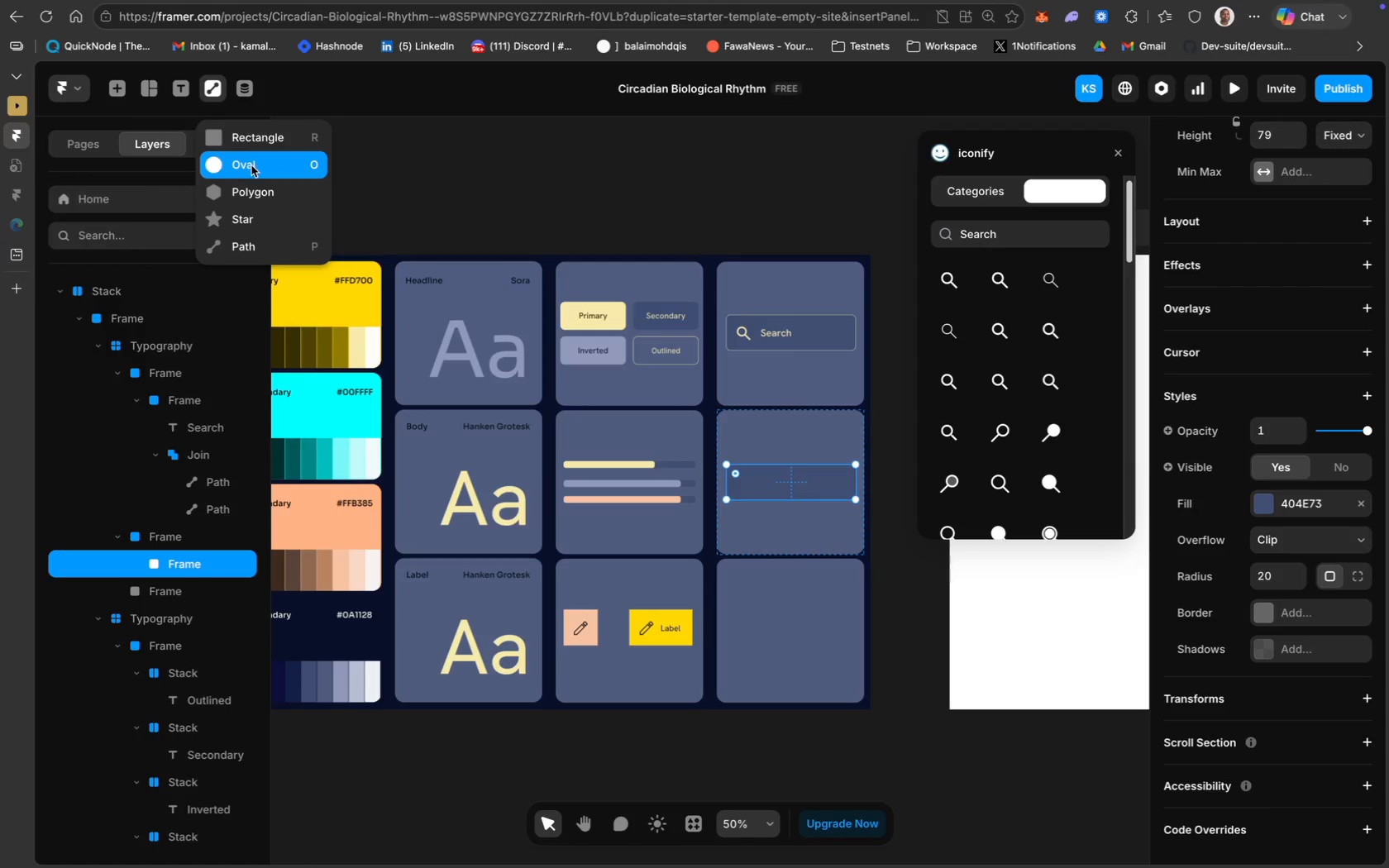 
left_click([251, 165])
 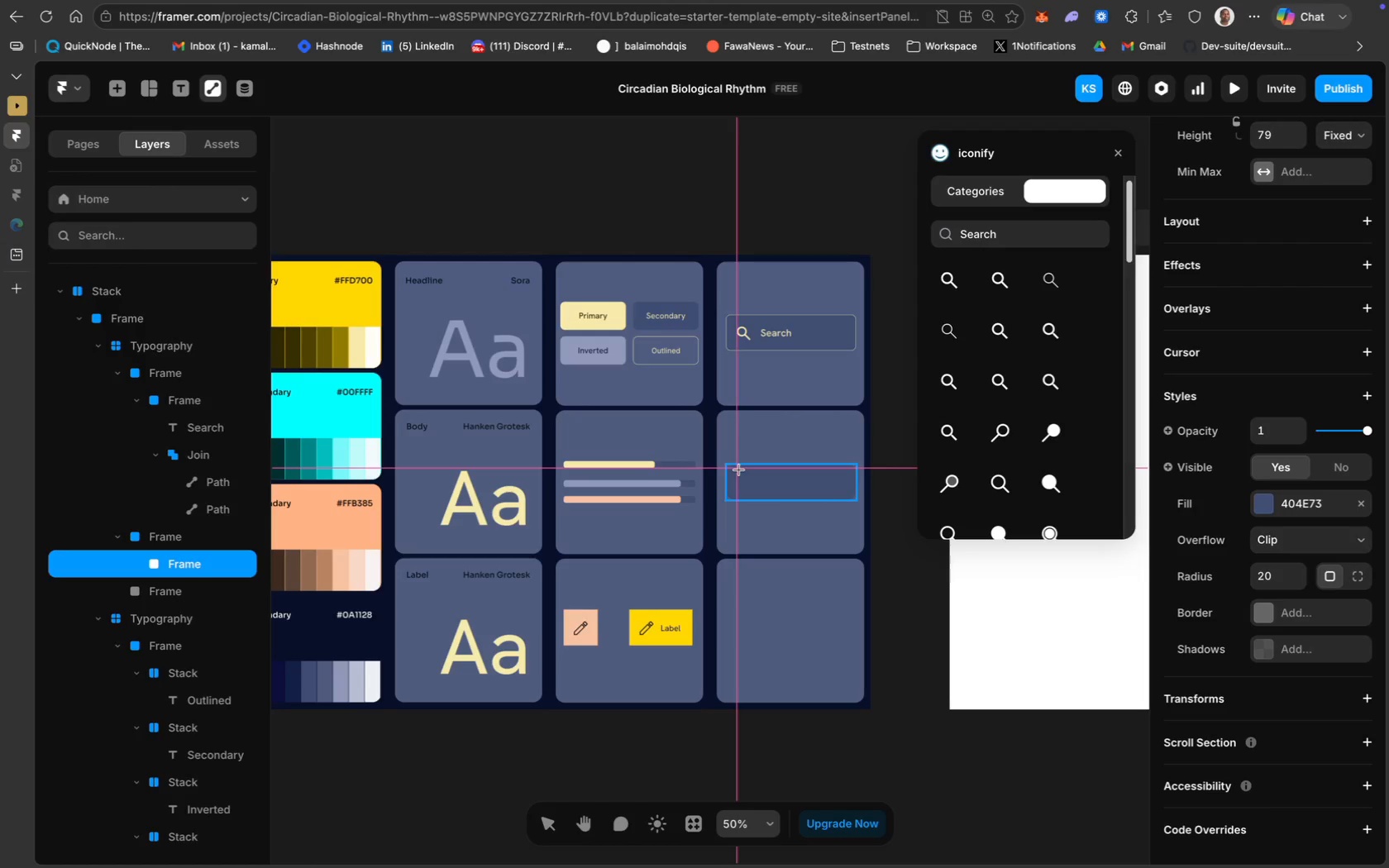 
left_click_drag(start_coordinate=[738, 470], to_coordinate=[761, 492])
 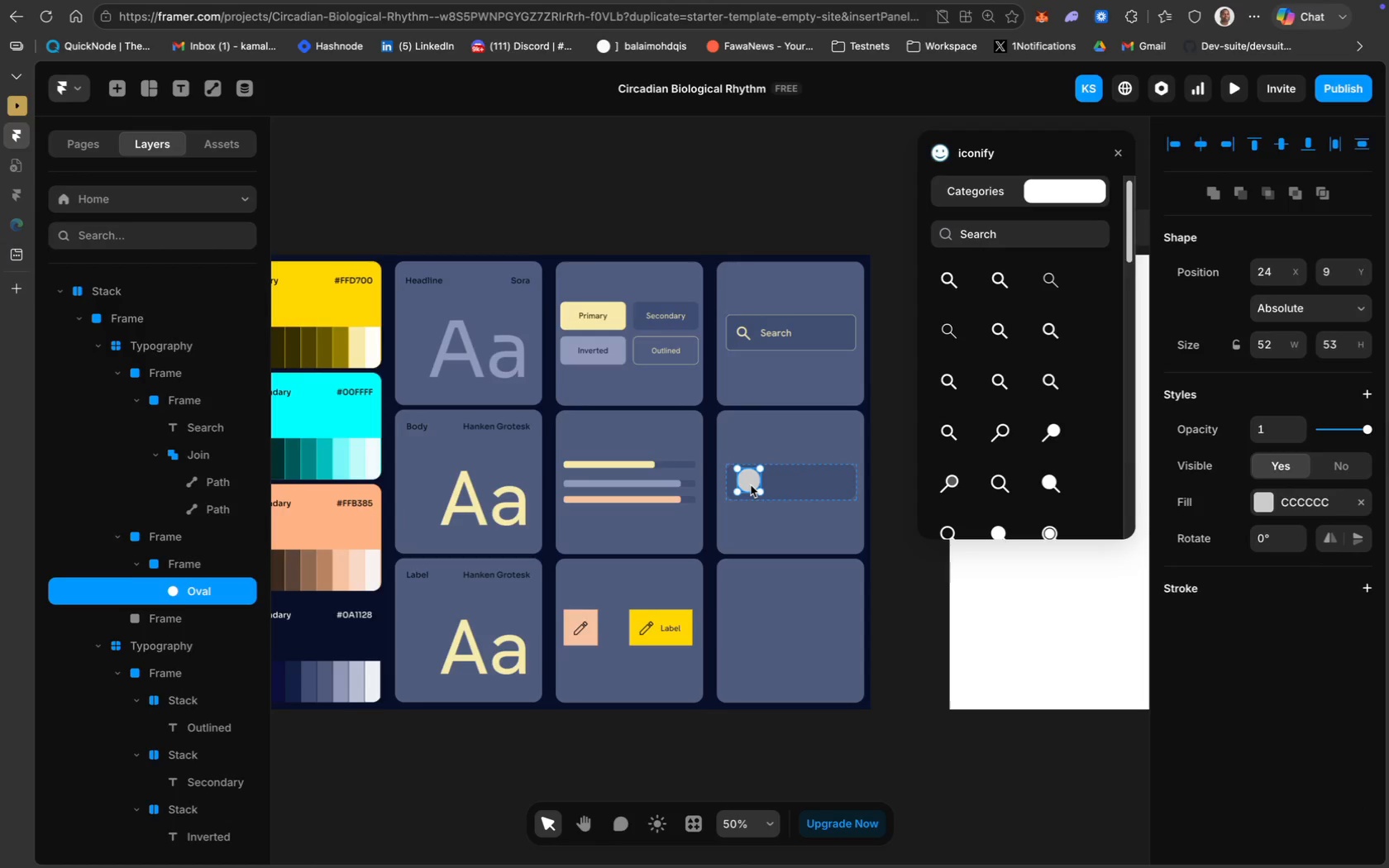 
left_click_drag(start_coordinate=[749, 478], to_coordinate=[753, 483])
 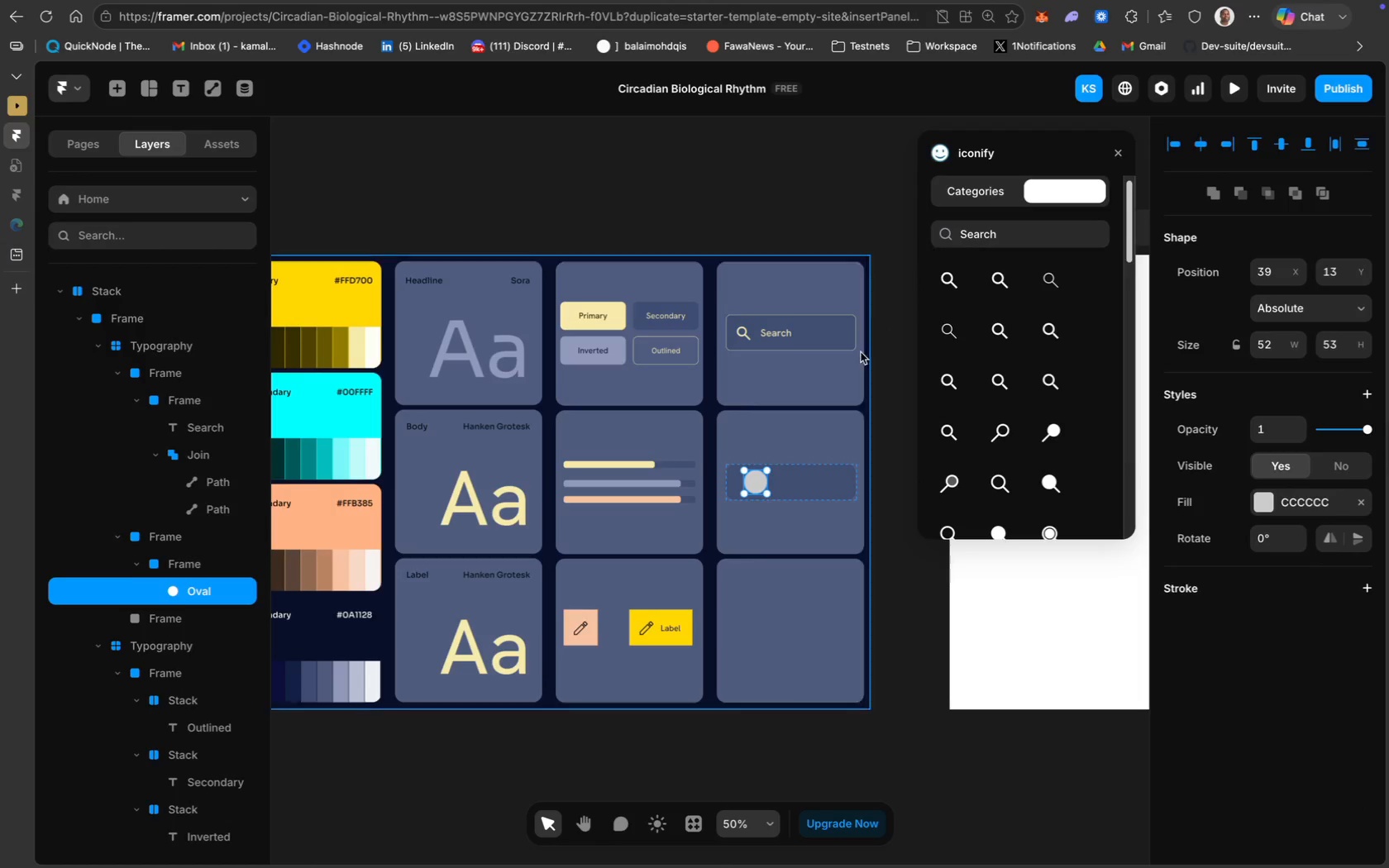 
left_click([825, 468])
 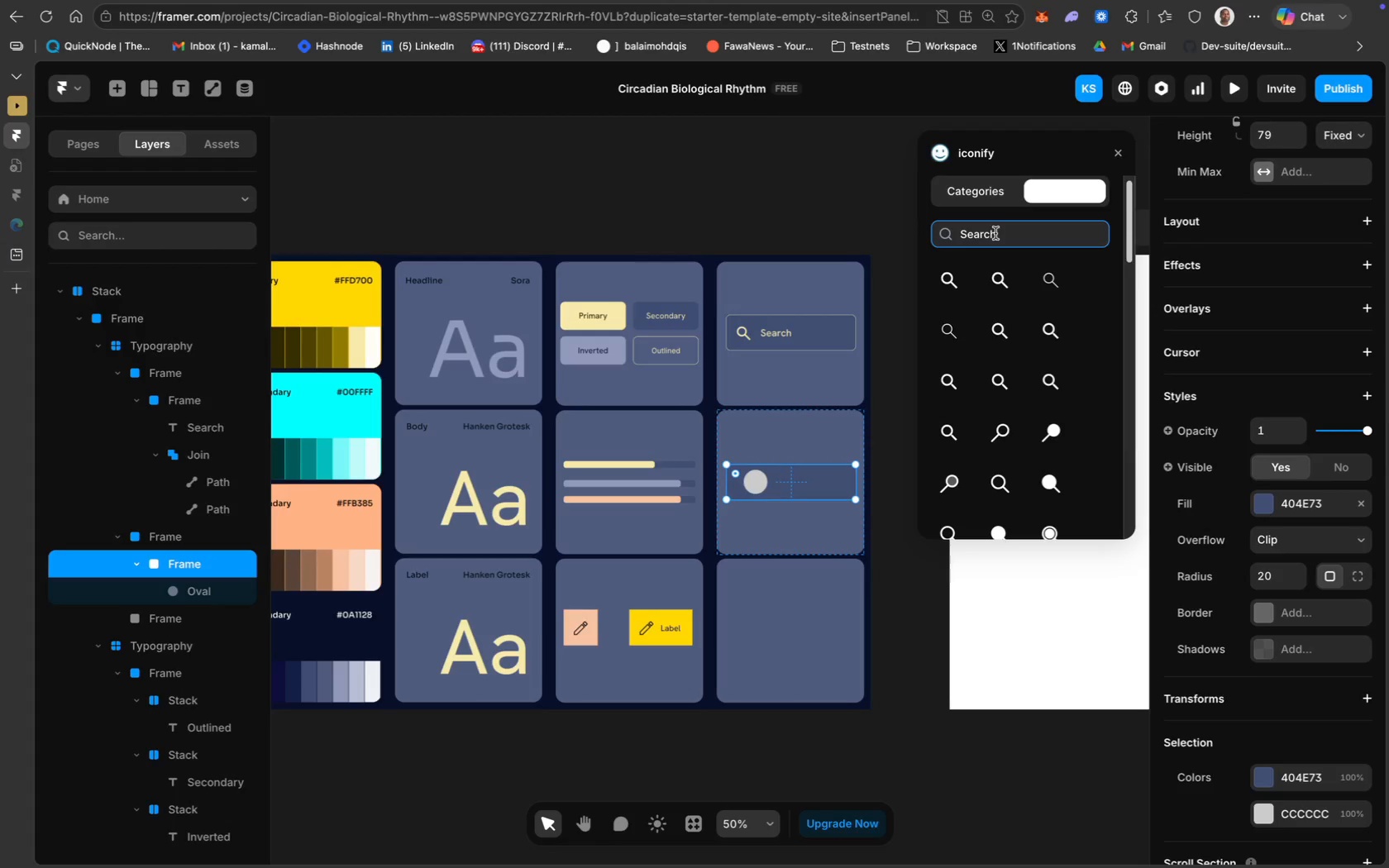 
key(Meta+CommandLeft)
 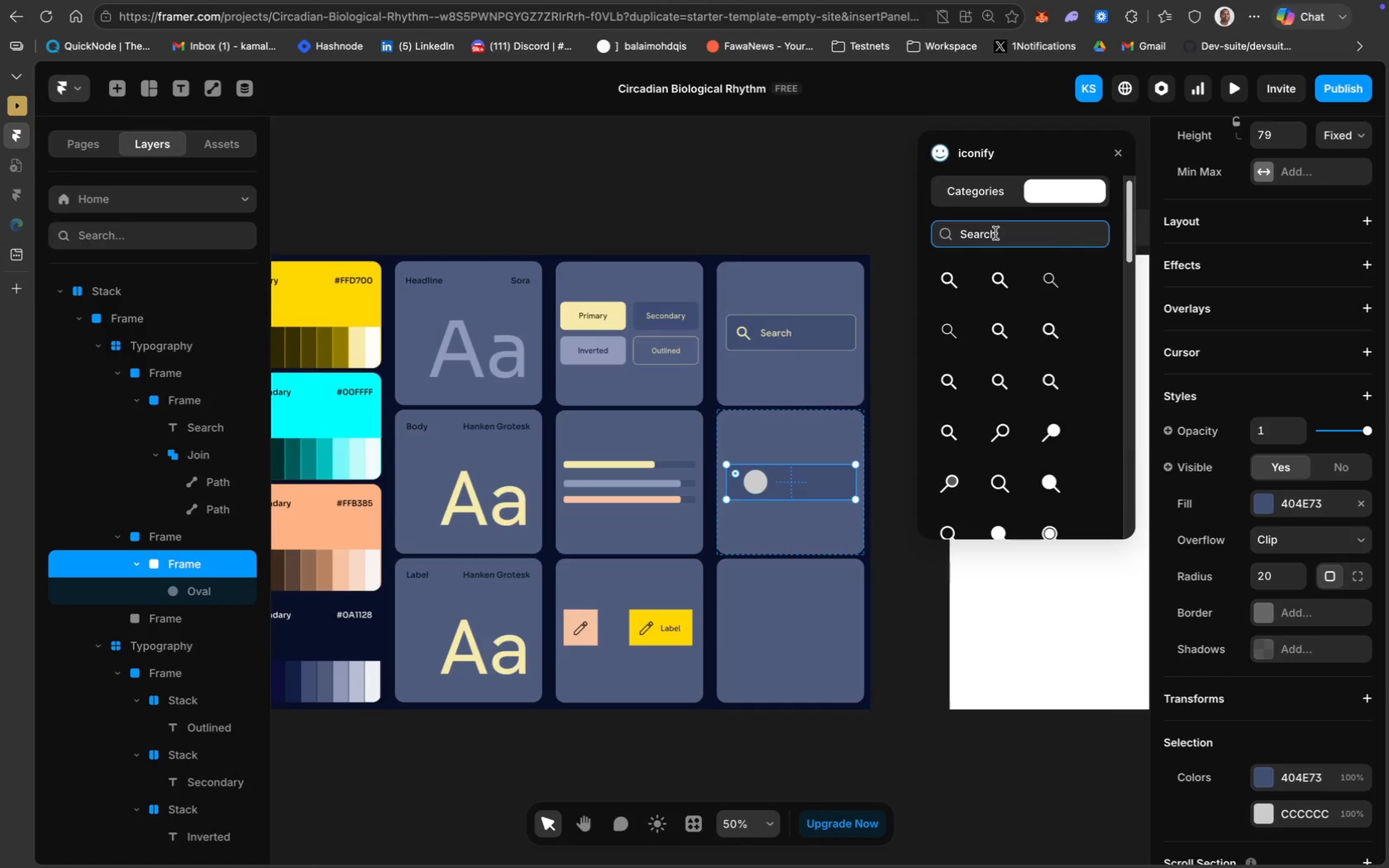 
key(Meta+A)
 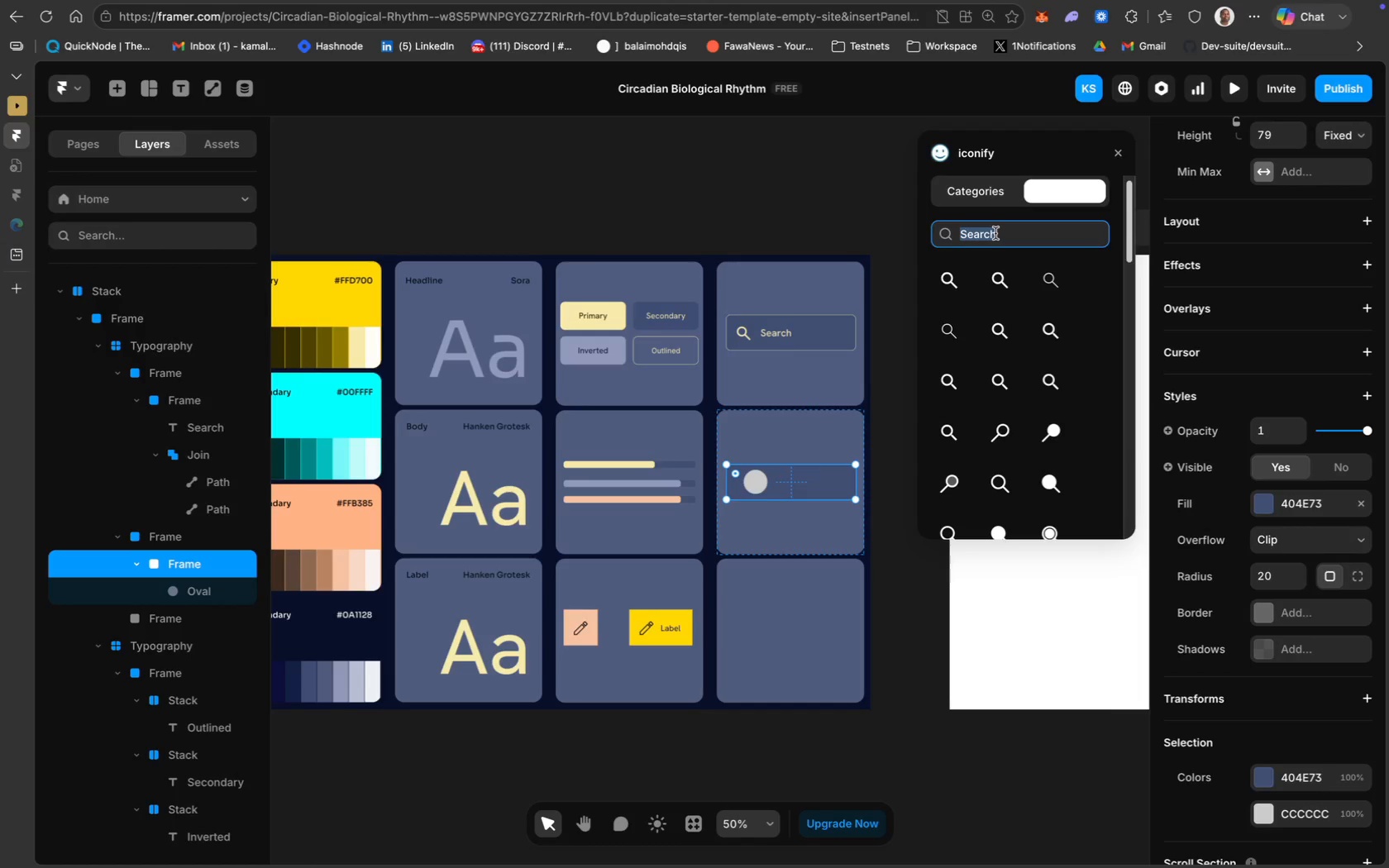 
type(home)
 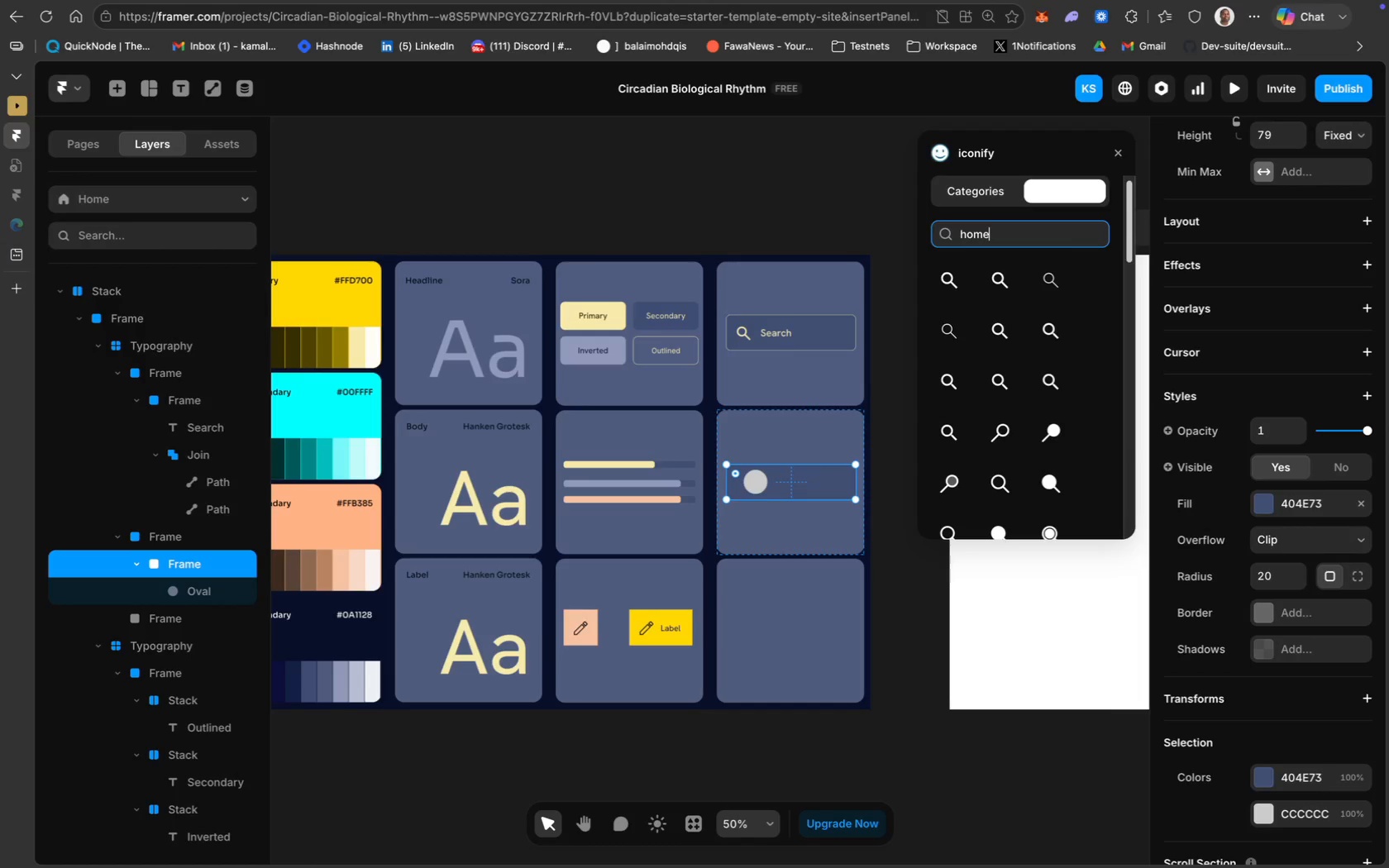 
key(Enter)
 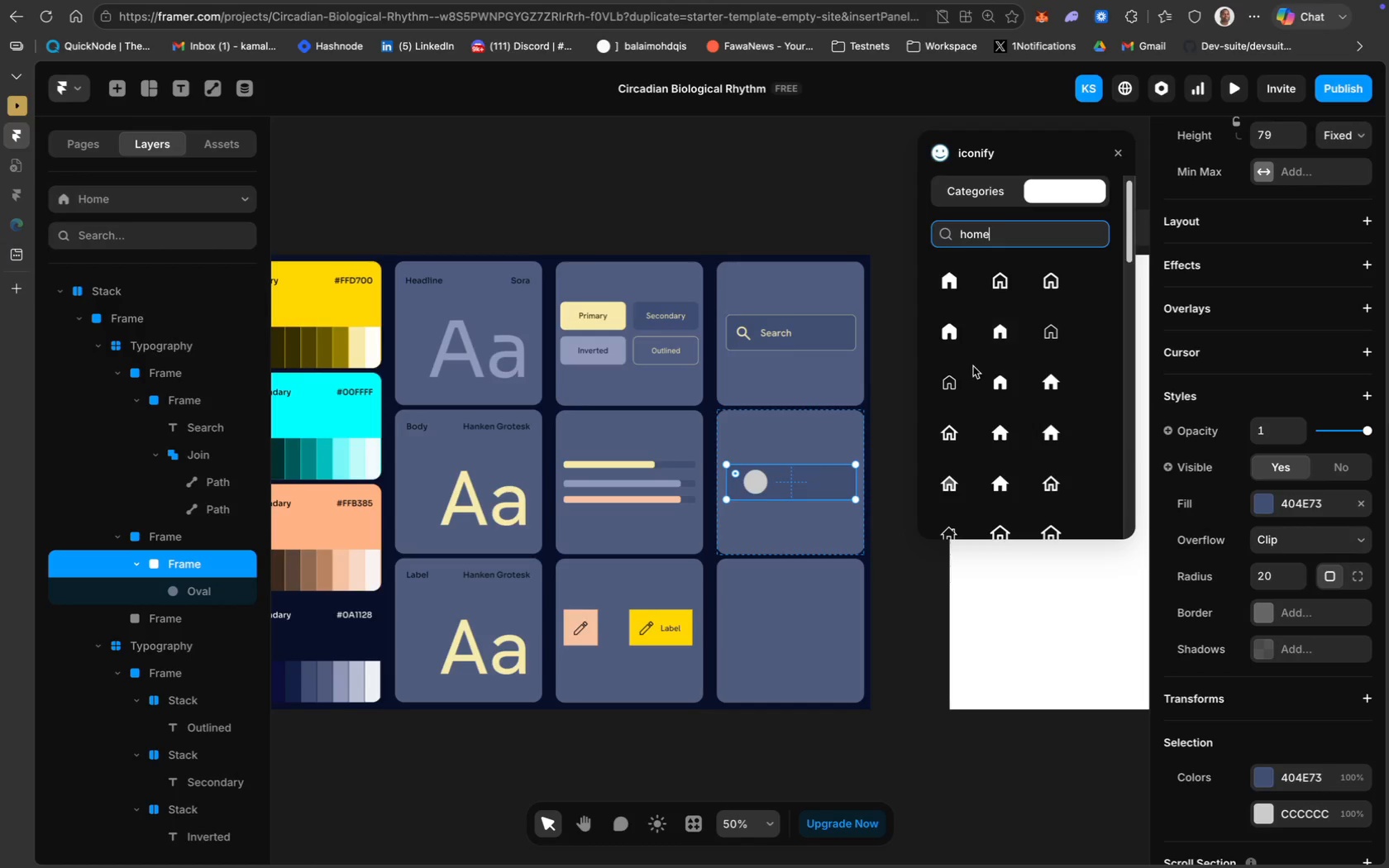 
left_click([960, 384])
 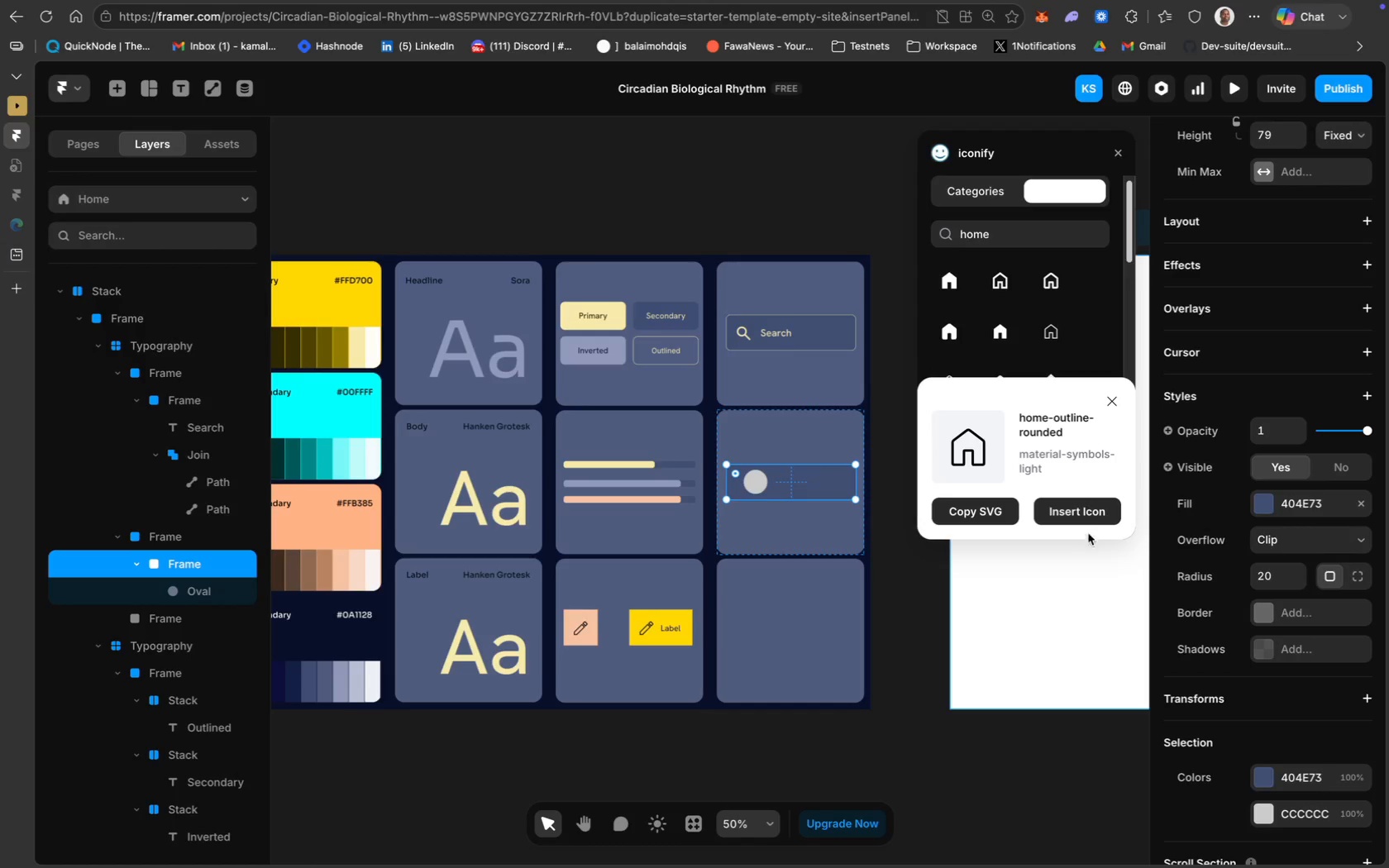 
left_click([1095, 517])
 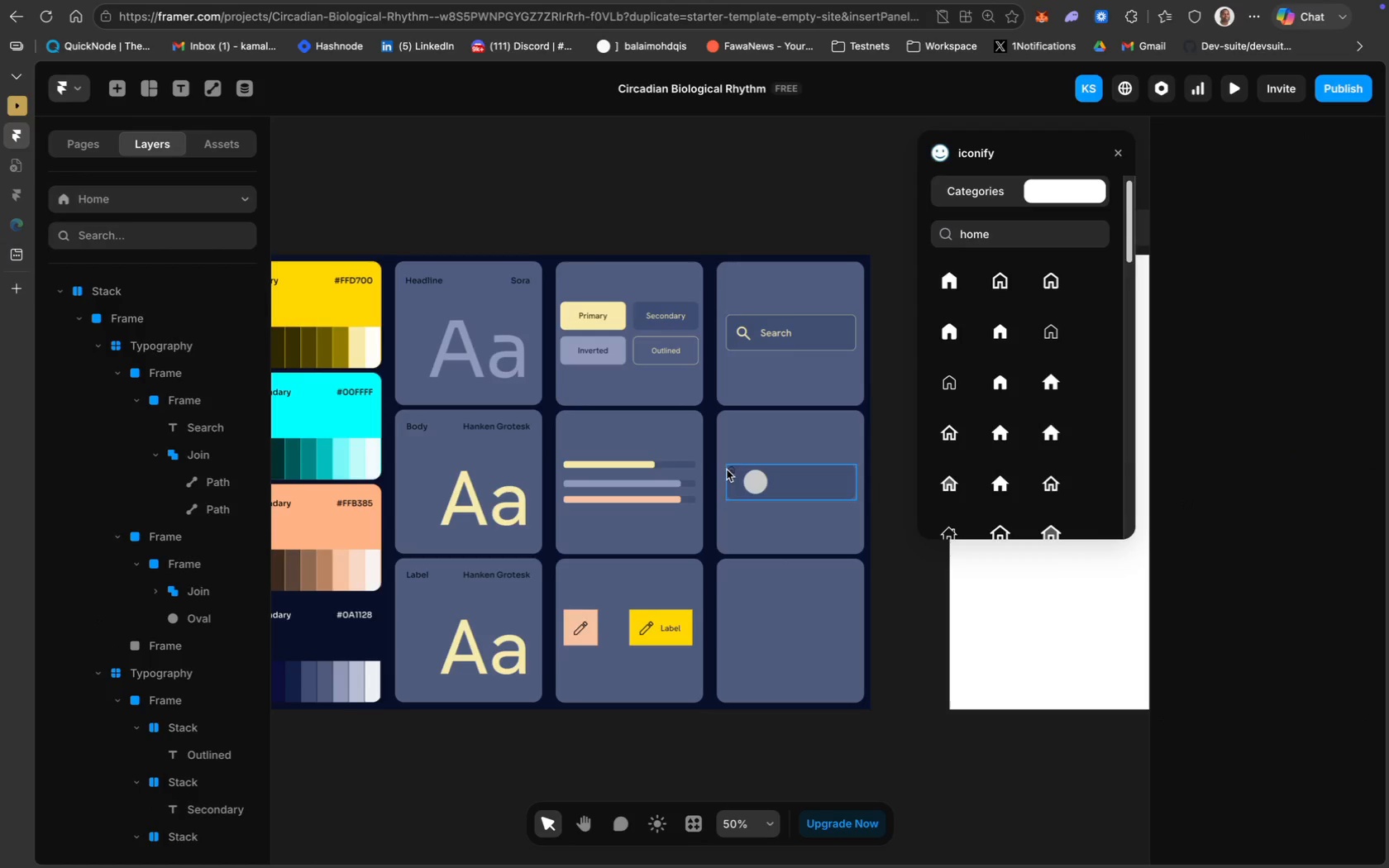 
left_click([731, 471])
 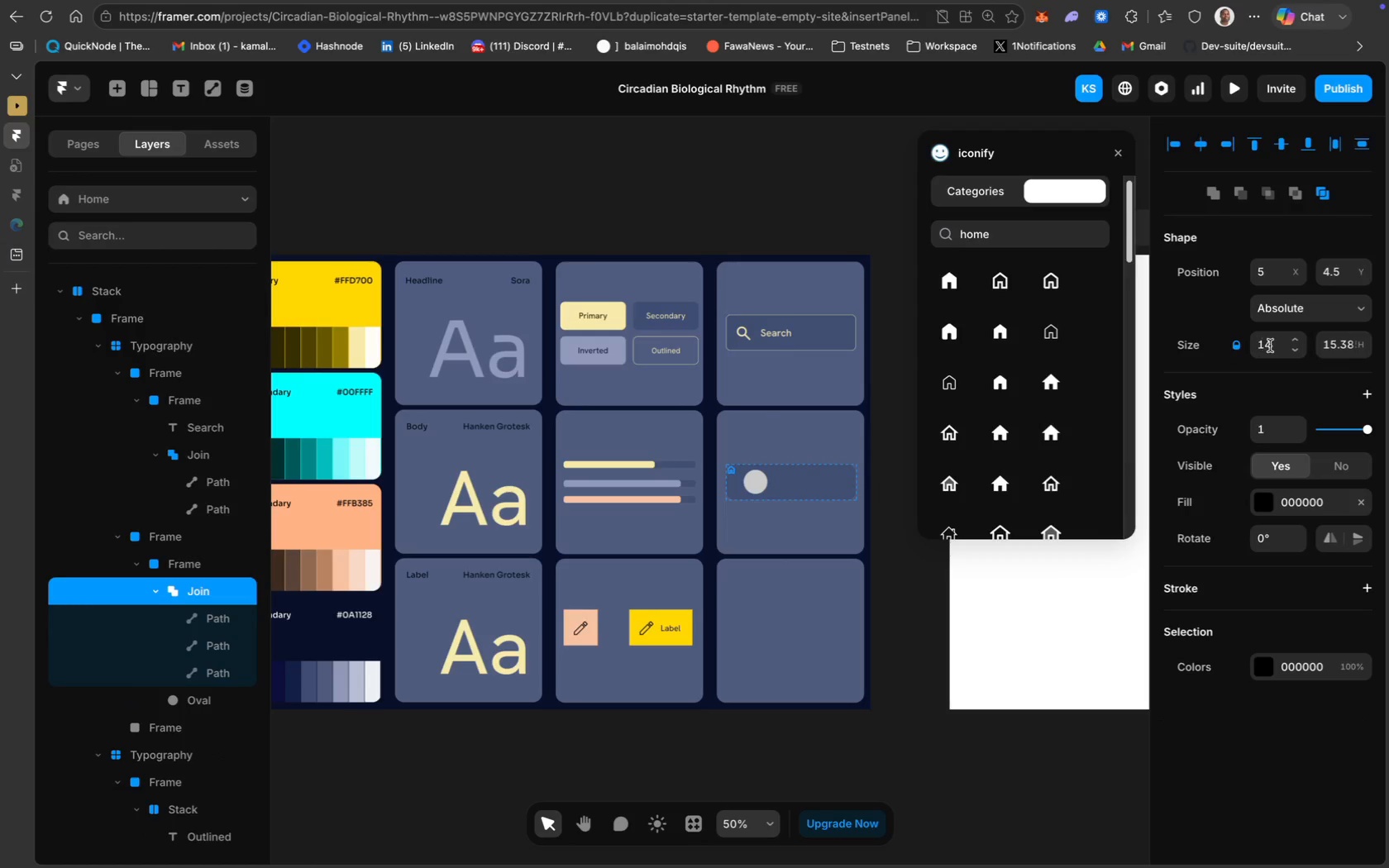 
type(20)
 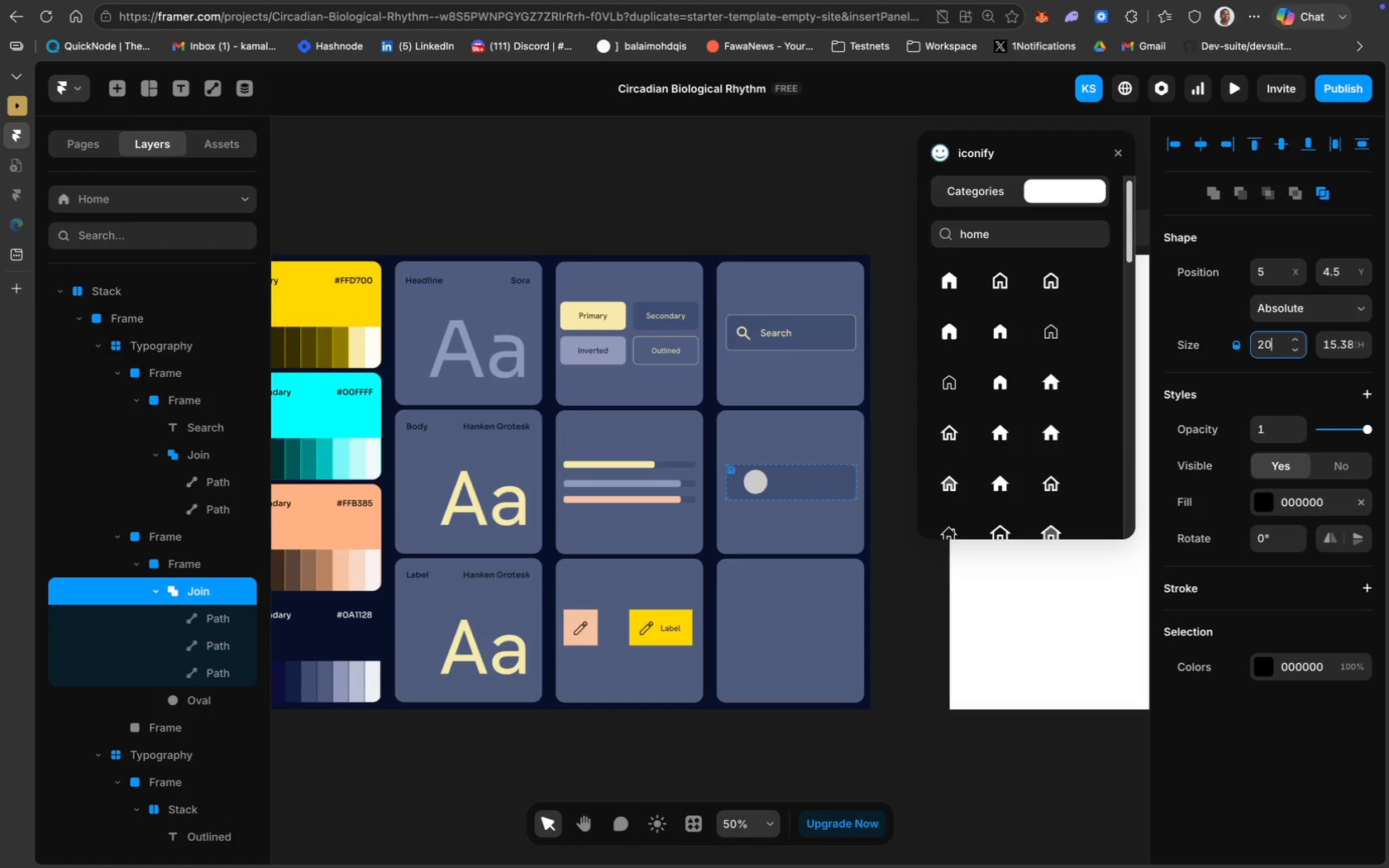 
key(Enter)
 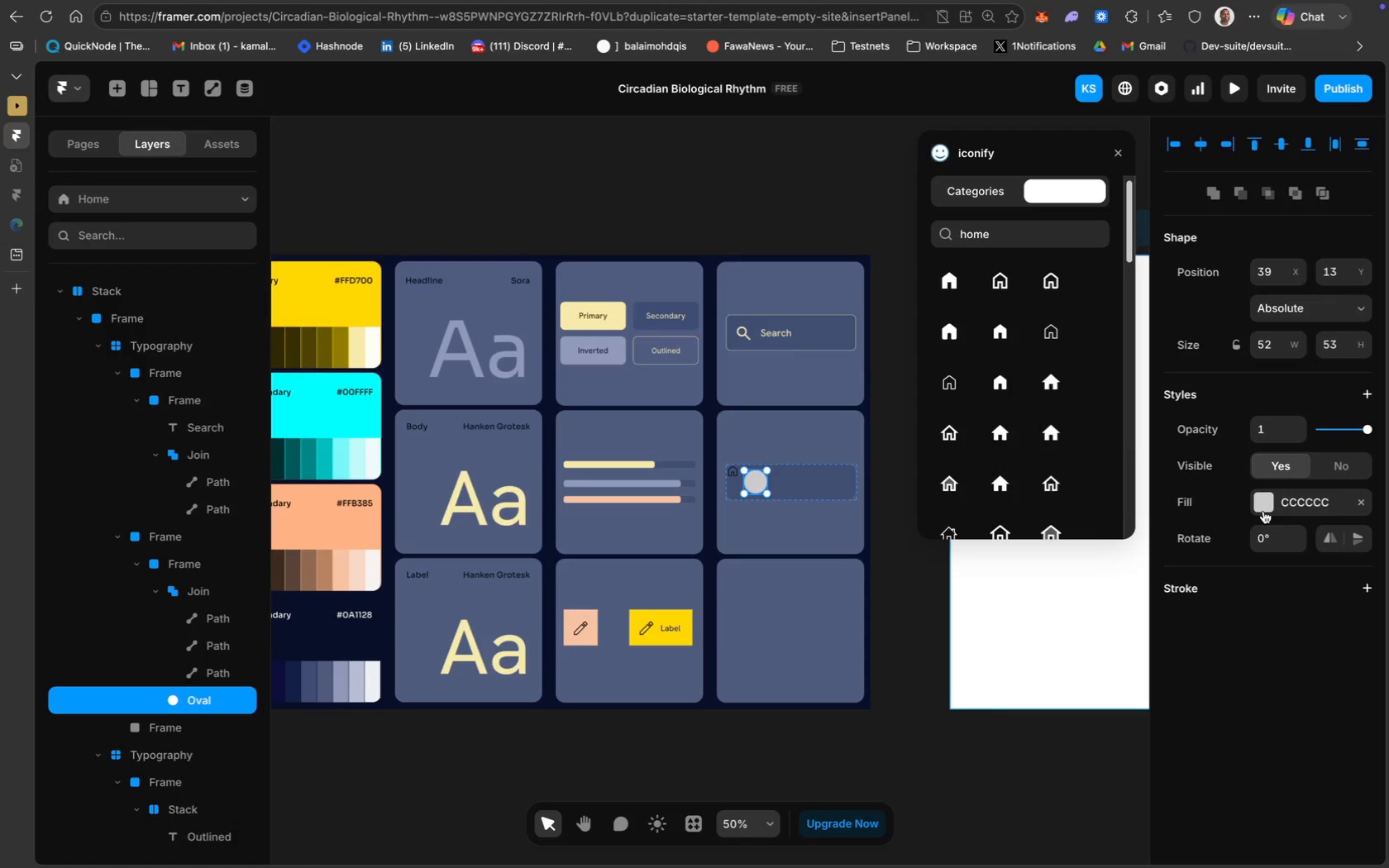 
wait(5.26)
 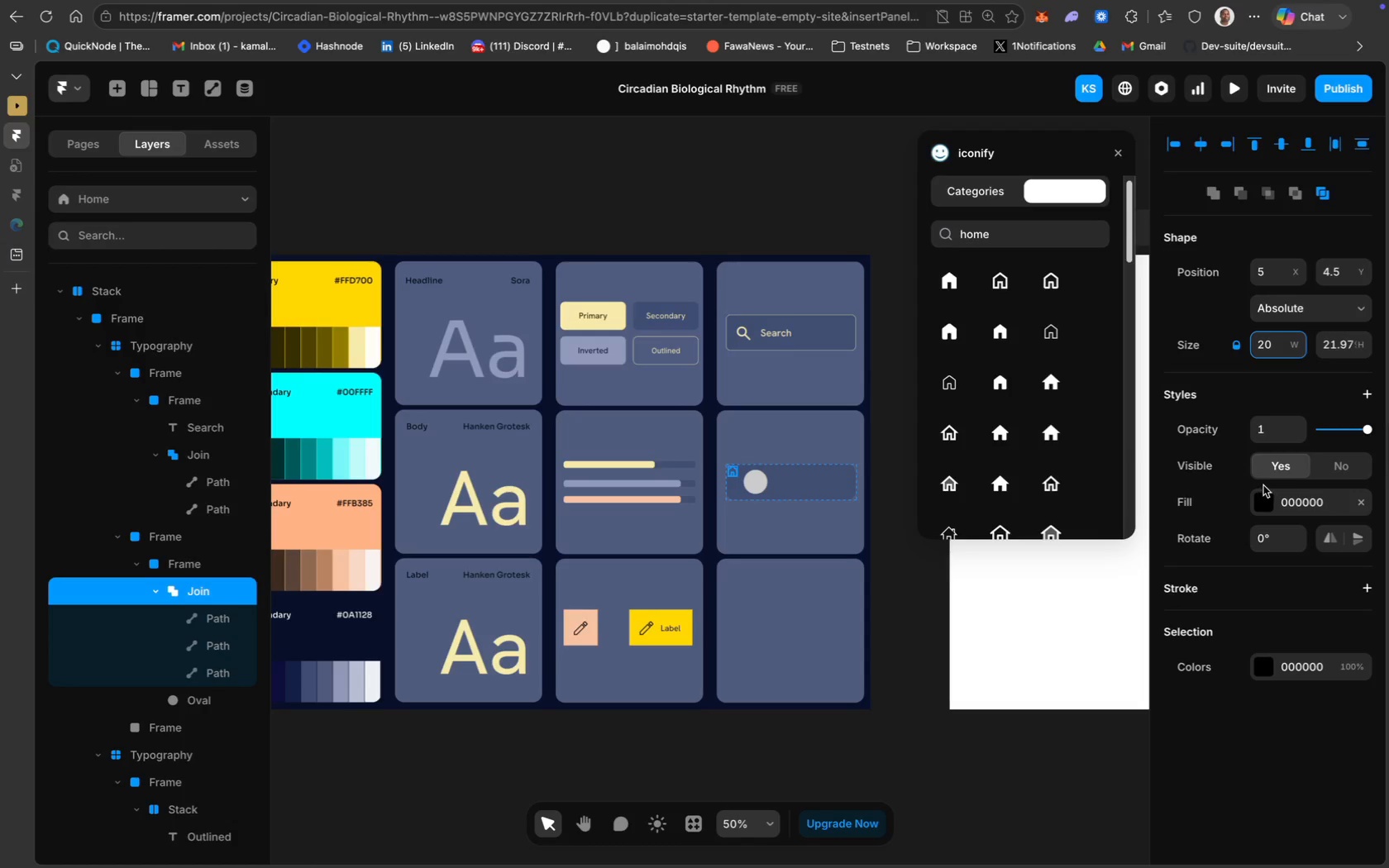 
left_click([1078, 567])
 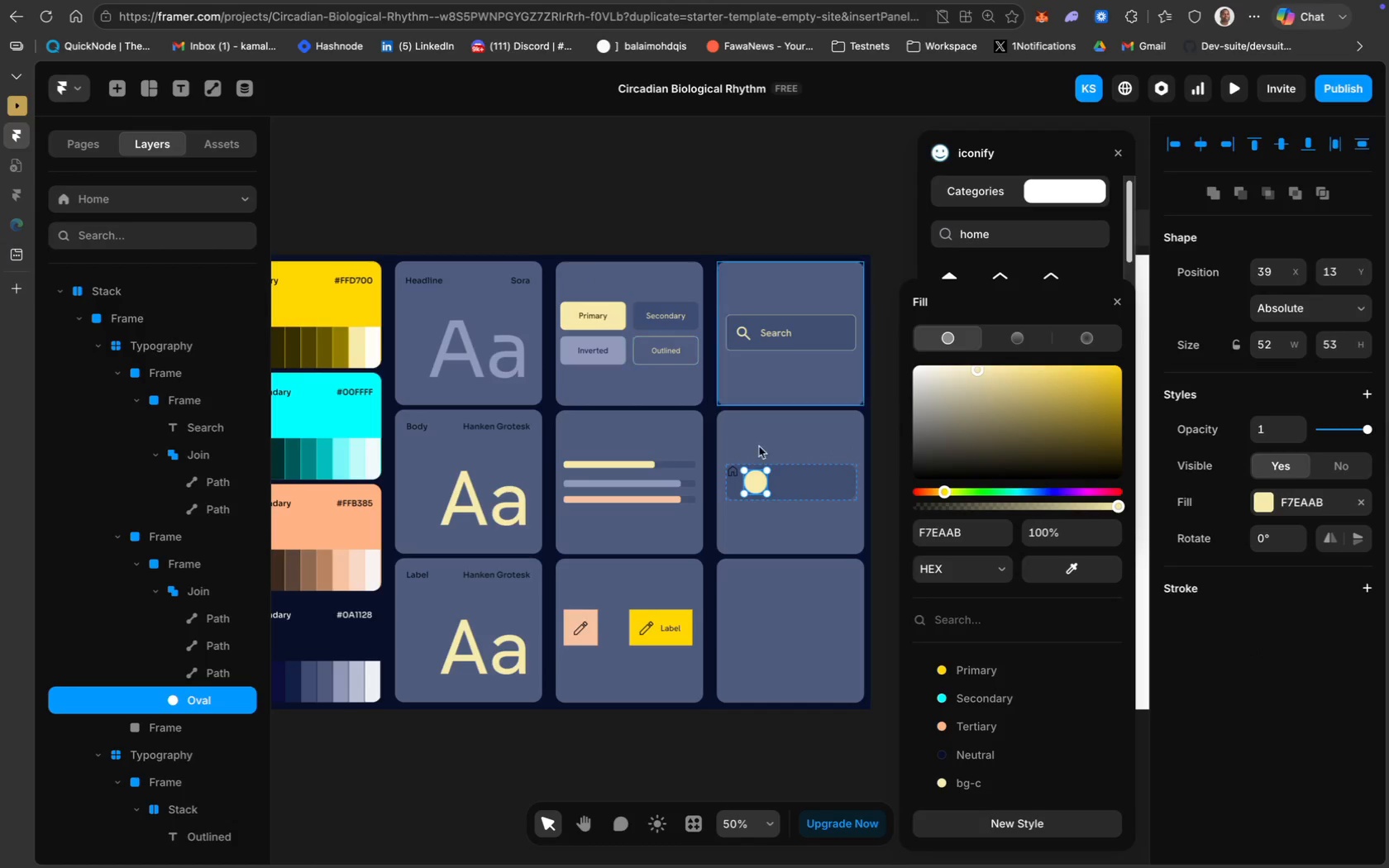 
left_click([731, 474])
 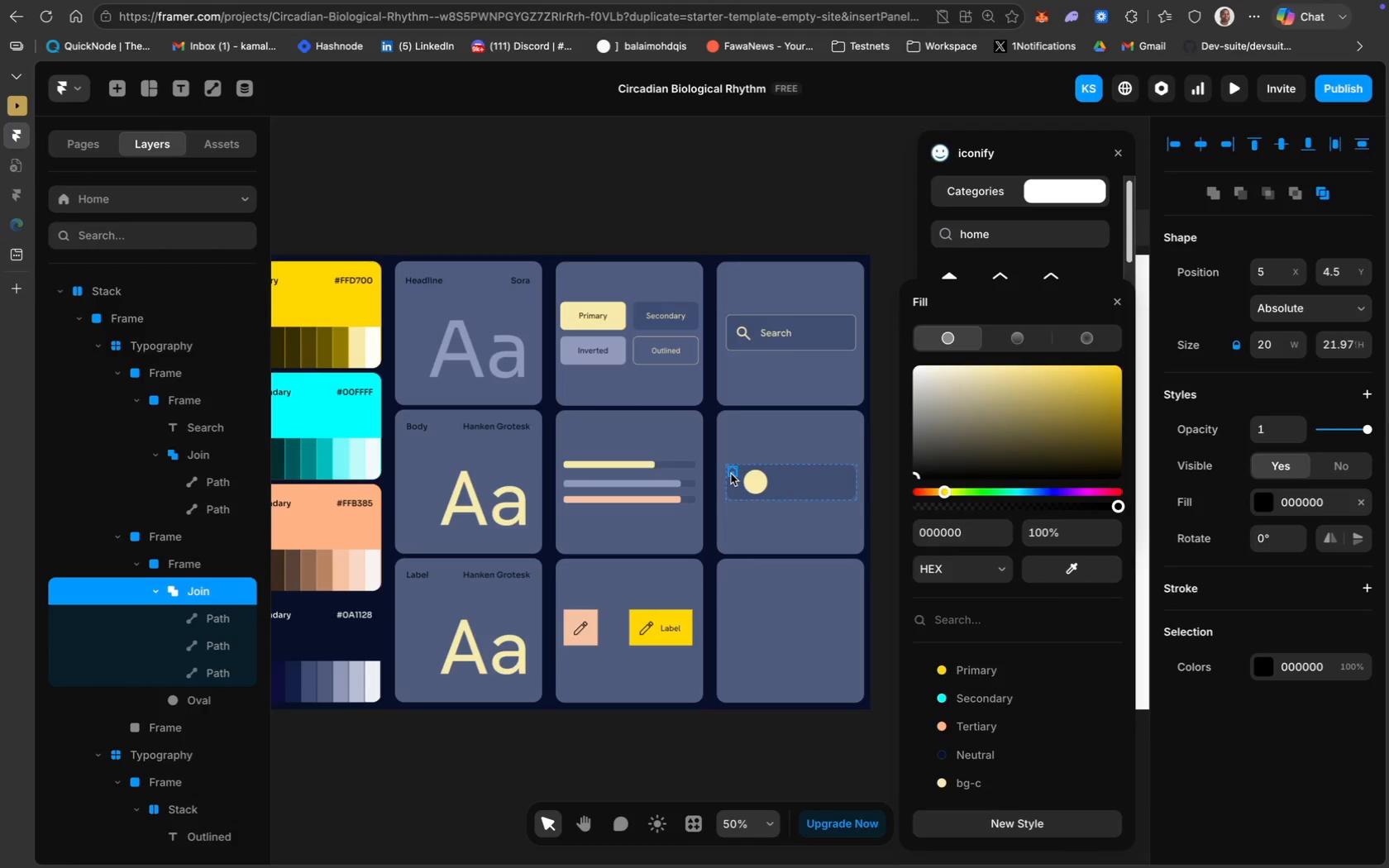 
left_click_drag(start_coordinate=[731, 474], to_coordinate=[753, 484])
 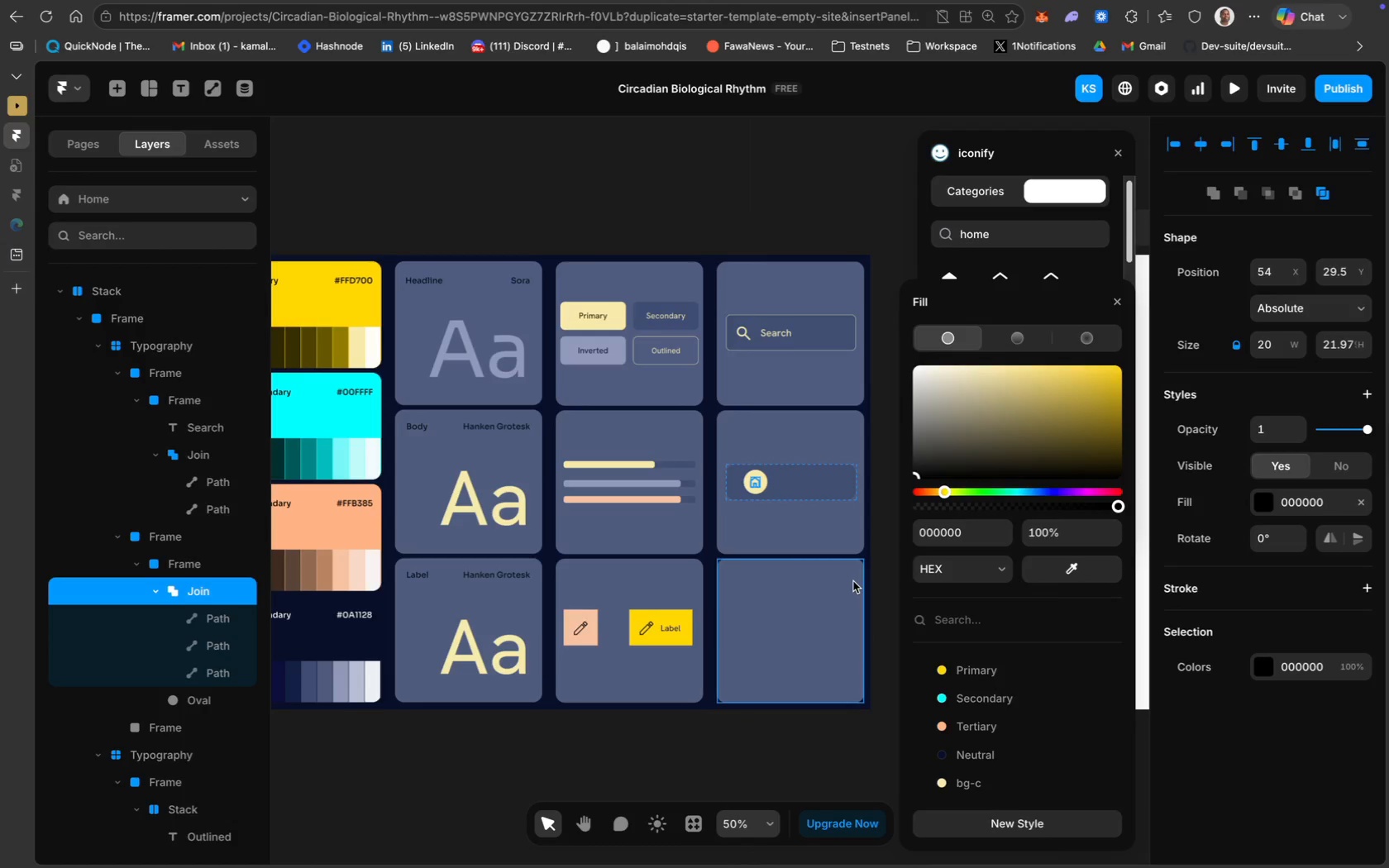 
left_click([815, 510])
 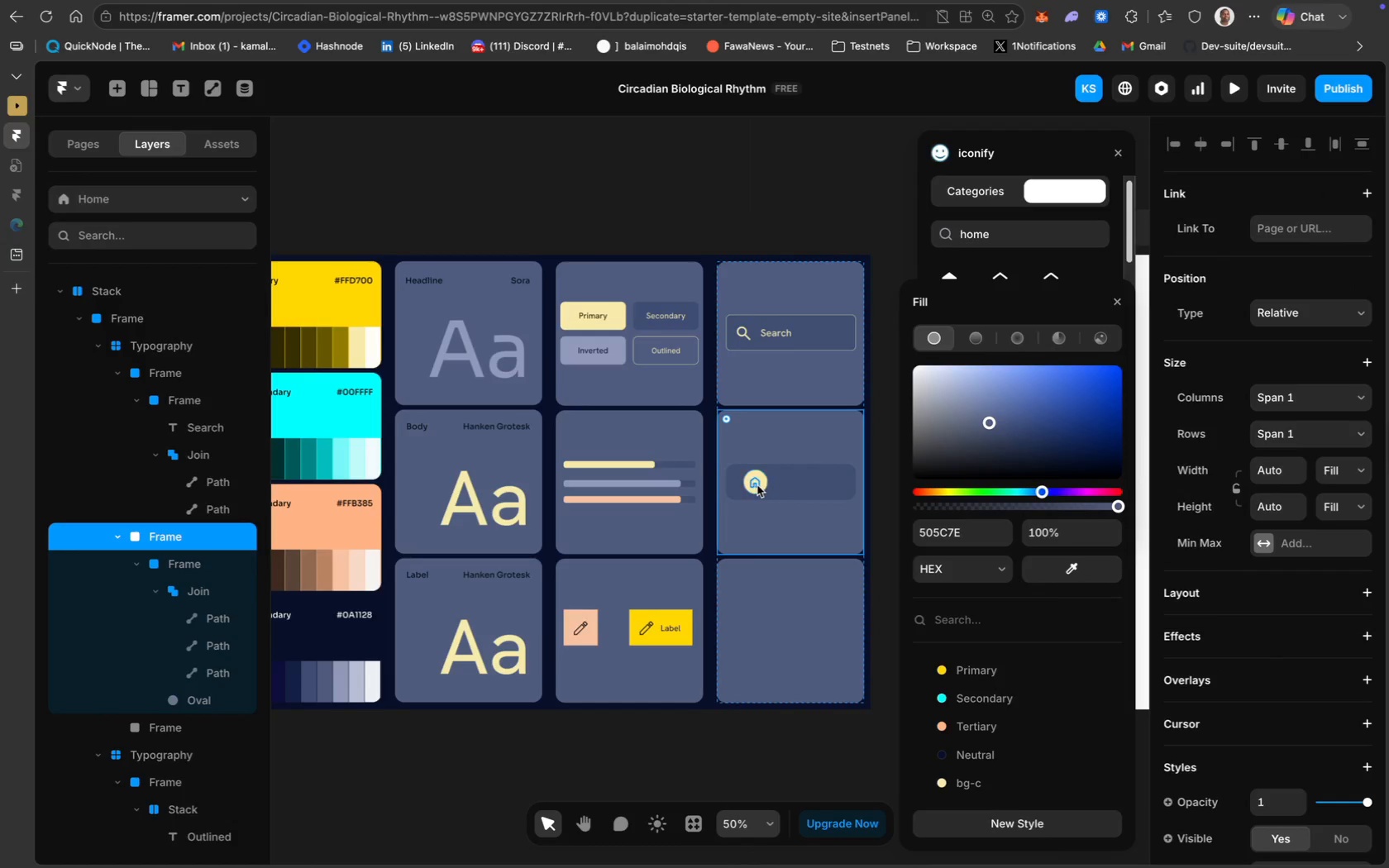 
left_click([756, 484])
 